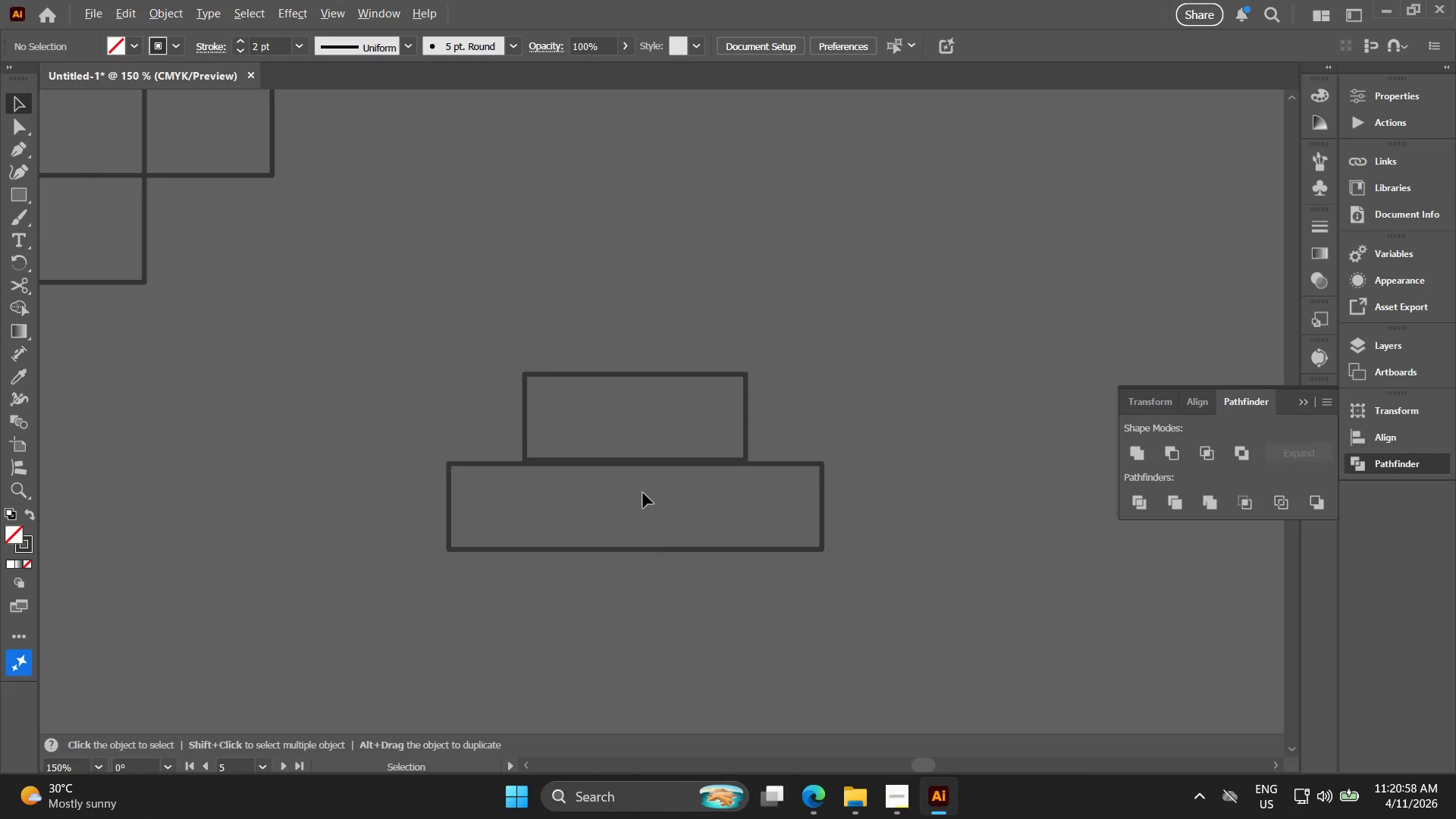 
hold_key(key=Space, duration=0.31)
 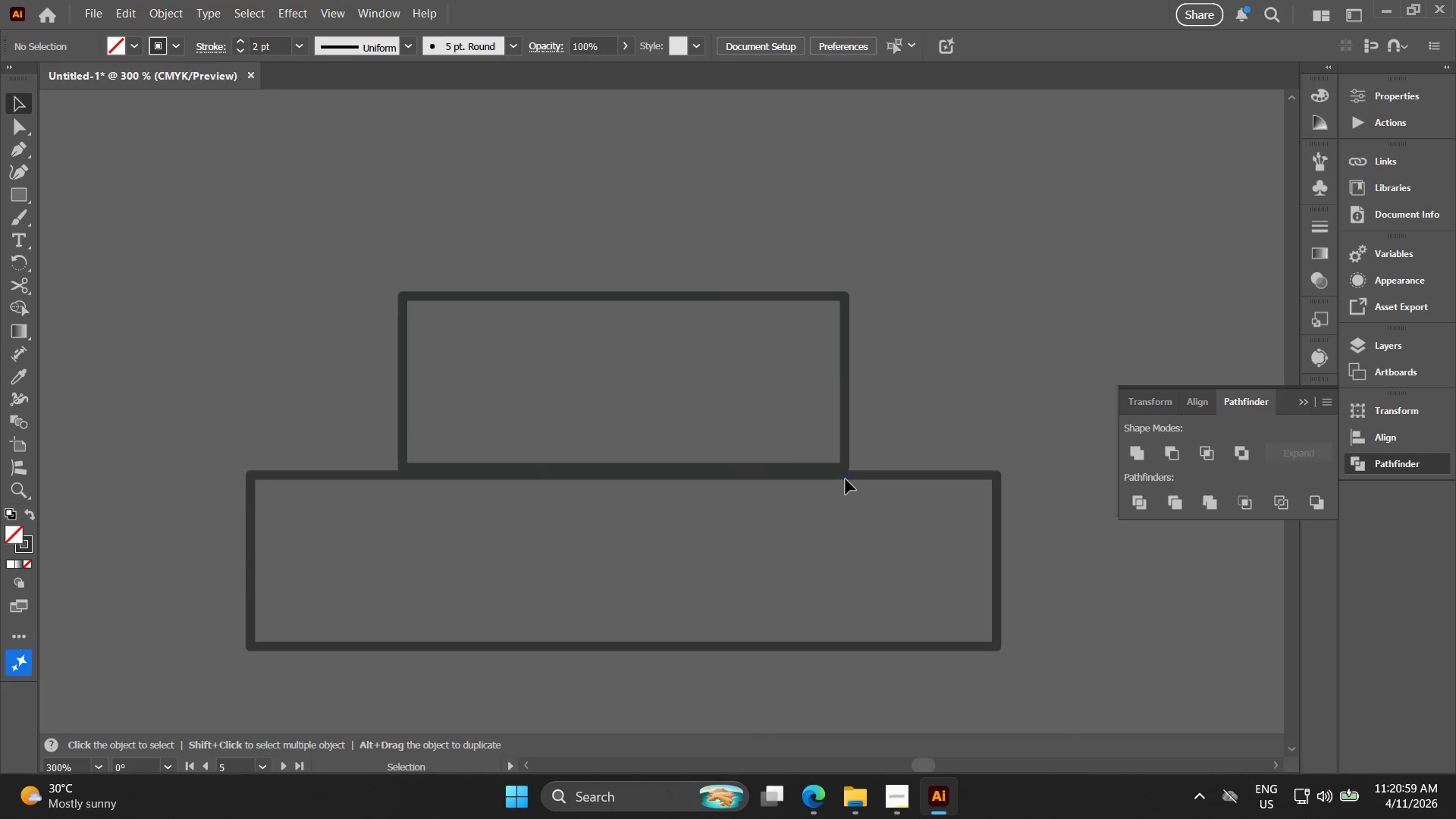 
left_click_drag(start_coordinate=[630, 500], to_coordinate=[626, 538])
 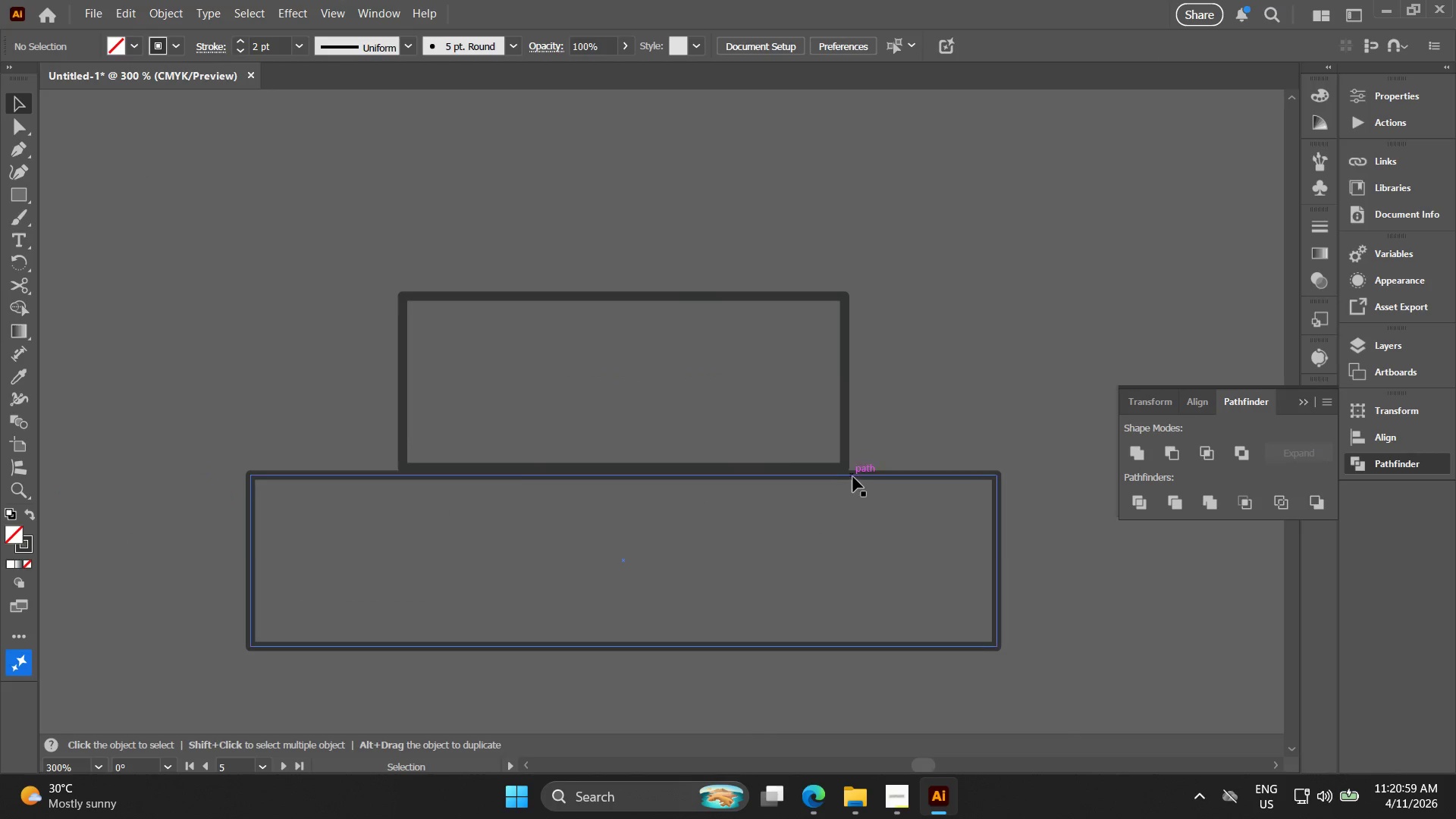 
scroll: coordinate [643, 490], scroll_direction: up, amount: 2.0
 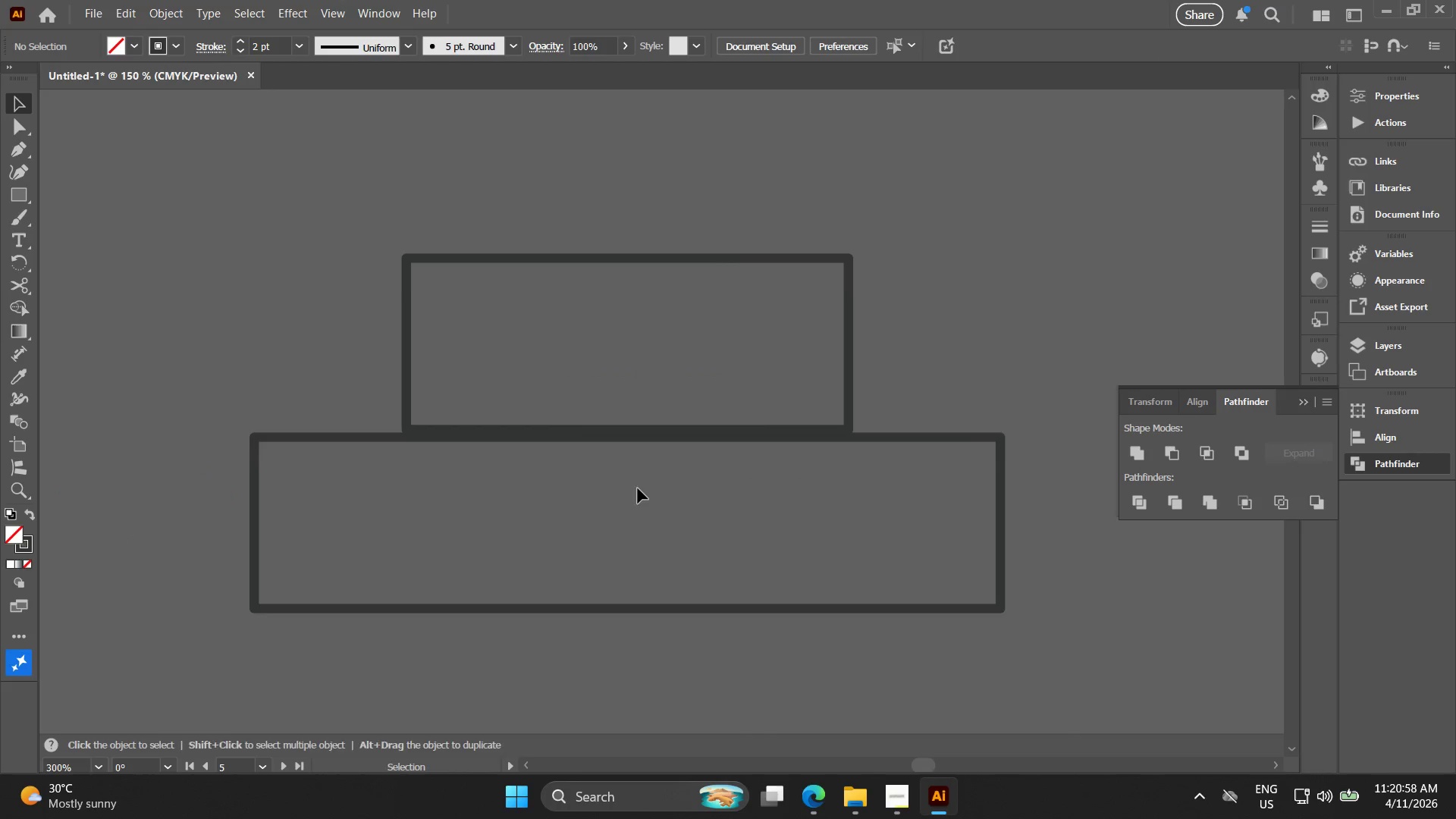 
left_click_drag(start_coordinate=[854, 477], to_coordinate=[855, 466])
 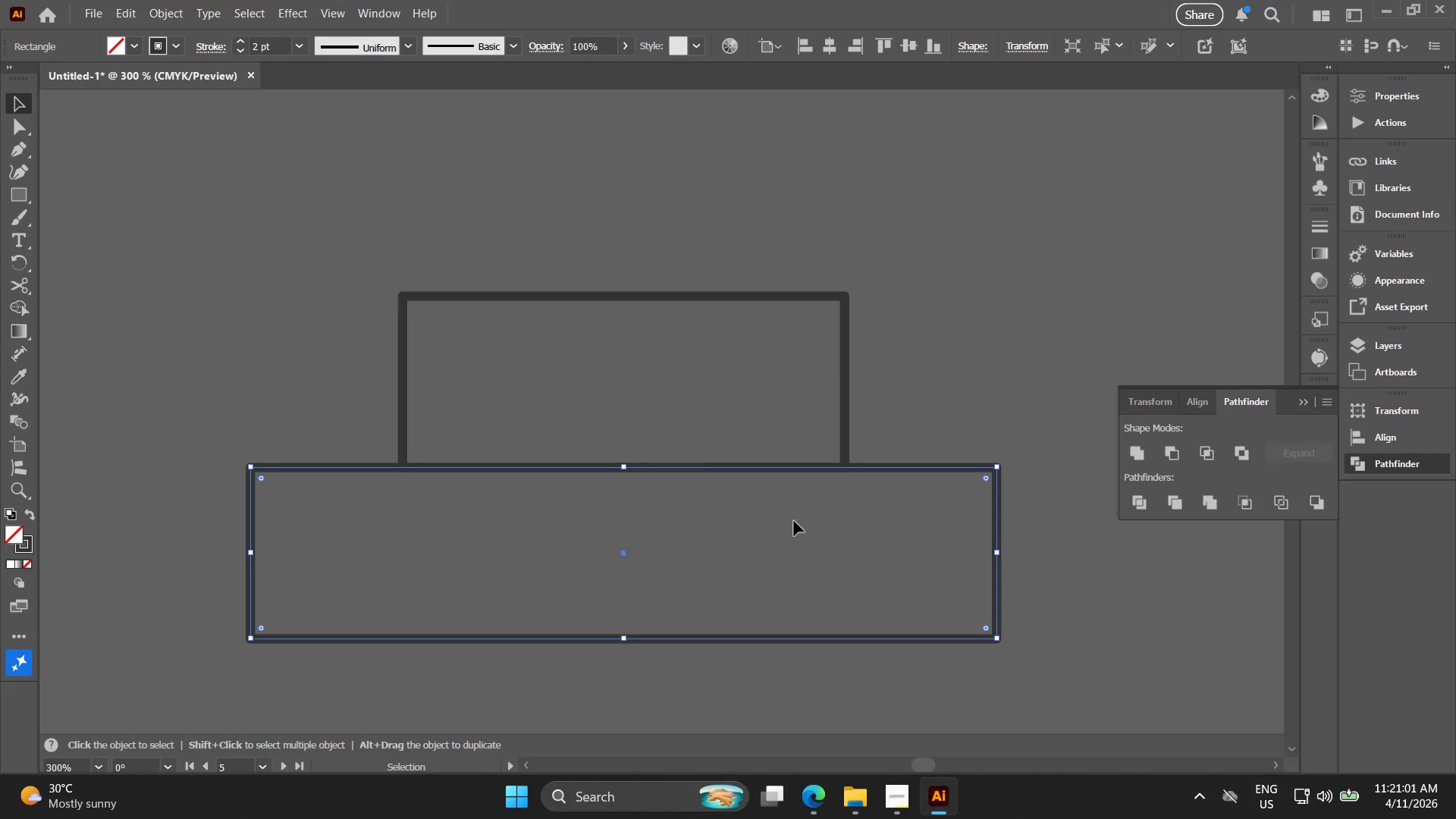 
left_click_drag(start_coordinate=[794, 521], to_coordinate=[542, 348])
 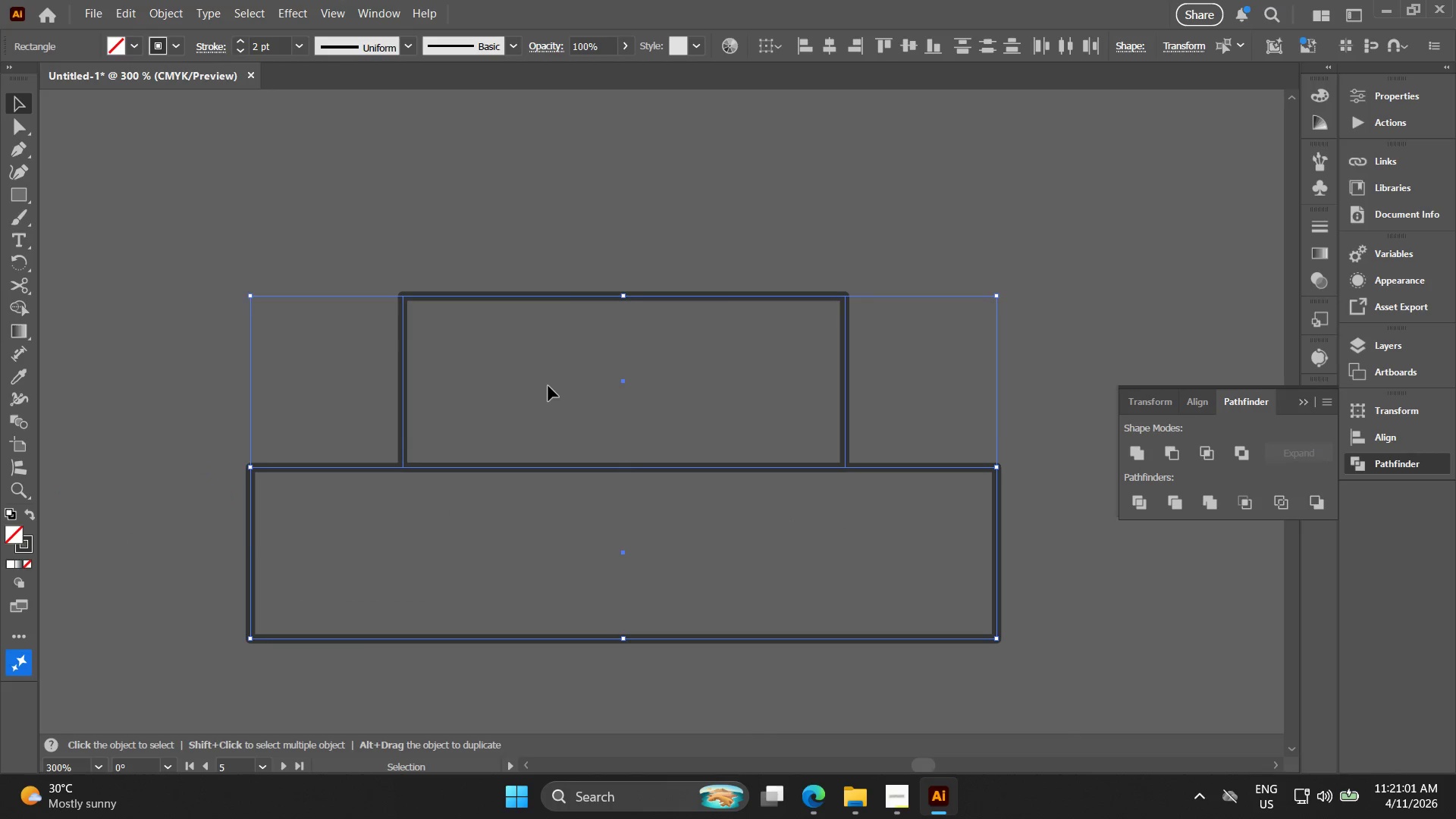 
left_click([550, 387])
 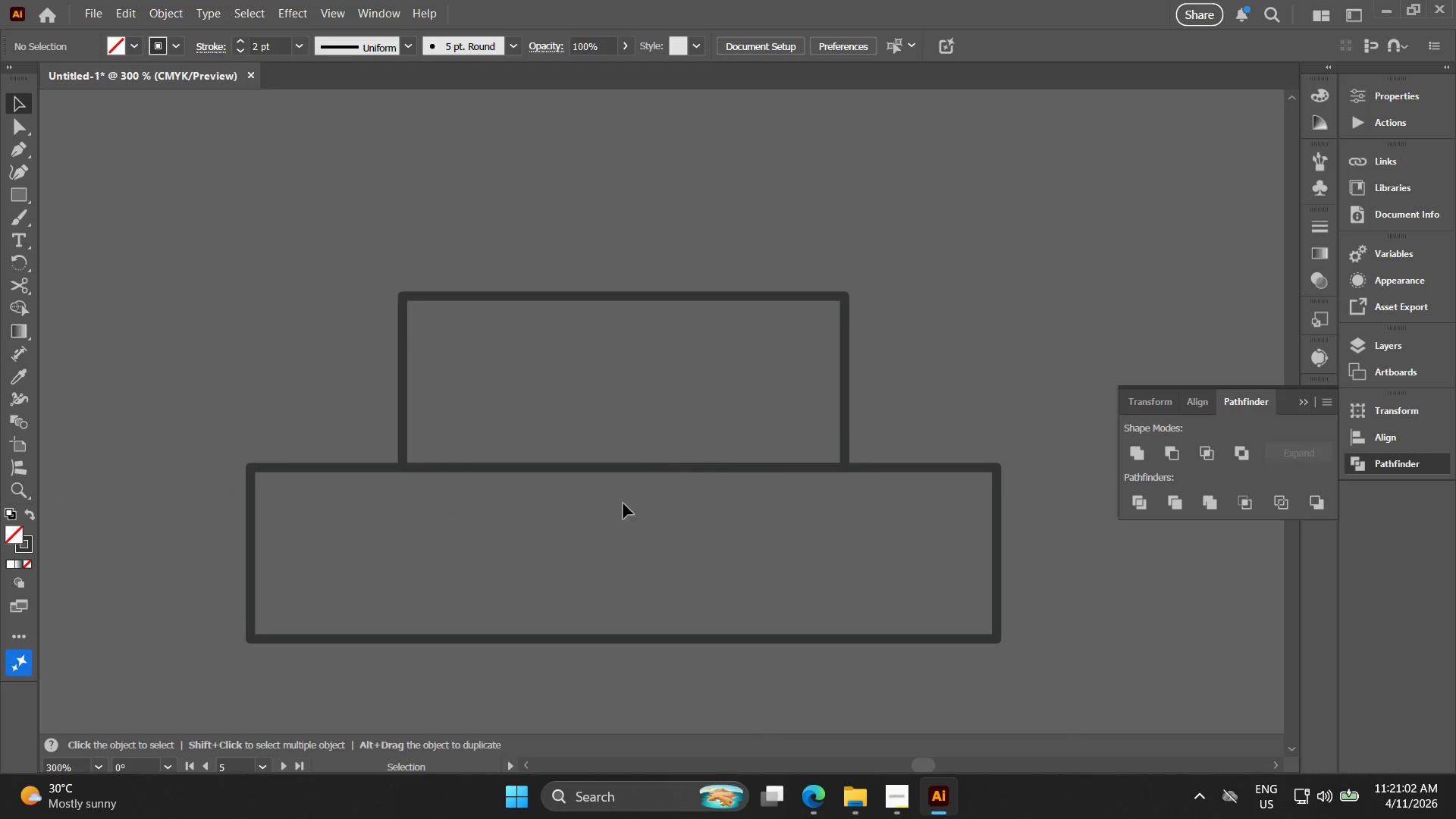 
left_click_drag(start_coordinate=[631, 559], to_coordinate=[536, 215])
 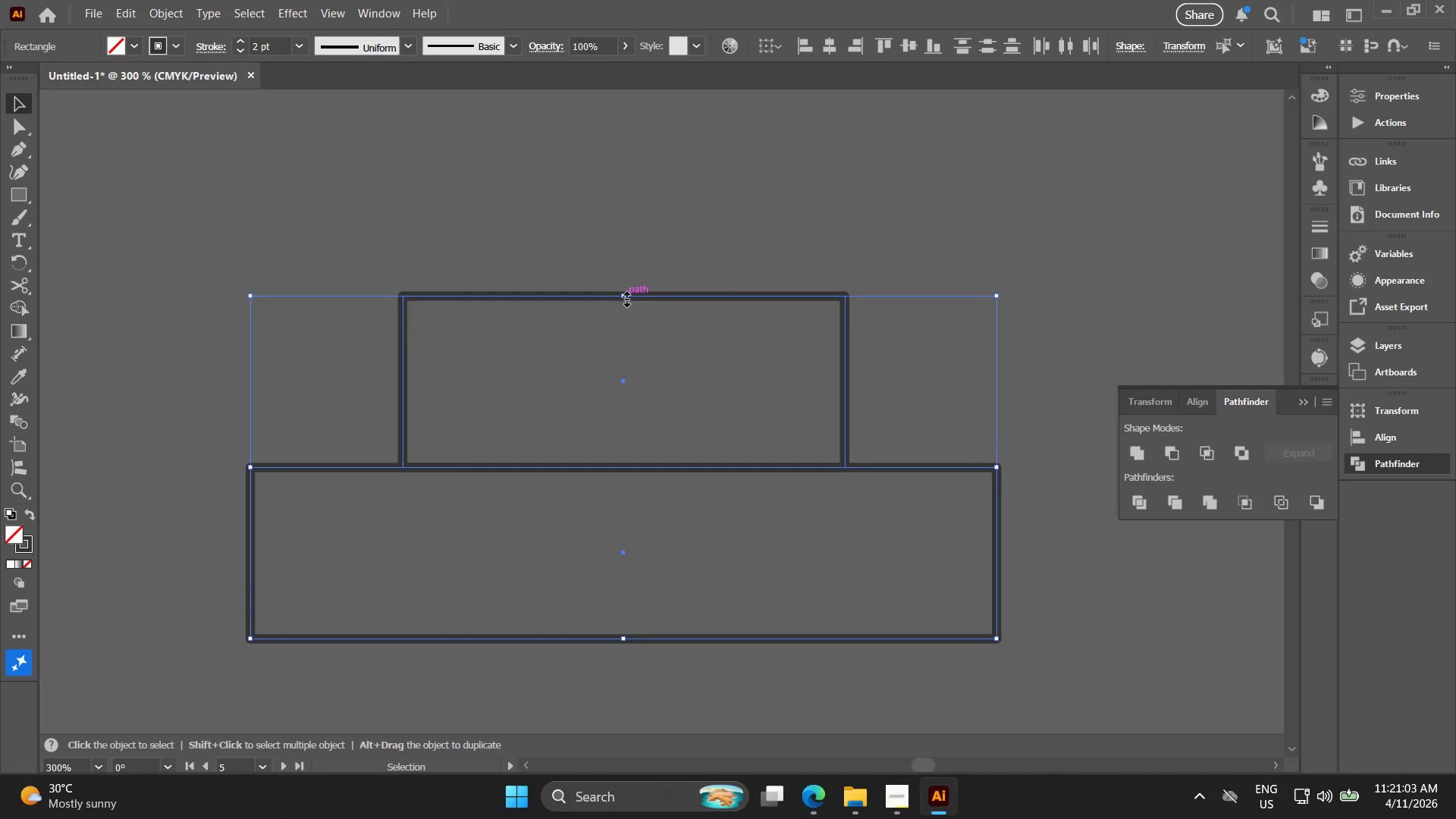 
left_click_drag(start_coordinate=[625, 297], to_coordinate=[623, 416])
 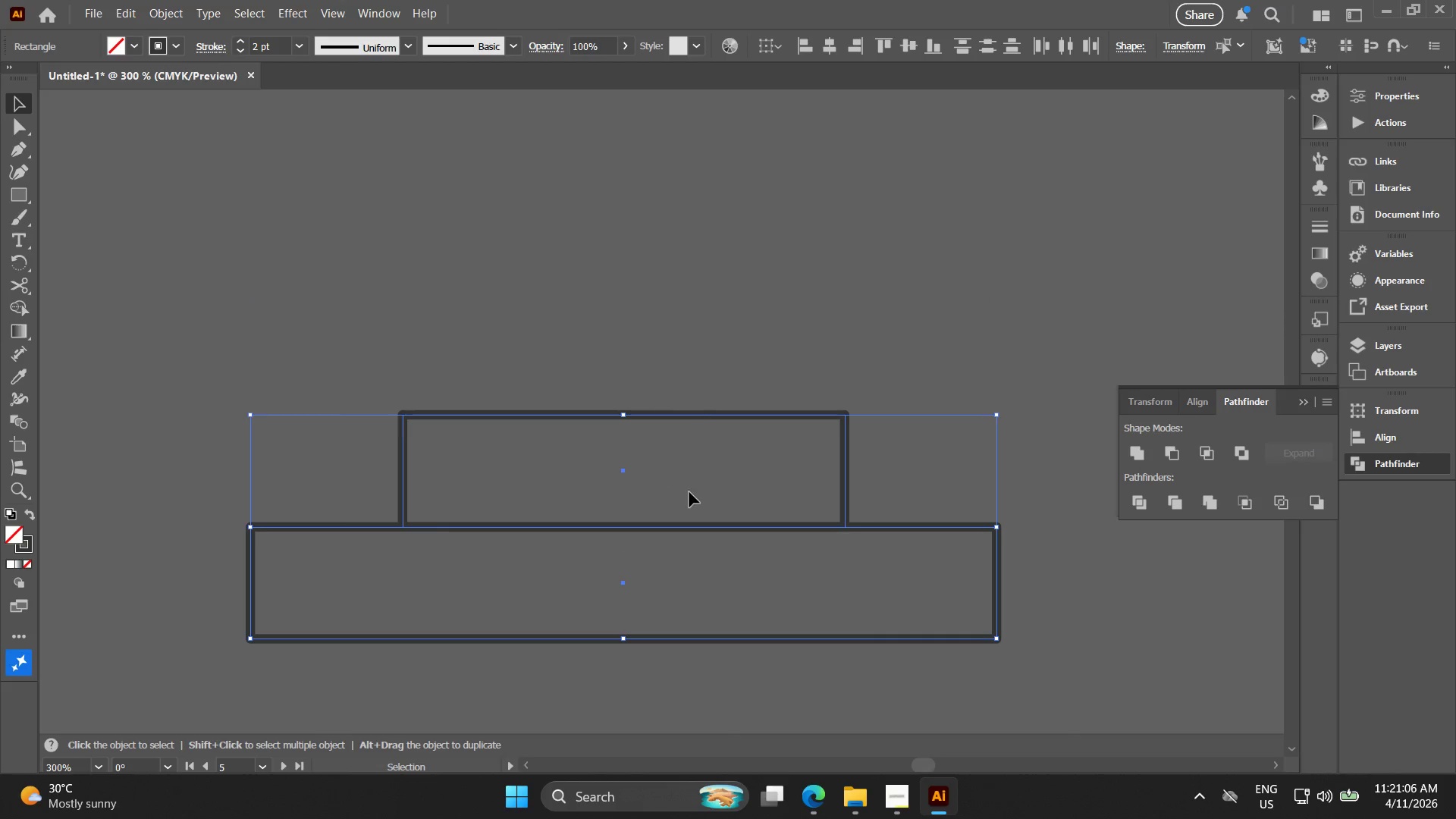 
left_click([689, 492])
 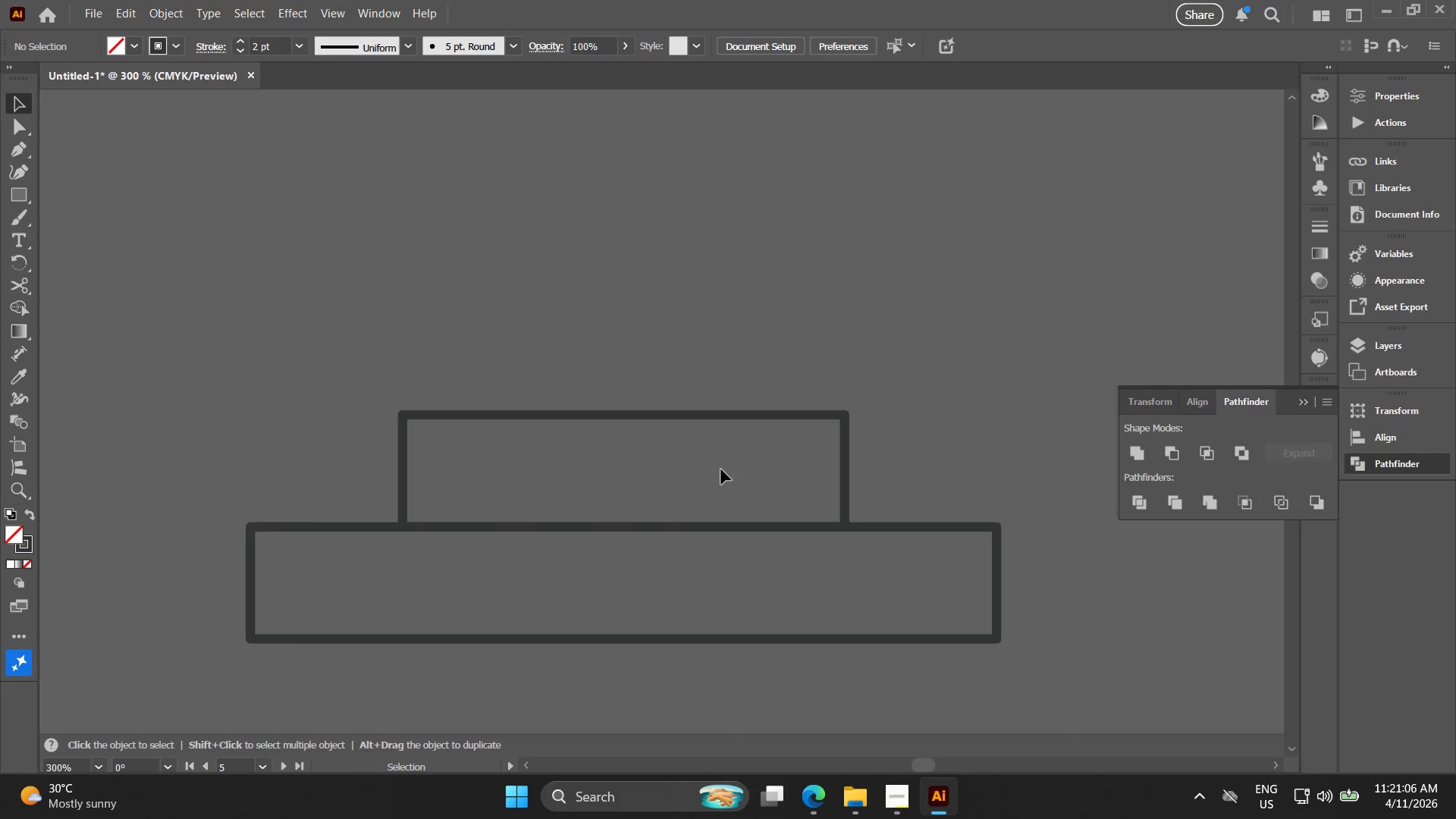 
left_click_drag(start_coordinate=[721, 469], to_coordinate=[905, 478])
 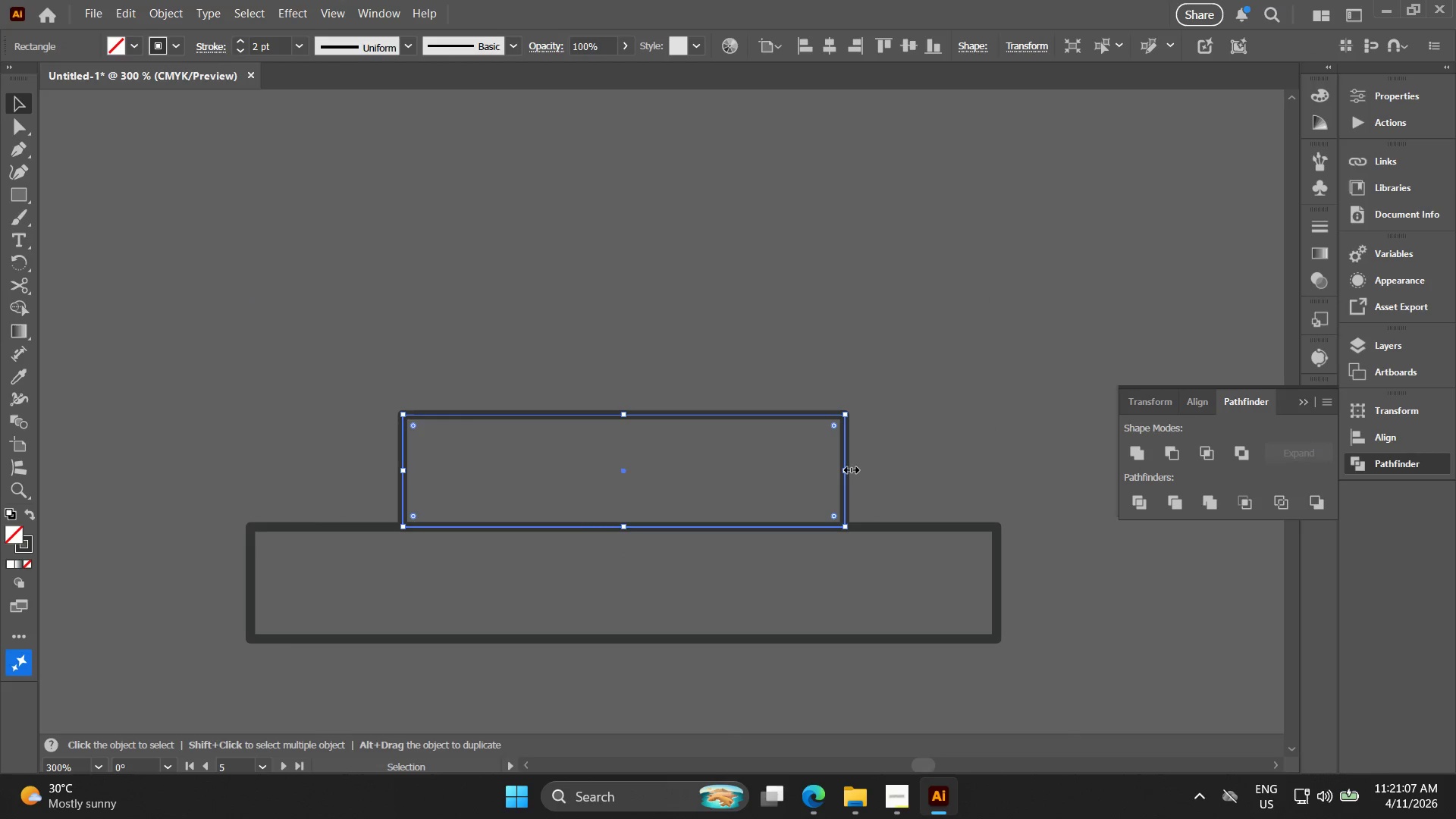 
left_click_drag(start_coordinate=[849, 468], to_coordinate=[943, 467])
 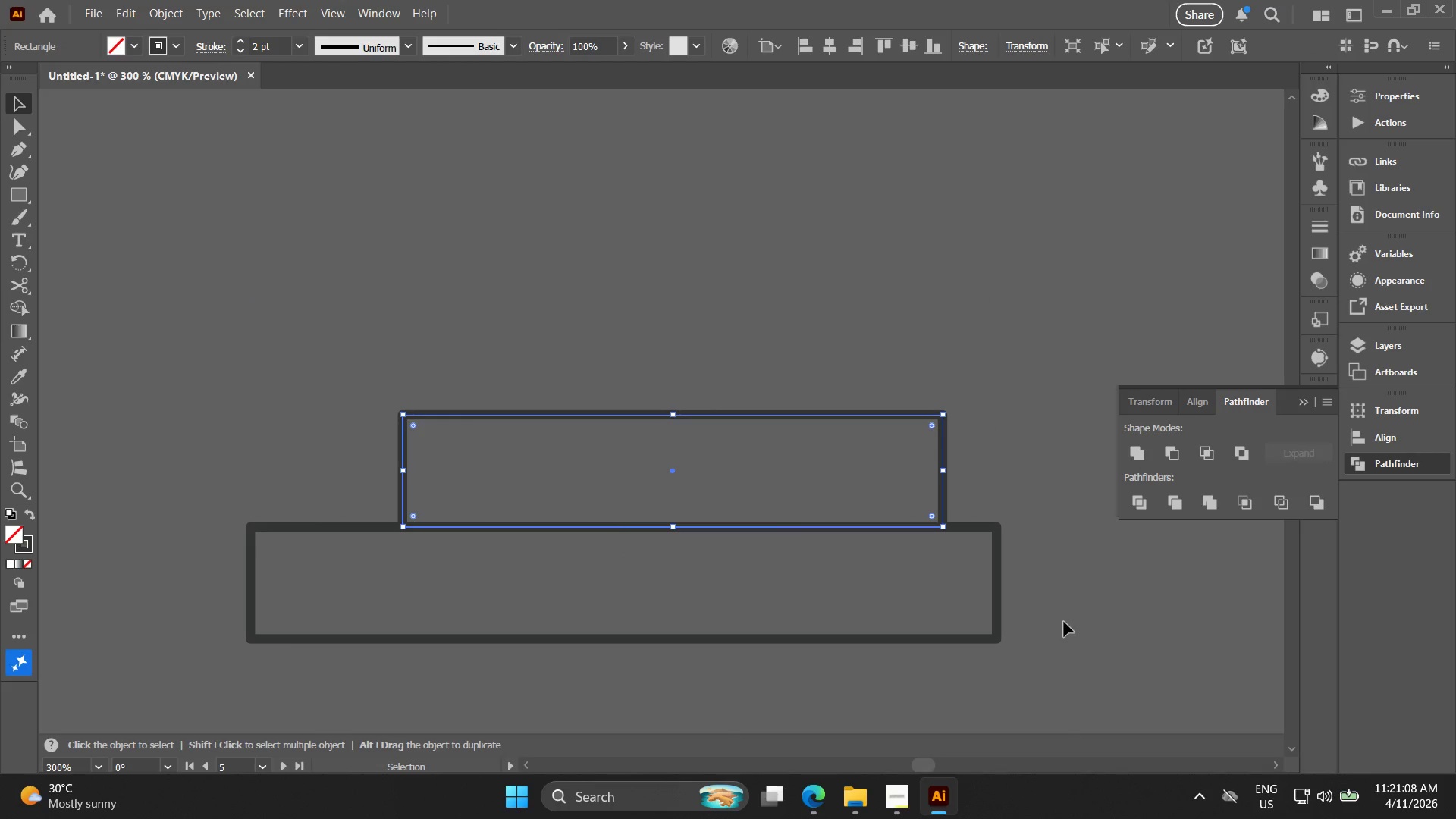 
left_click_drag(start_coordinate=[1062, 622], to_coordinate=[556, 413])
 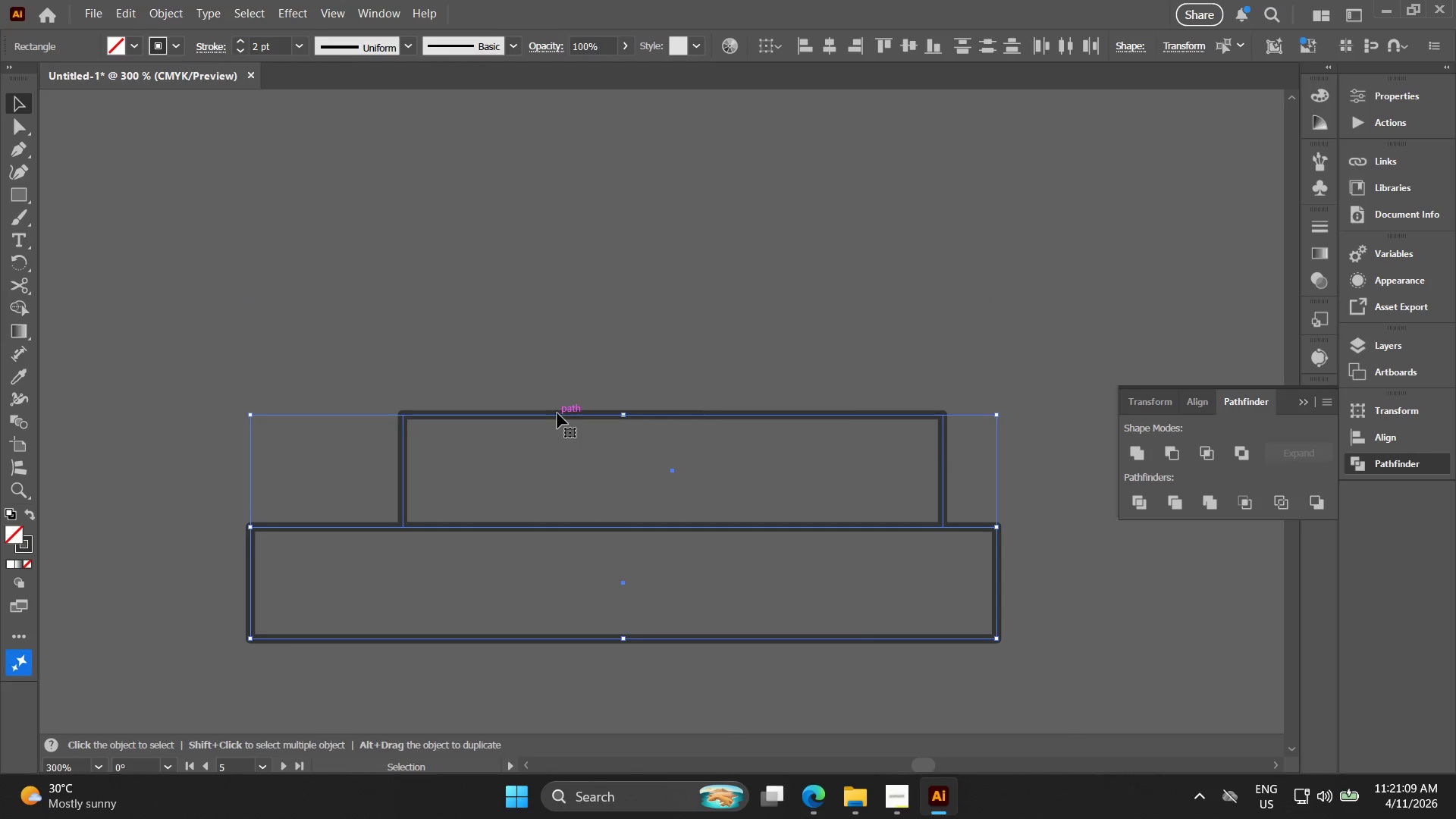 
key(Control+D)
 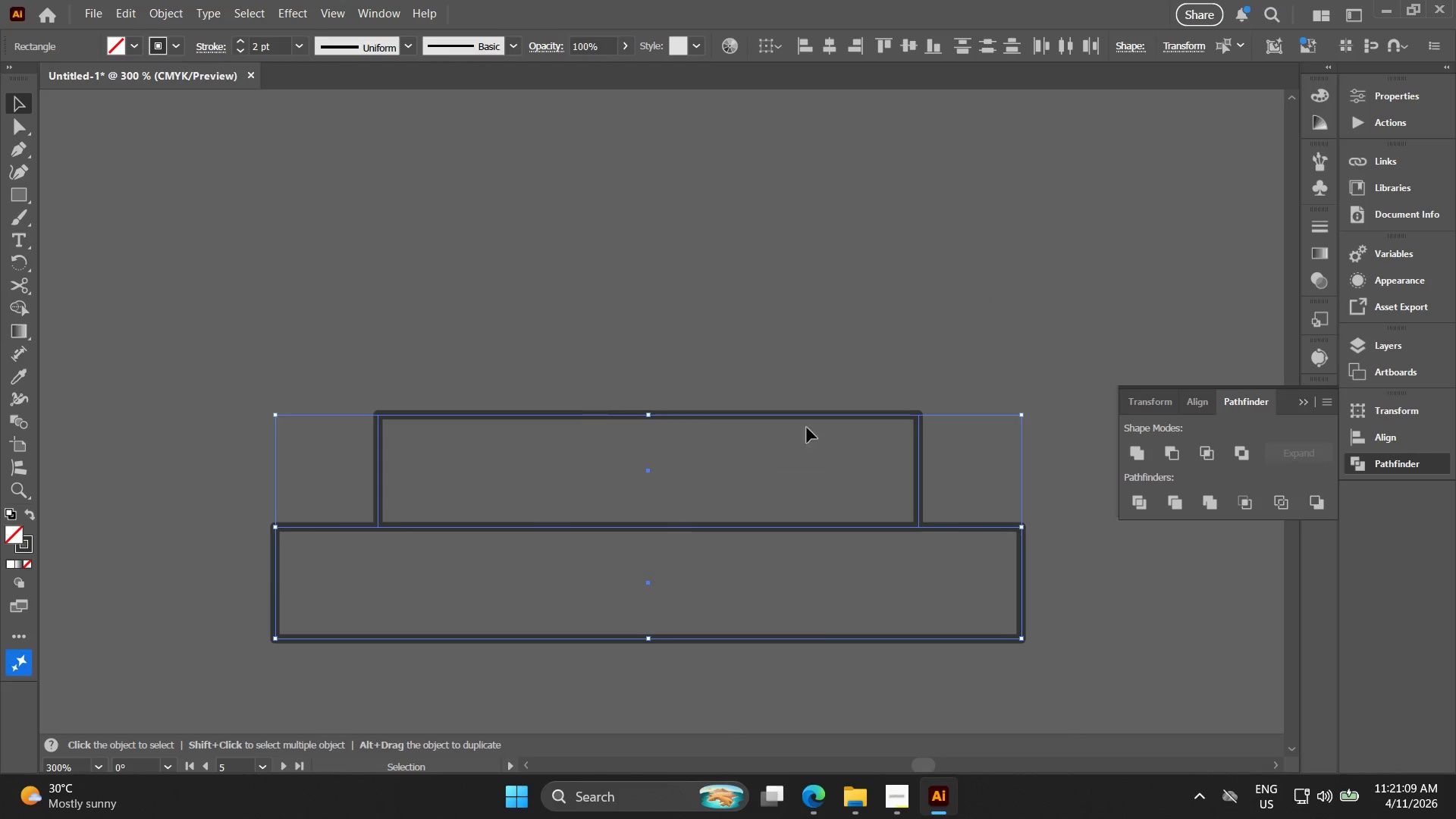 
left_click([952, 431])
 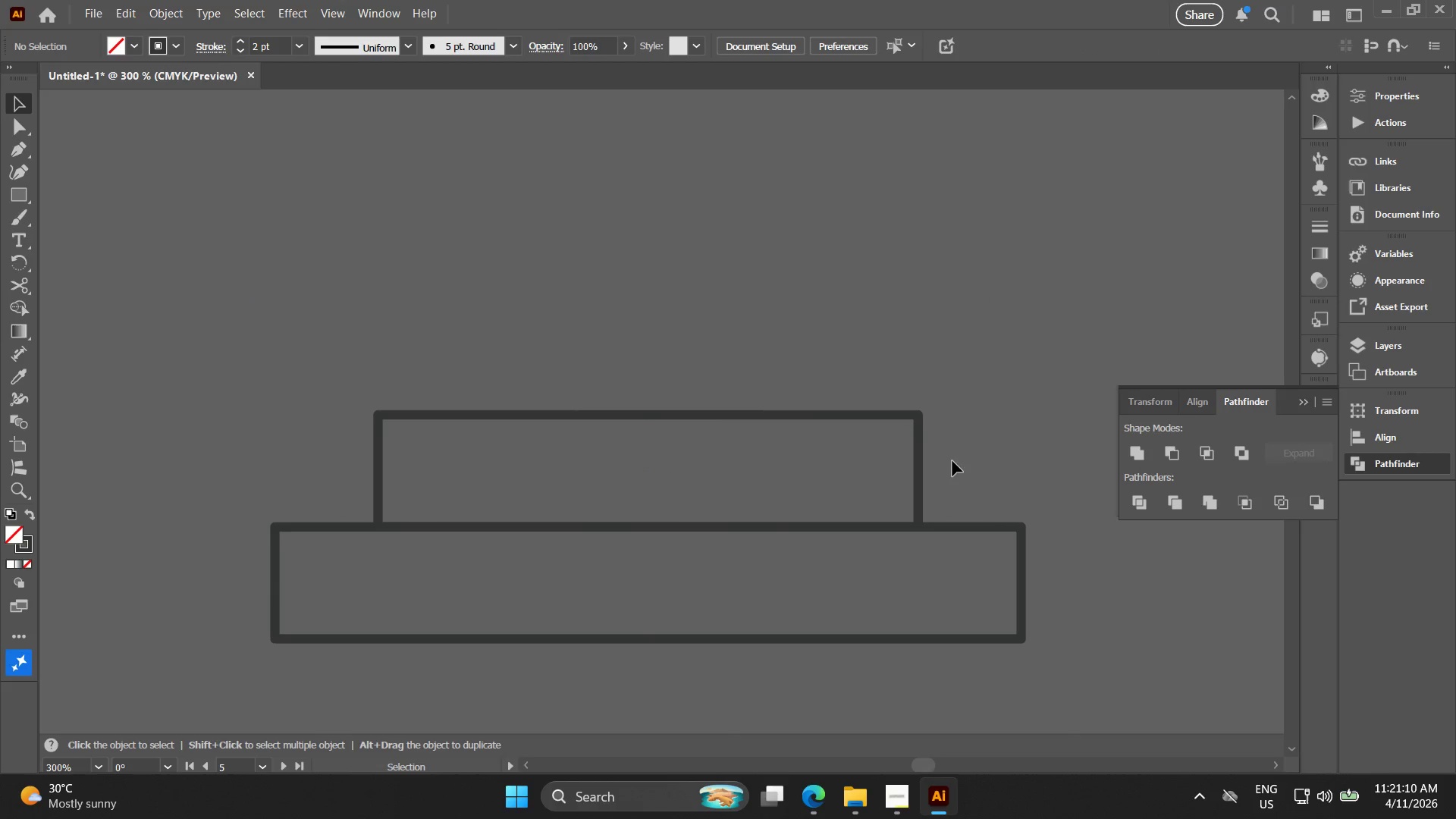 
left_click_drag(start_coordinate=[946, 466], to_coordinate=[809, 411])
 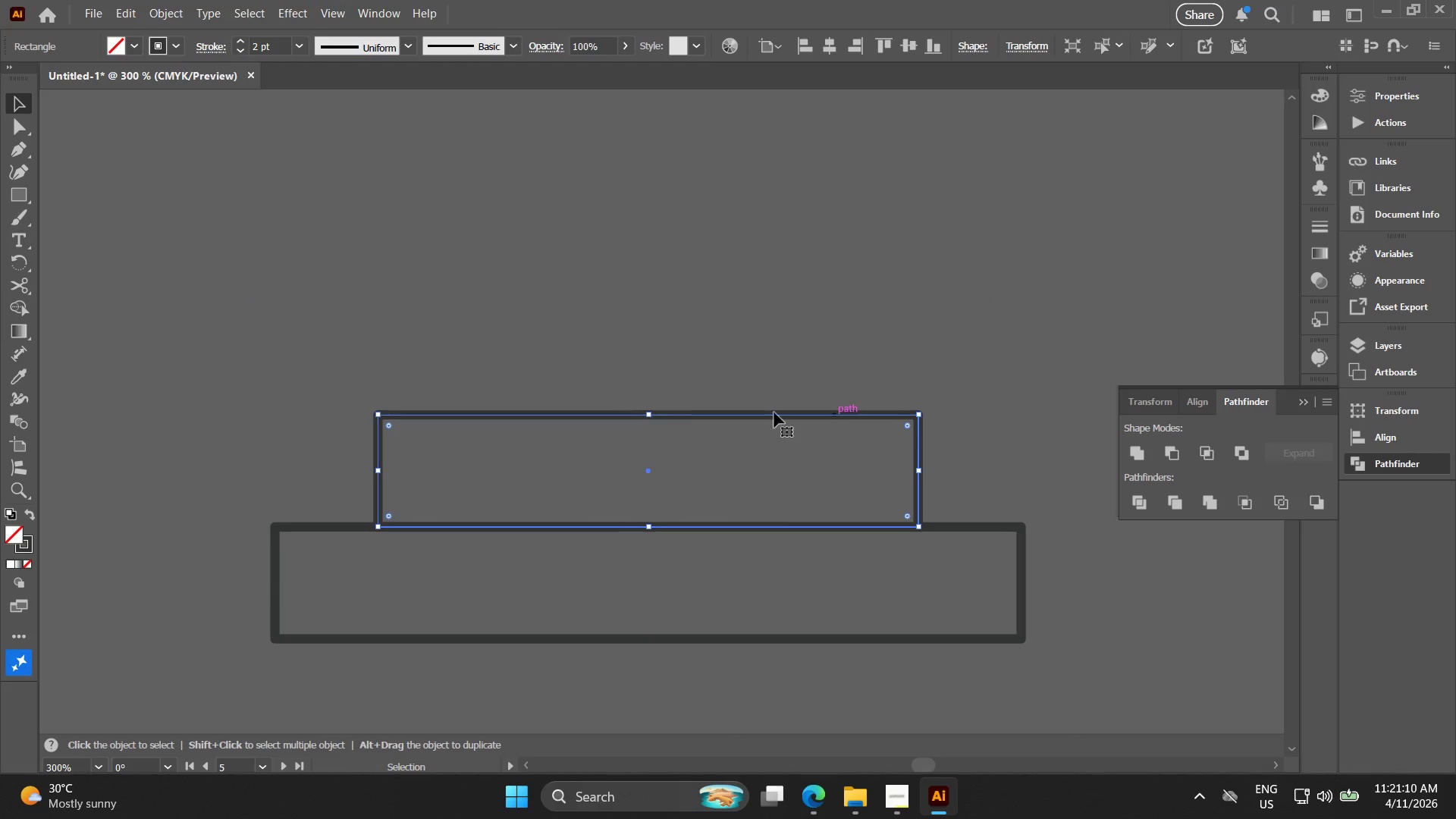 
hold_key(key=AltLeft, duration=1.5)
left_click_drag(start_coordinate=[680, 416], to_coordinate=[679, 305])
 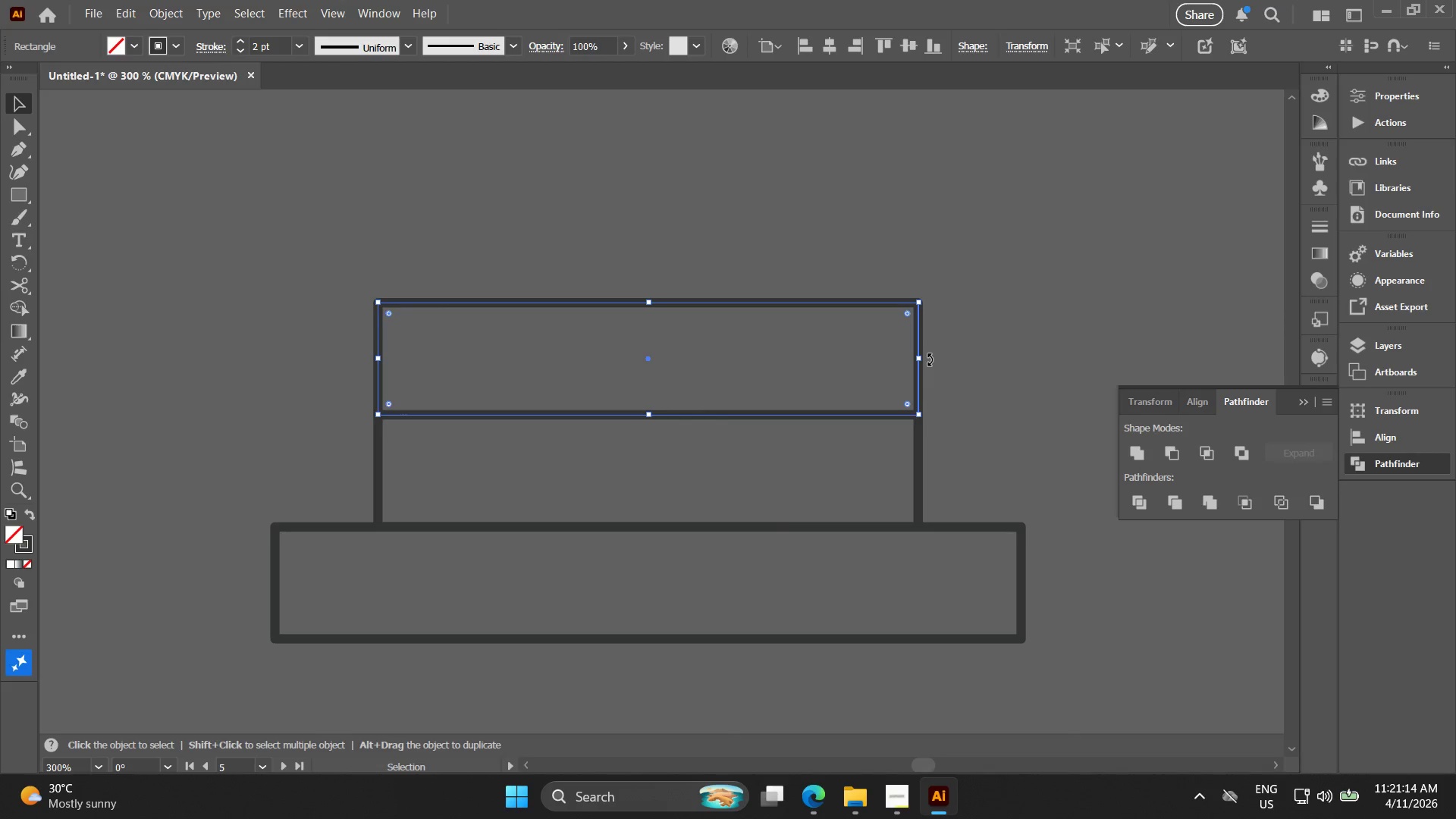 
hold_key(key=AltLeft, duration=1.41)
 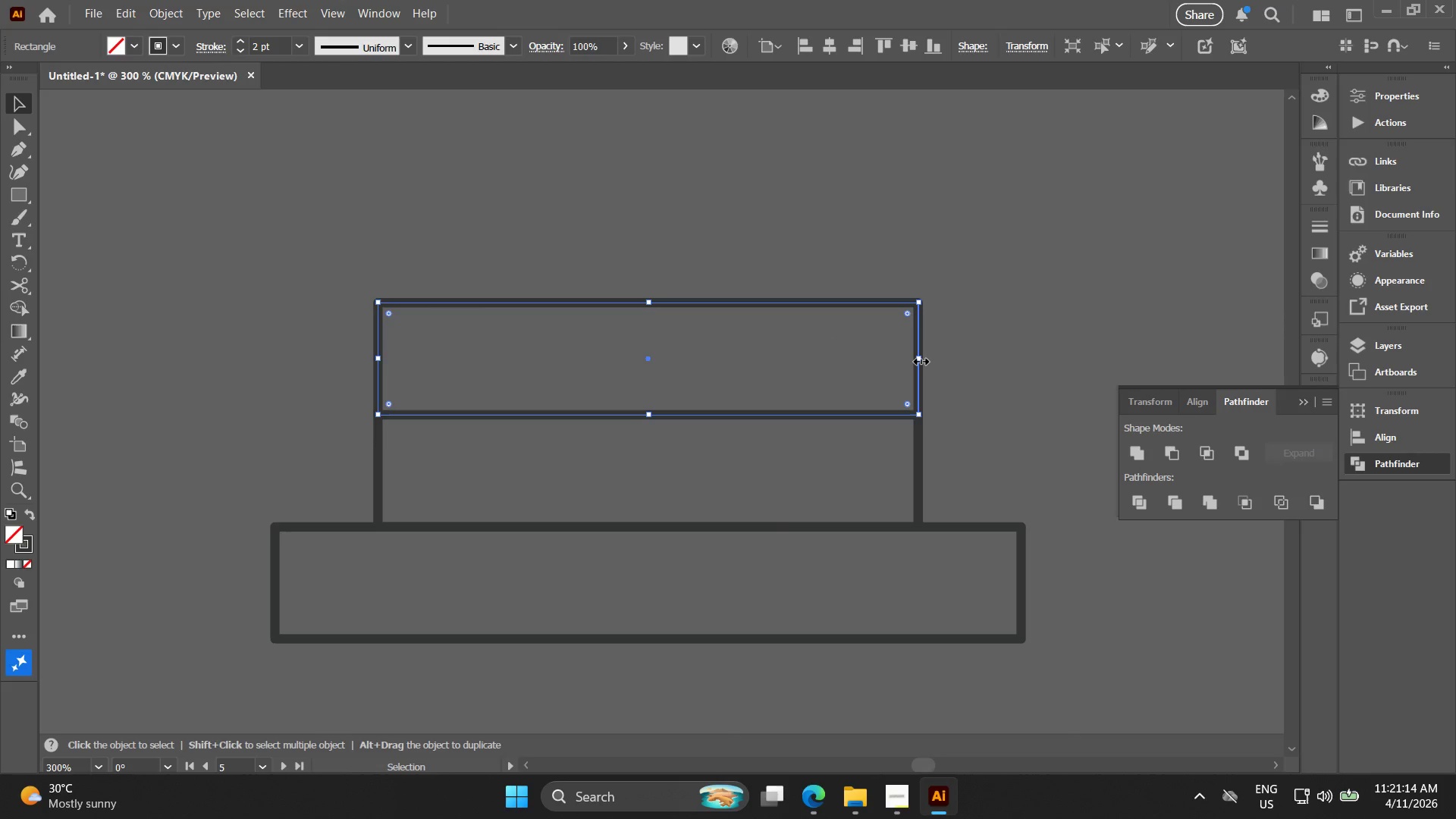 
left_click_drag(start_coordinate=[919, 359], to_coordinate=[869, 358])
 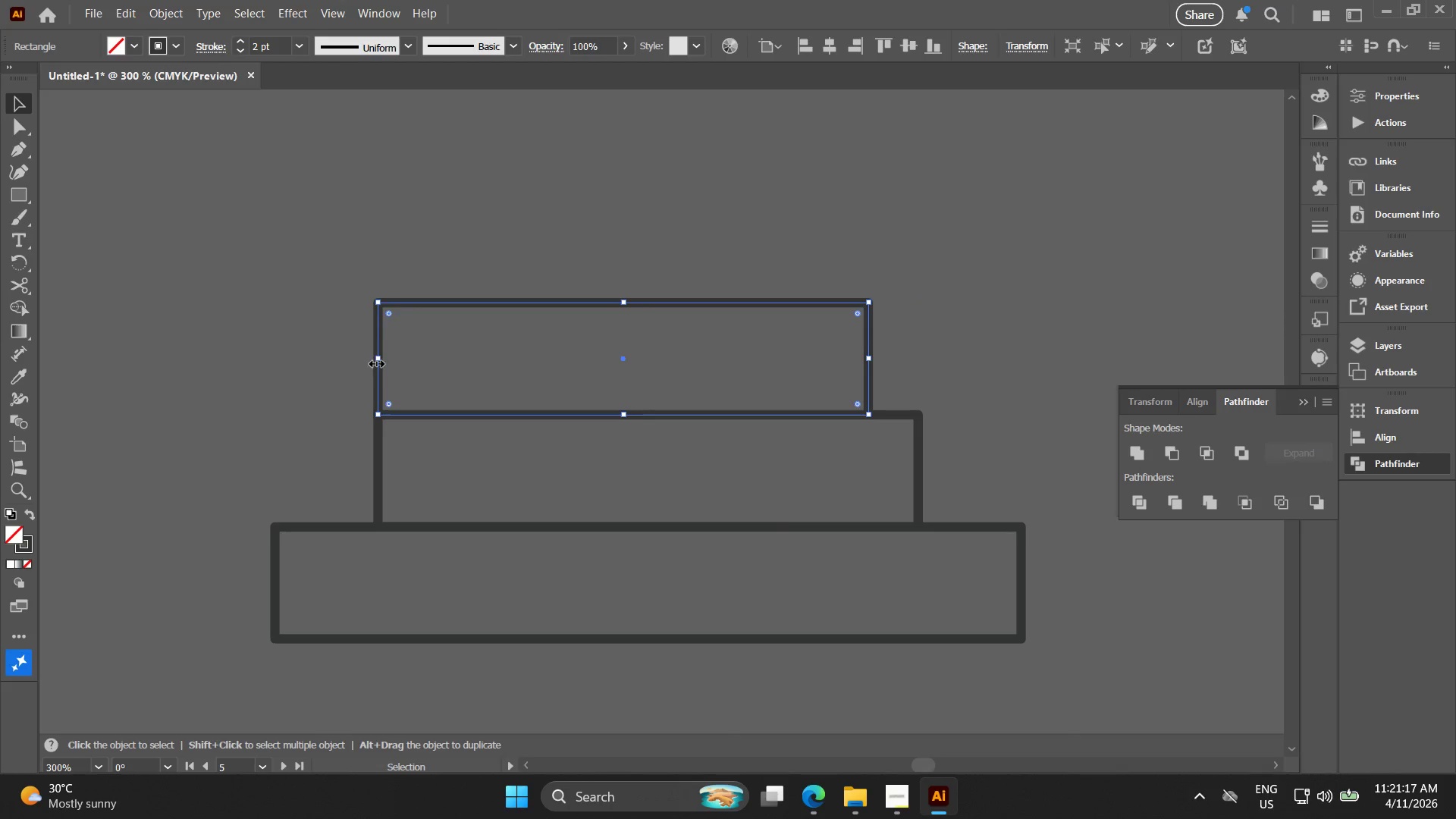 
left_click_drag(start_coordinate=[375, 362], to_coordinate=[444, 362])
 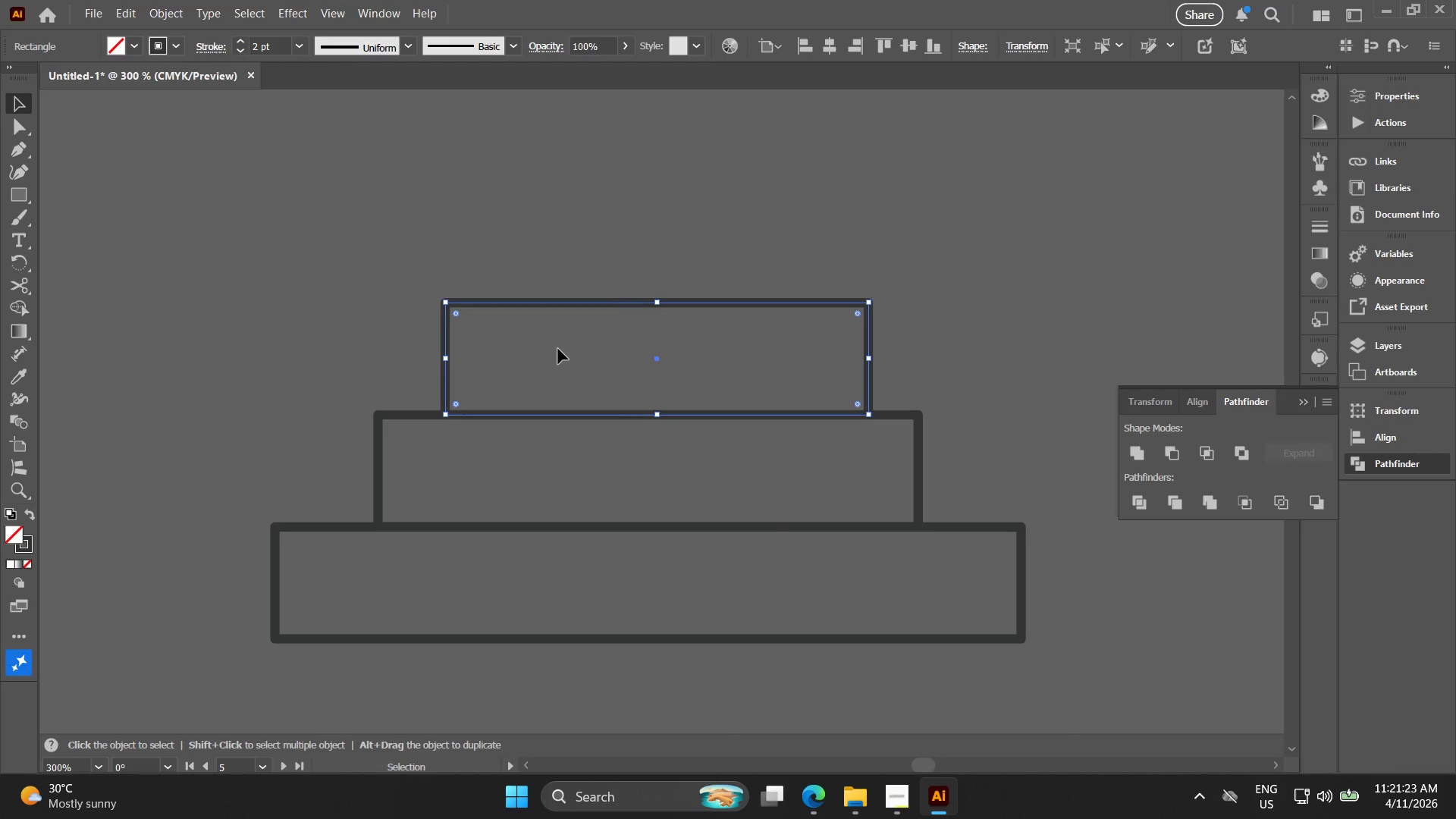 
wait(9.45)
 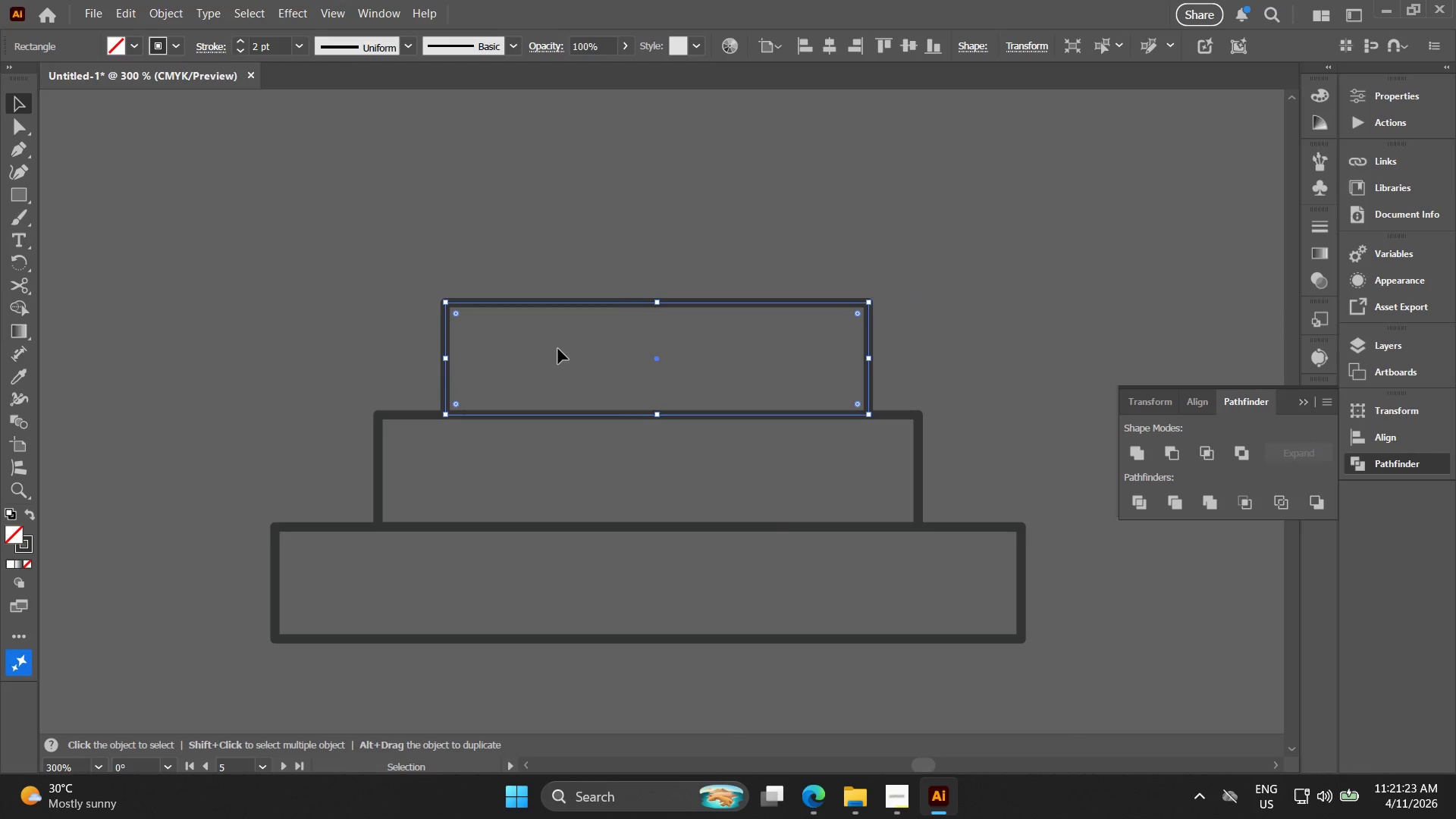 
left_click_drag(start_coordinate=[759, 650], to_coordinate=[562, 220])
 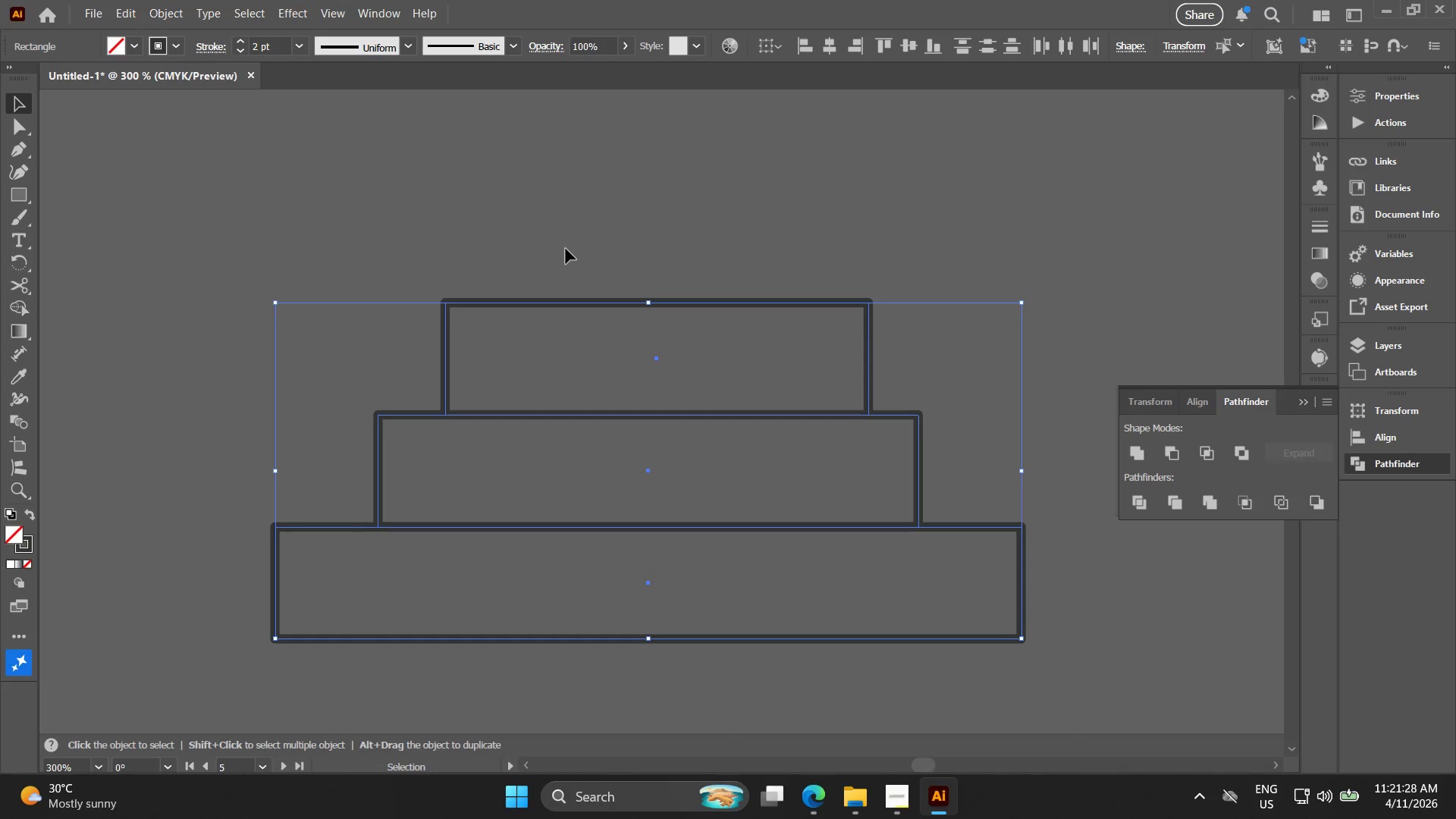 
key(Alt+AltLeft)
 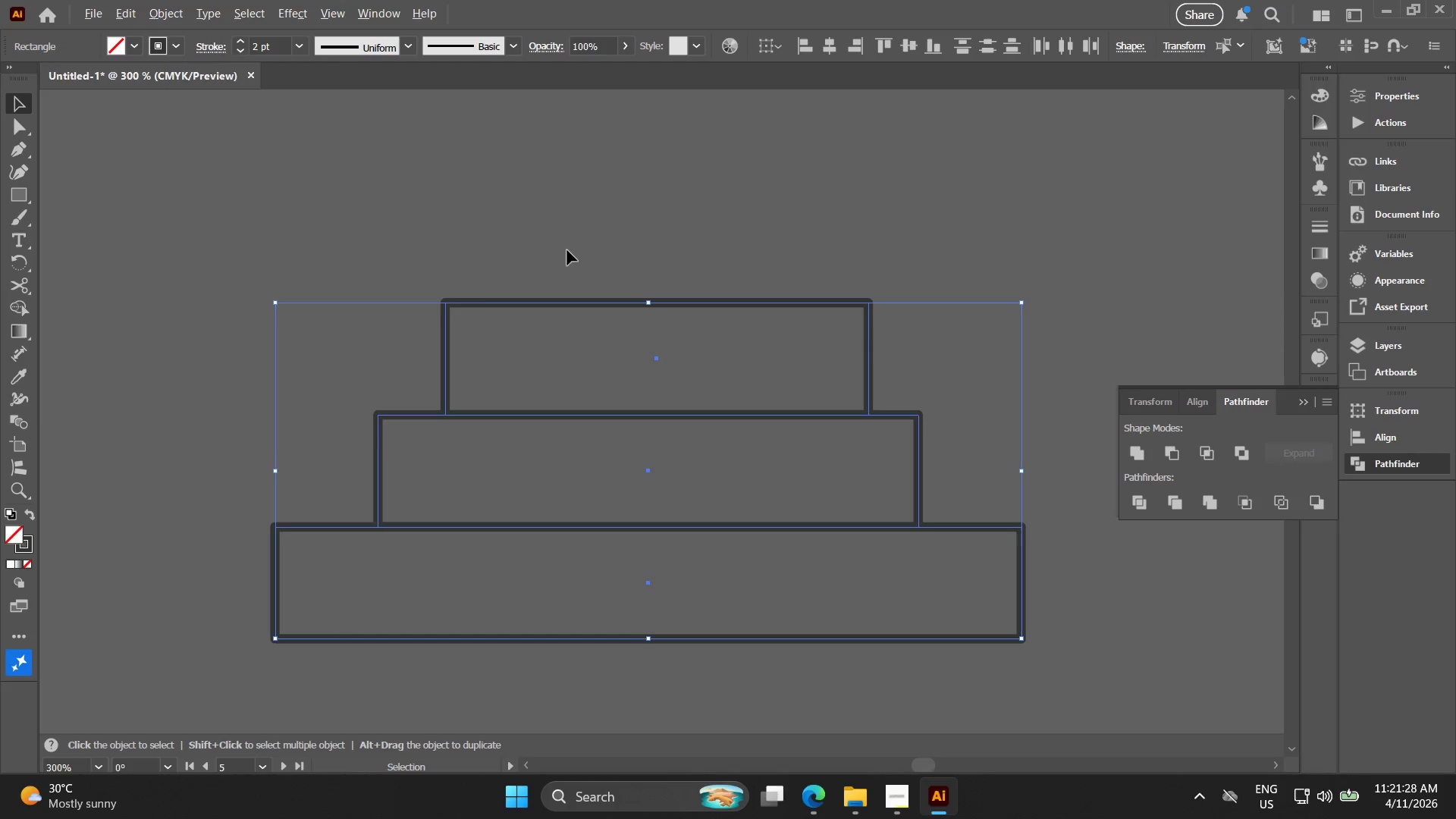 
hold_key(key=Space, duration=0.34)
 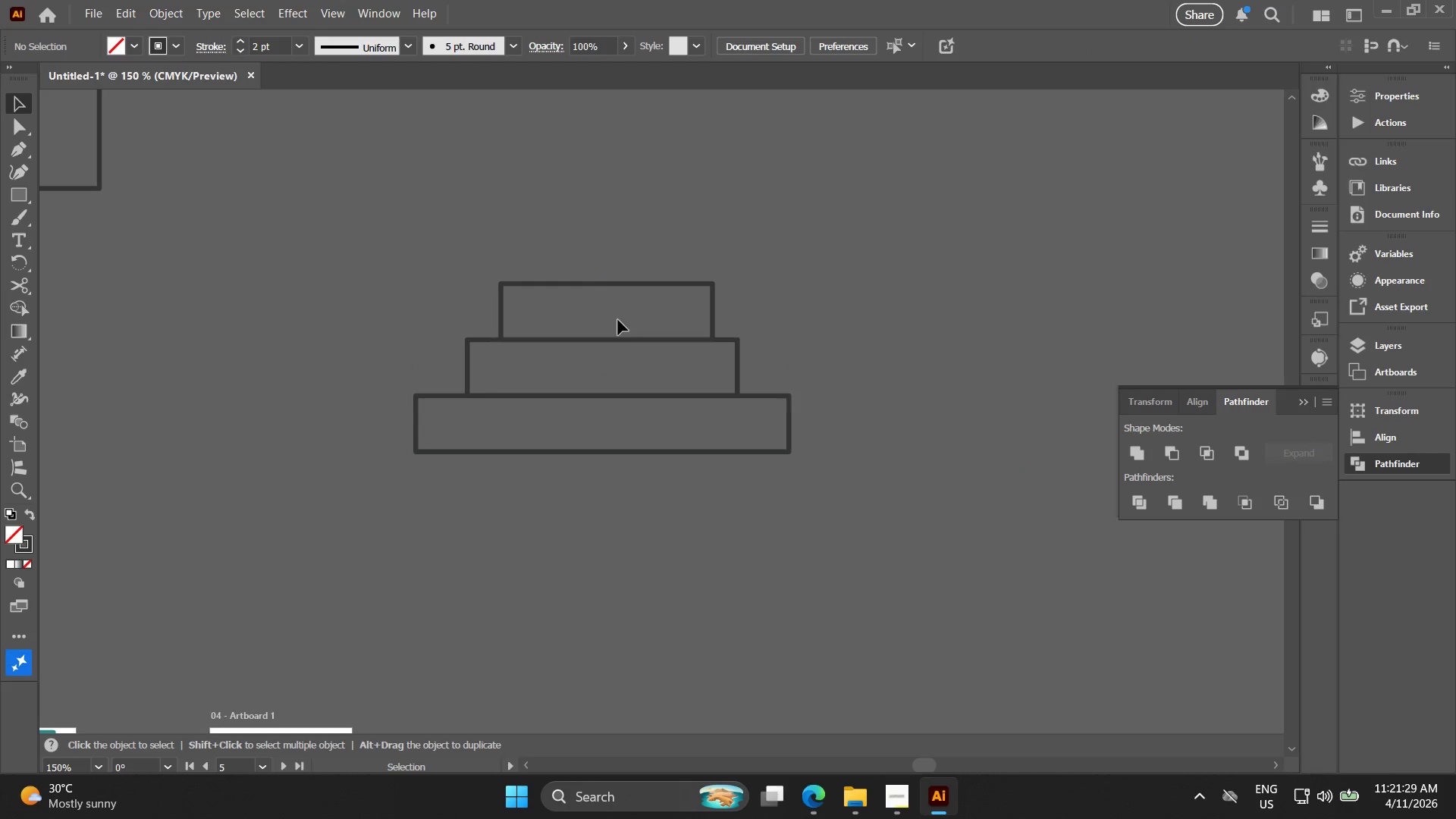 
left_click_drag(start_coordinate=[574, 273], to_coordinate=[569, 275])
 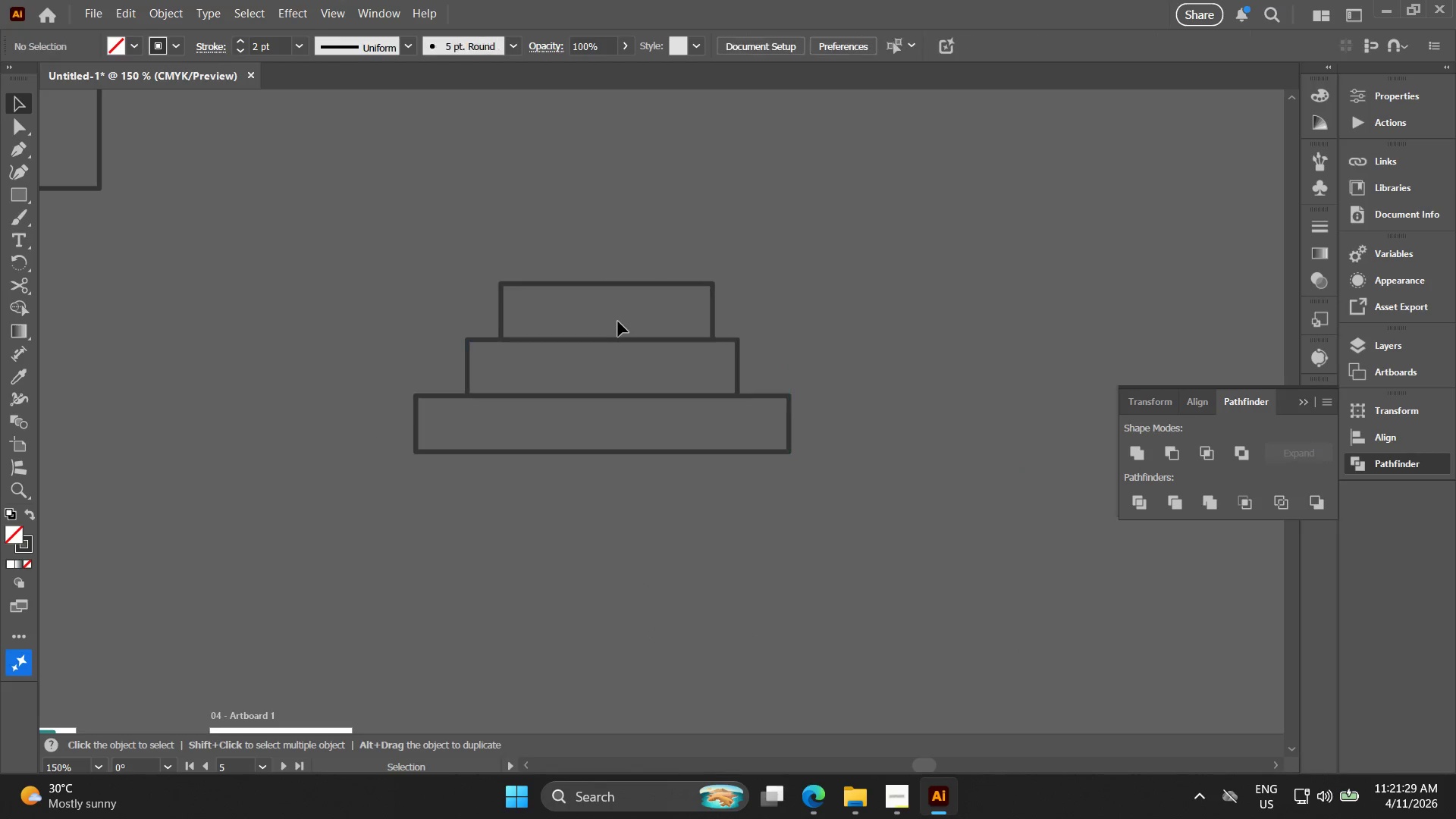 
scroll: coordinate [566, 262], scroll_direction: down, amount: 2.0
 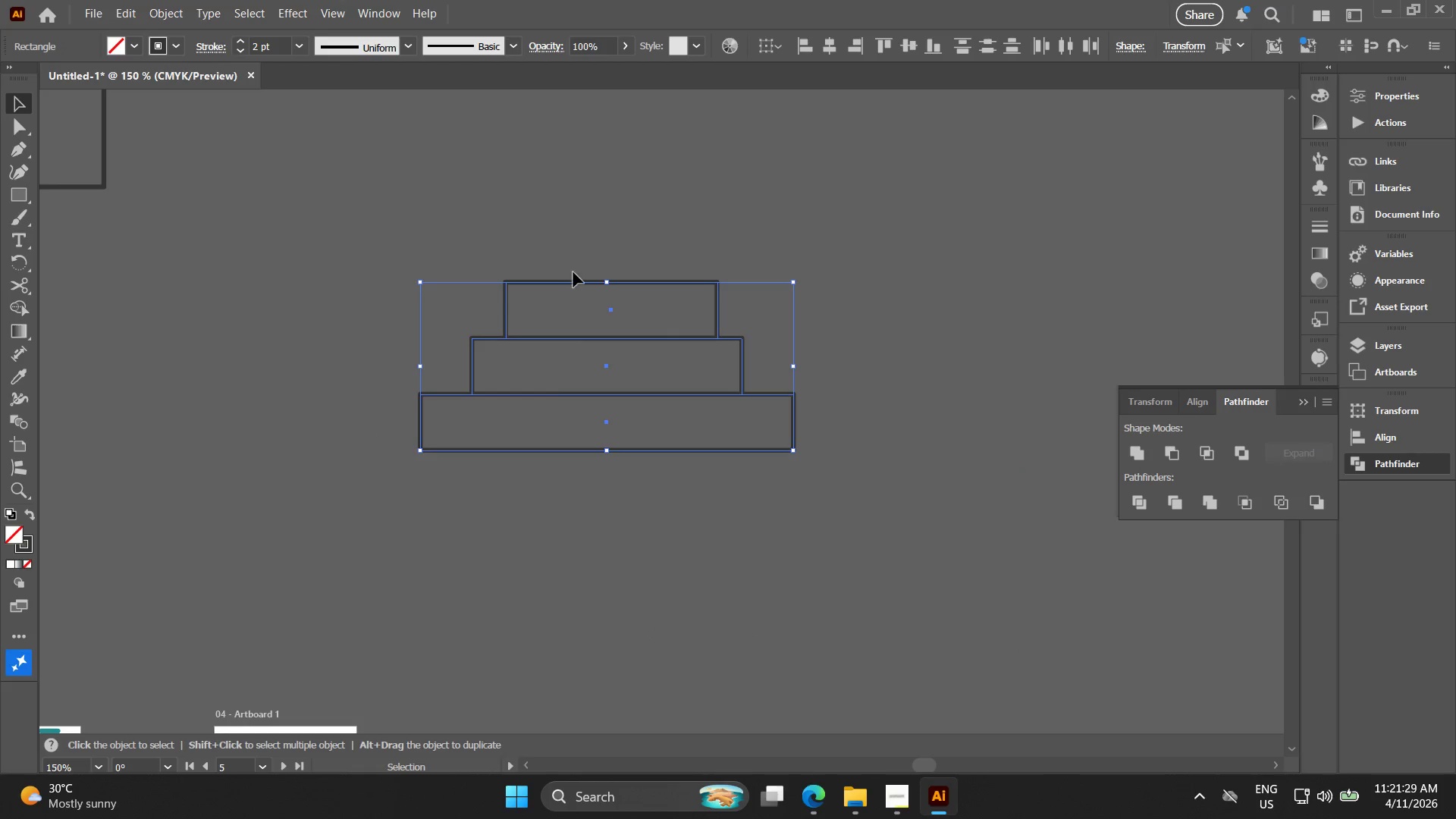 
left_click_drag(start_coordinate=[618, 319], to_coordinate=[582, 224])
 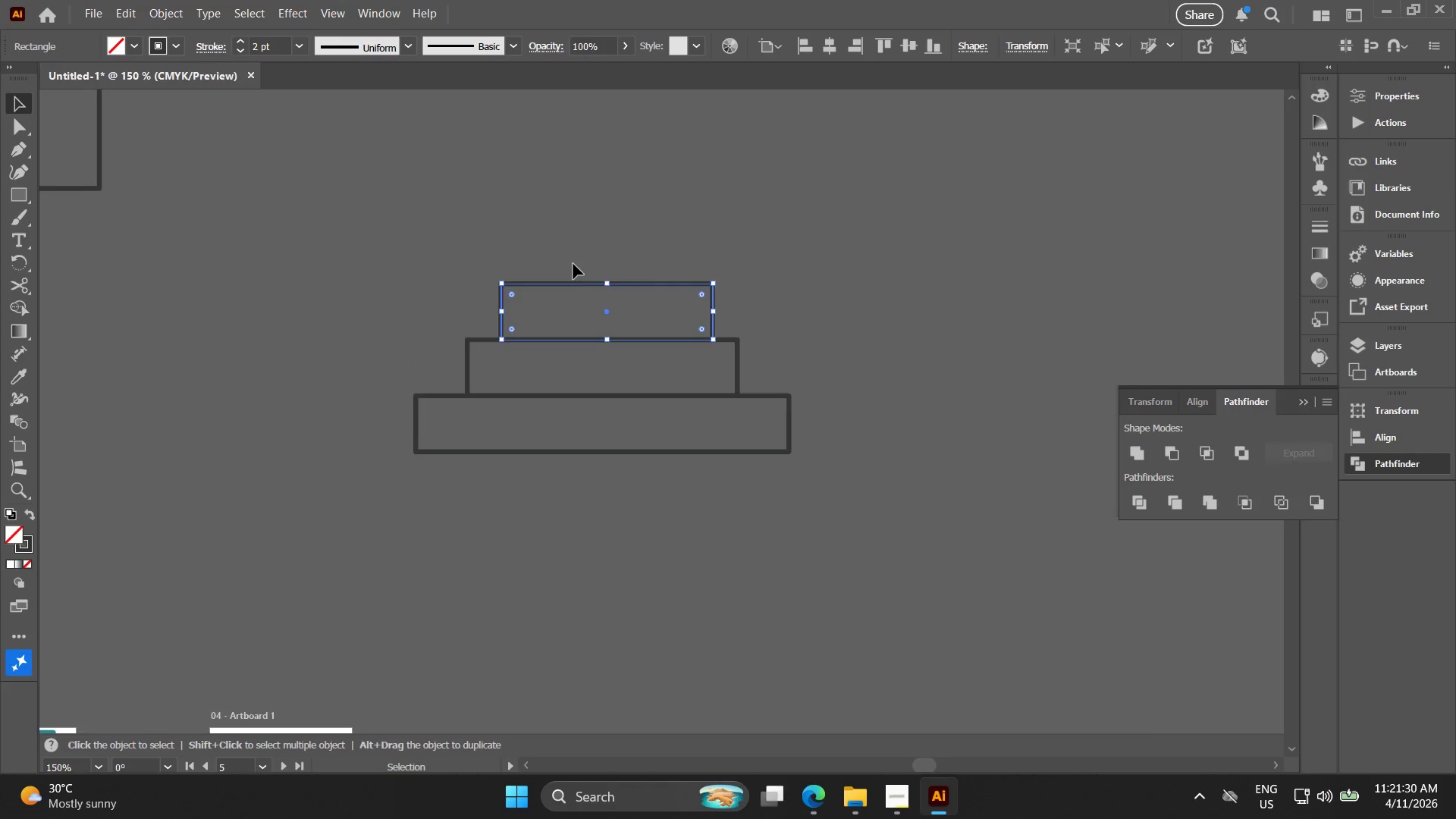 
key(Alt+AltLeft)
 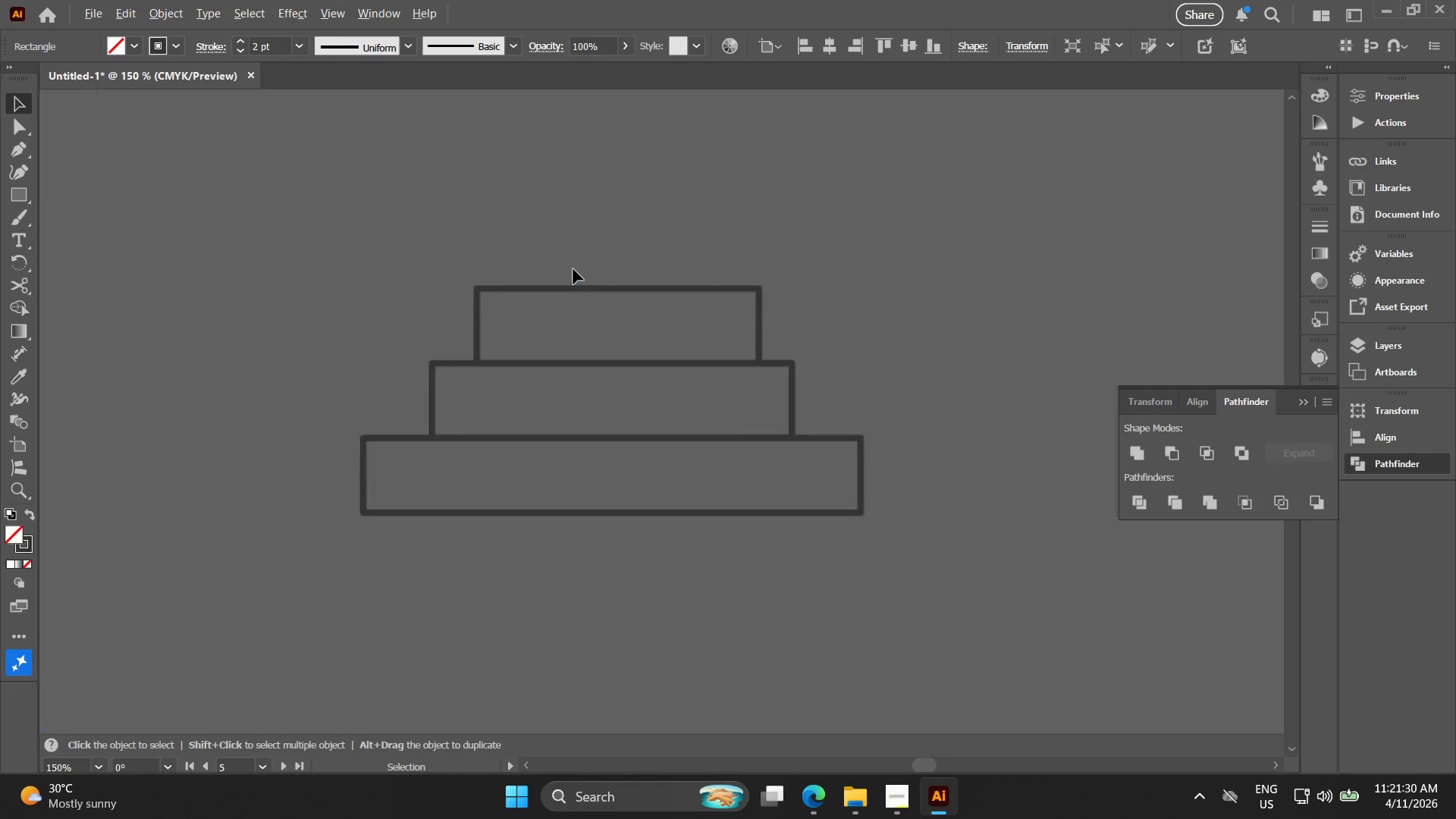 
scroll: coordinate [573, 269], scroll_direction: up, amount: 4.0
 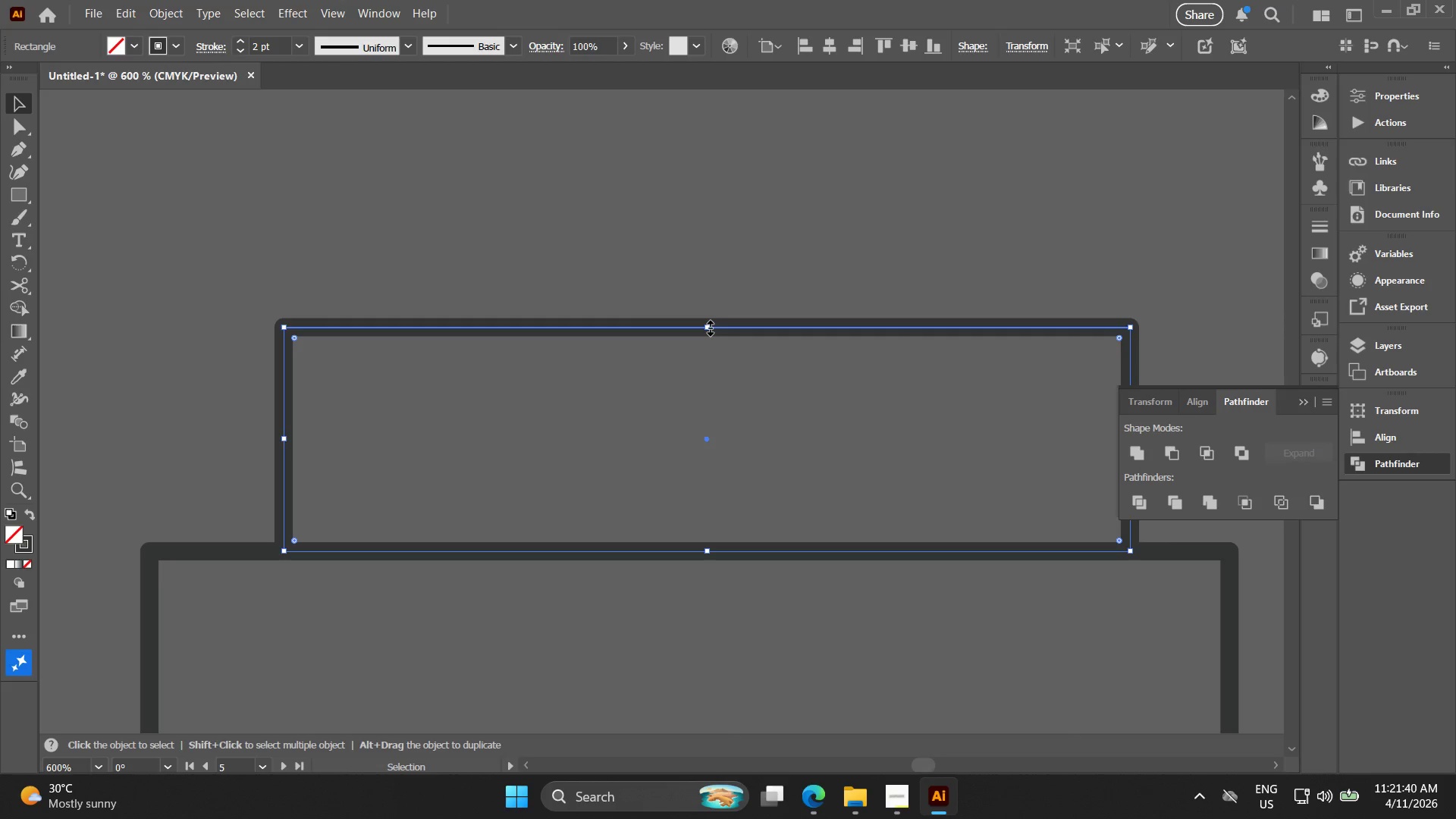 
wait(14.74)
 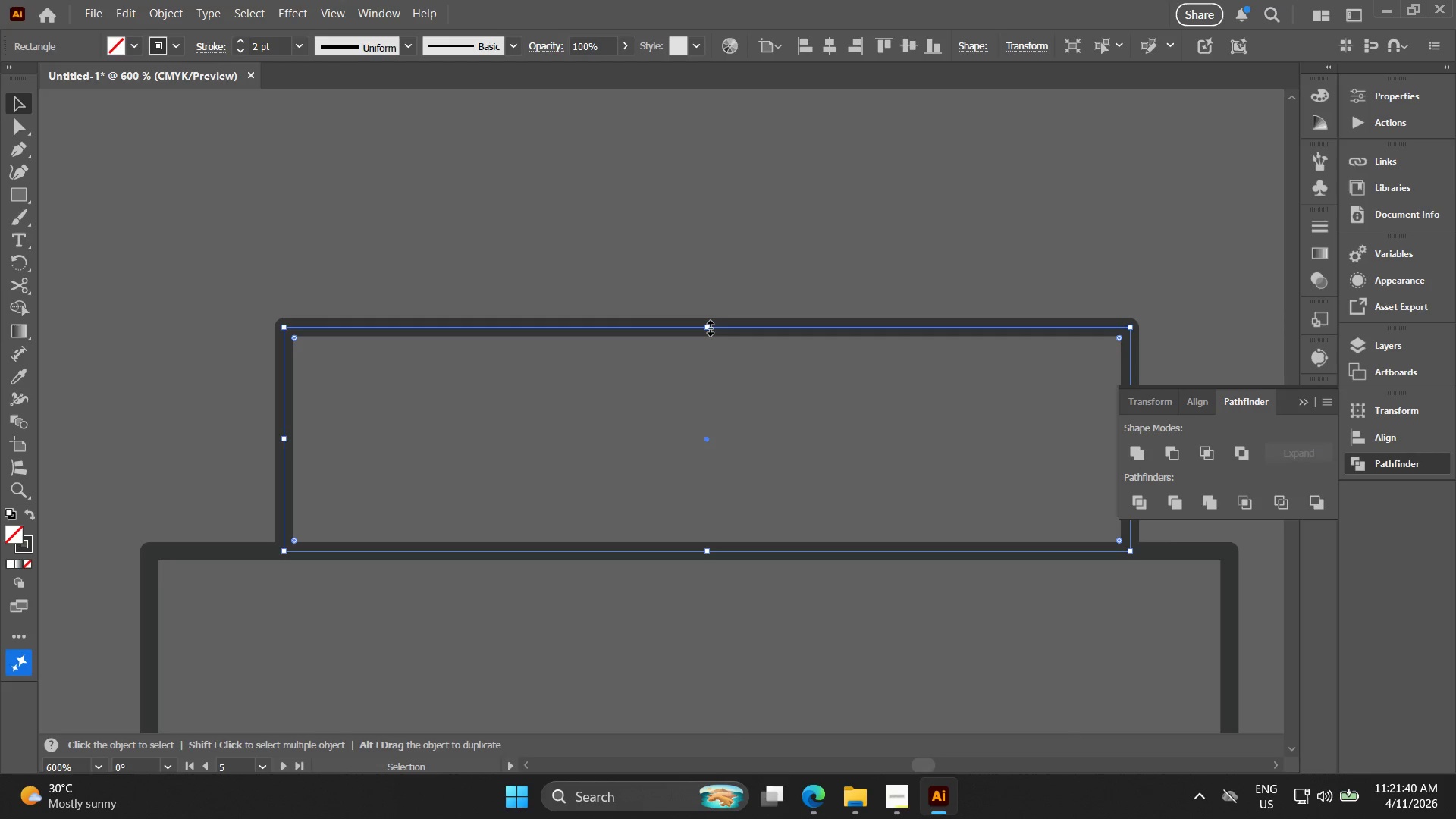 
key(Alt+AltLeft)
 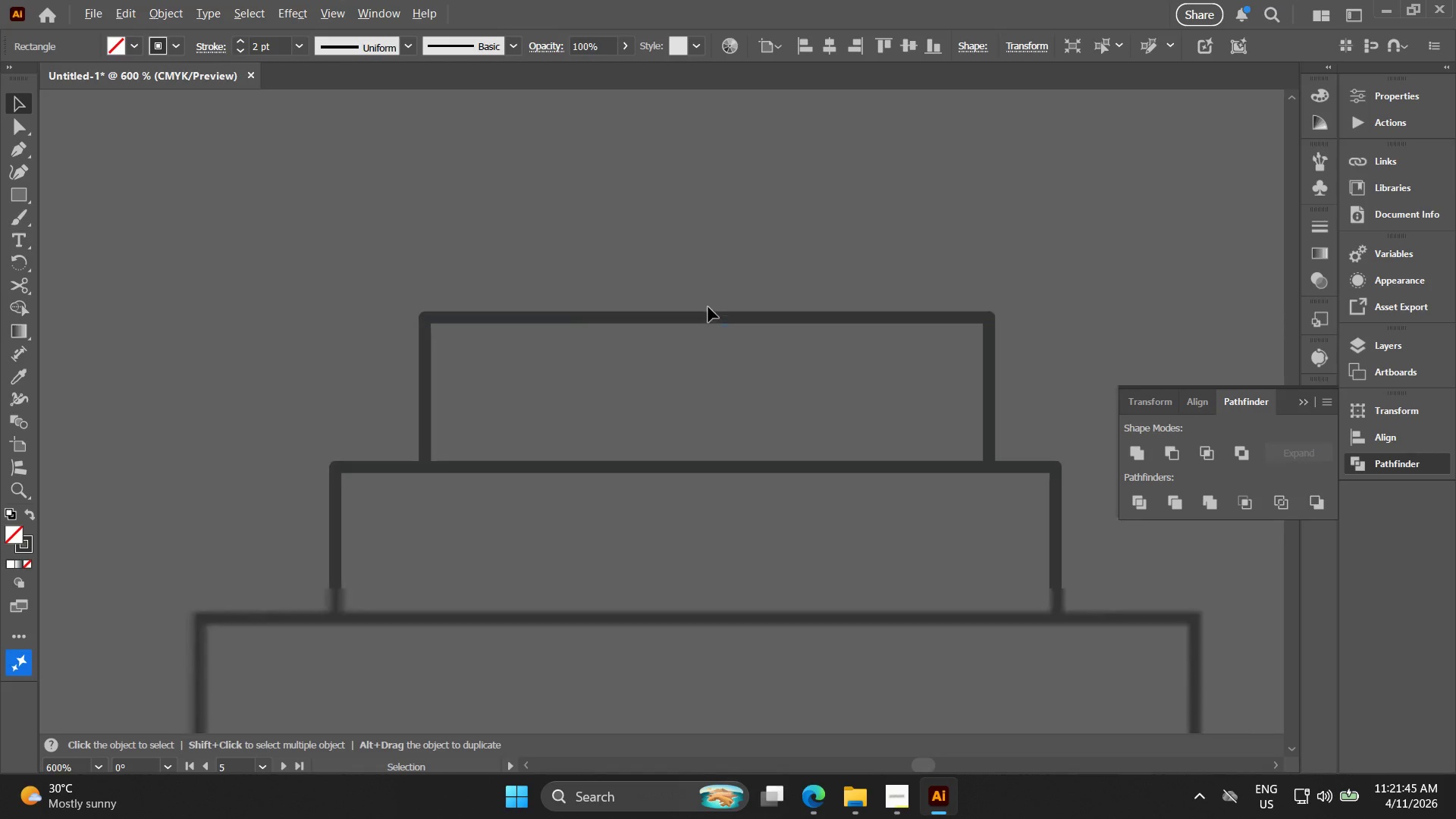 
hold_key(key=Space, duration=0.39)
 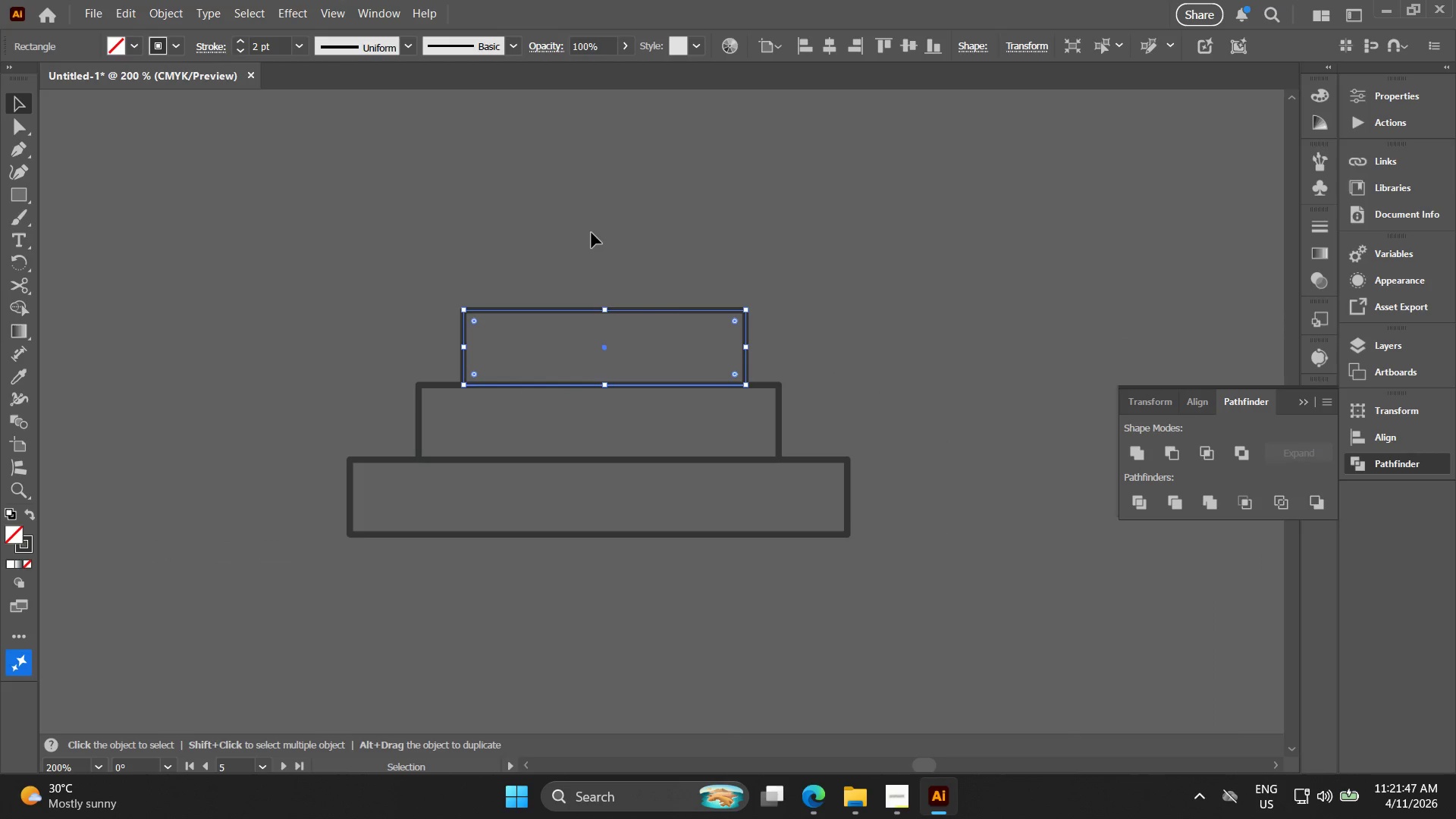 
left_click_drag(start_coordinate=[696, 314], to_coordinate=[593, 311])
 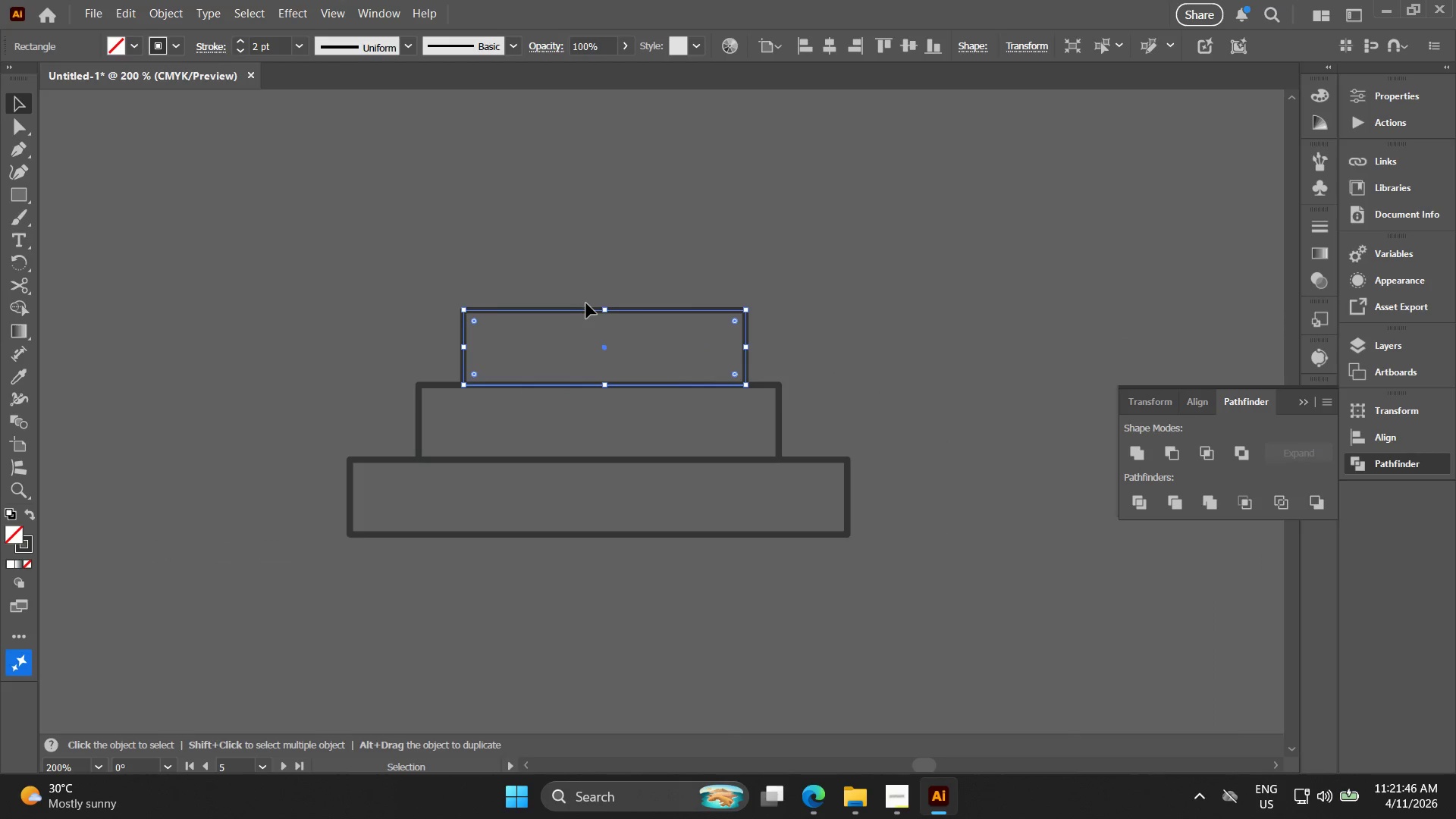 
scroll: coordinate [708, 309], scroll_direction: down, amount: 3.0
 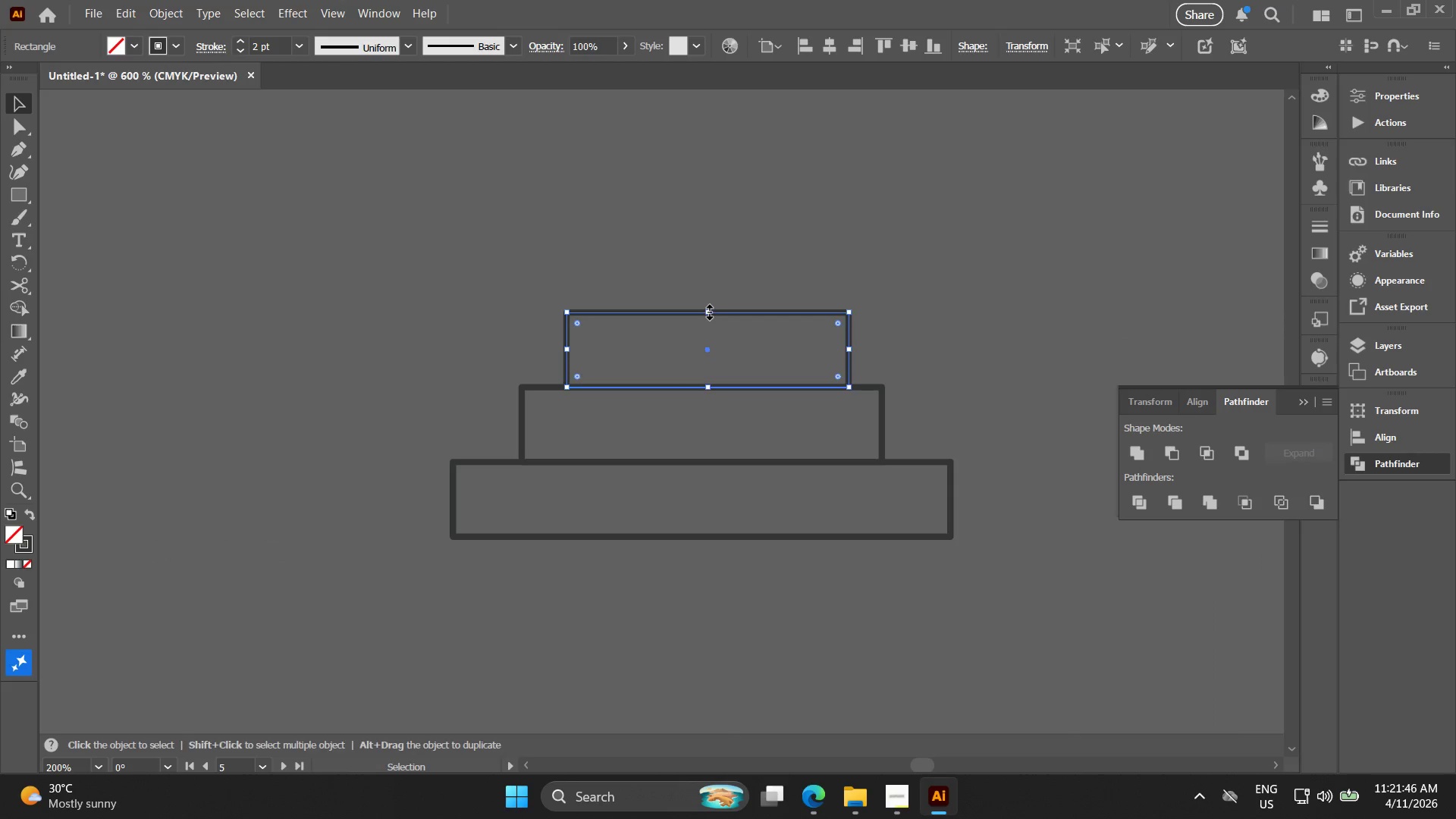 
key(V)
 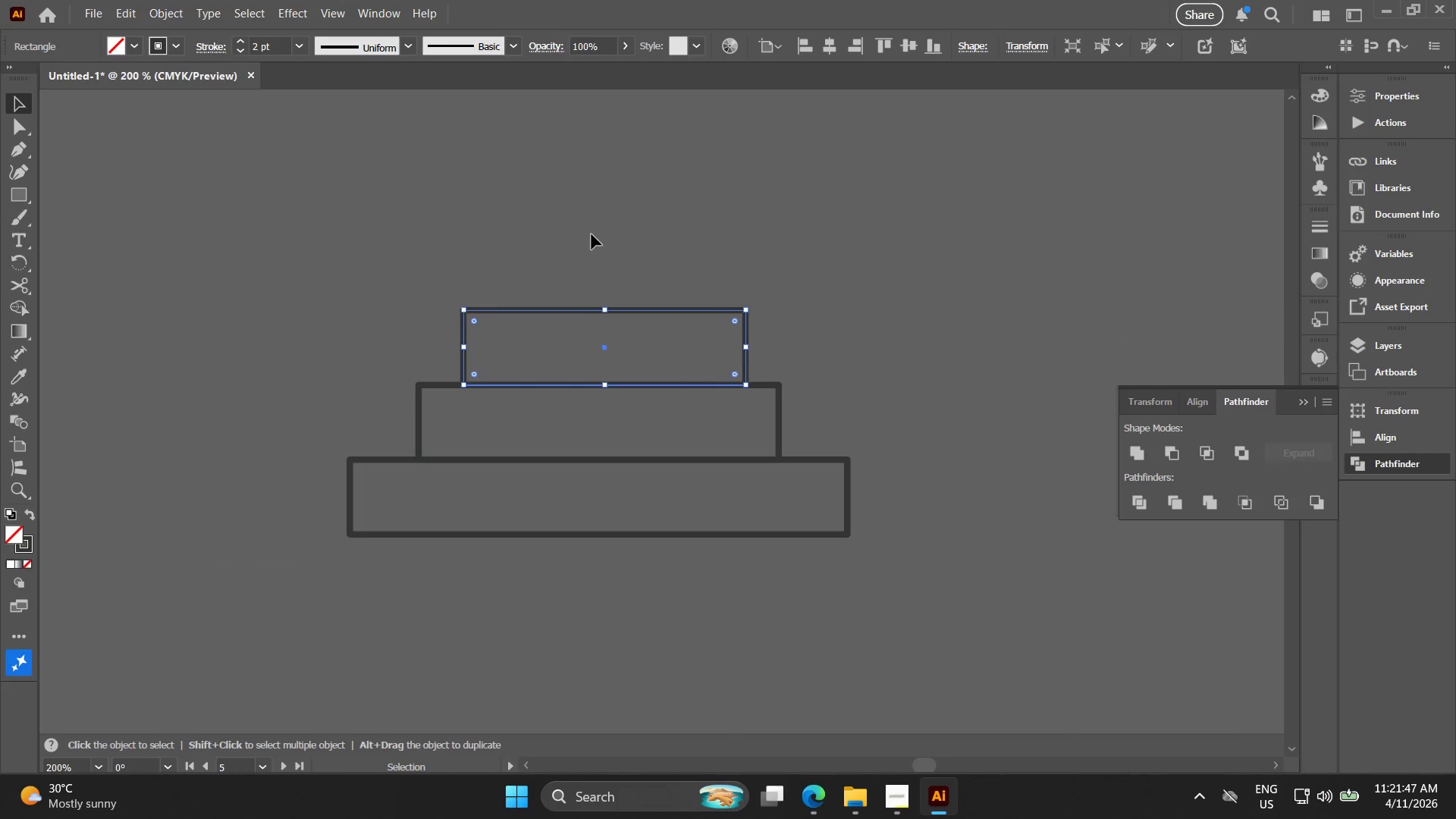 
left_click([592, 233])
 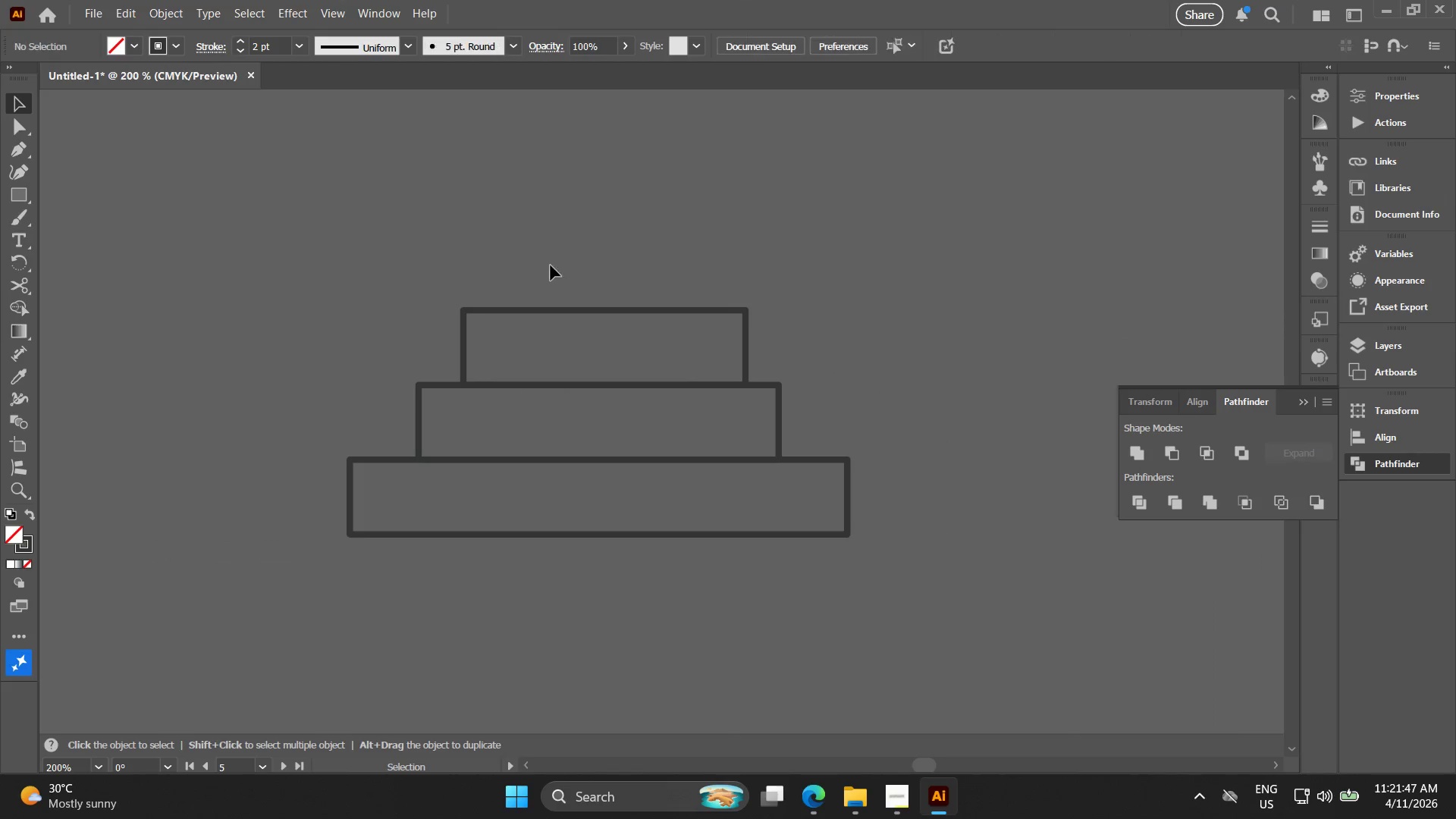 
key(Alt+AltLeft)
 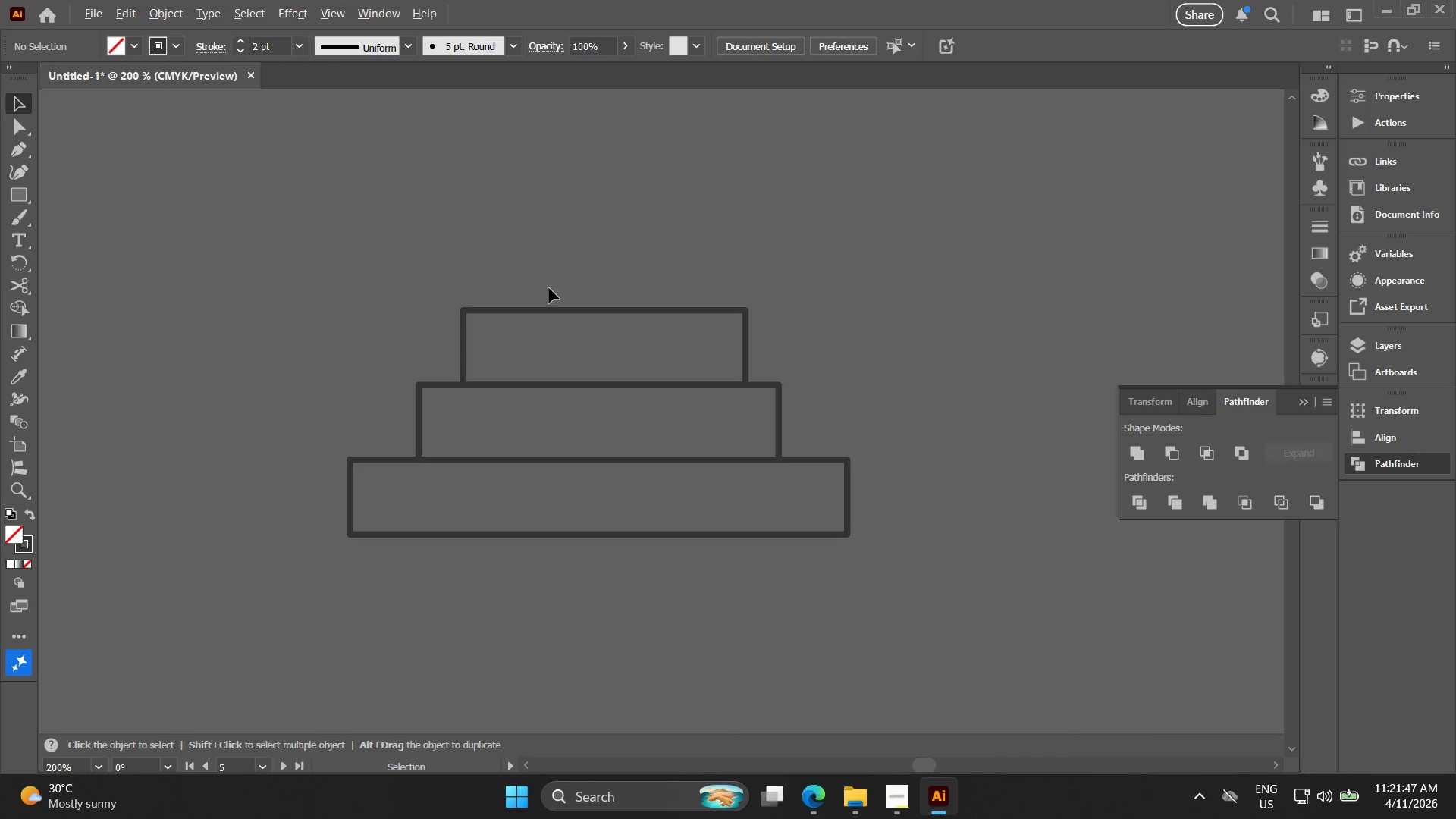 
left_click_drag(start_coordinate=[590, 246], to_coordinate=[795, 490])
 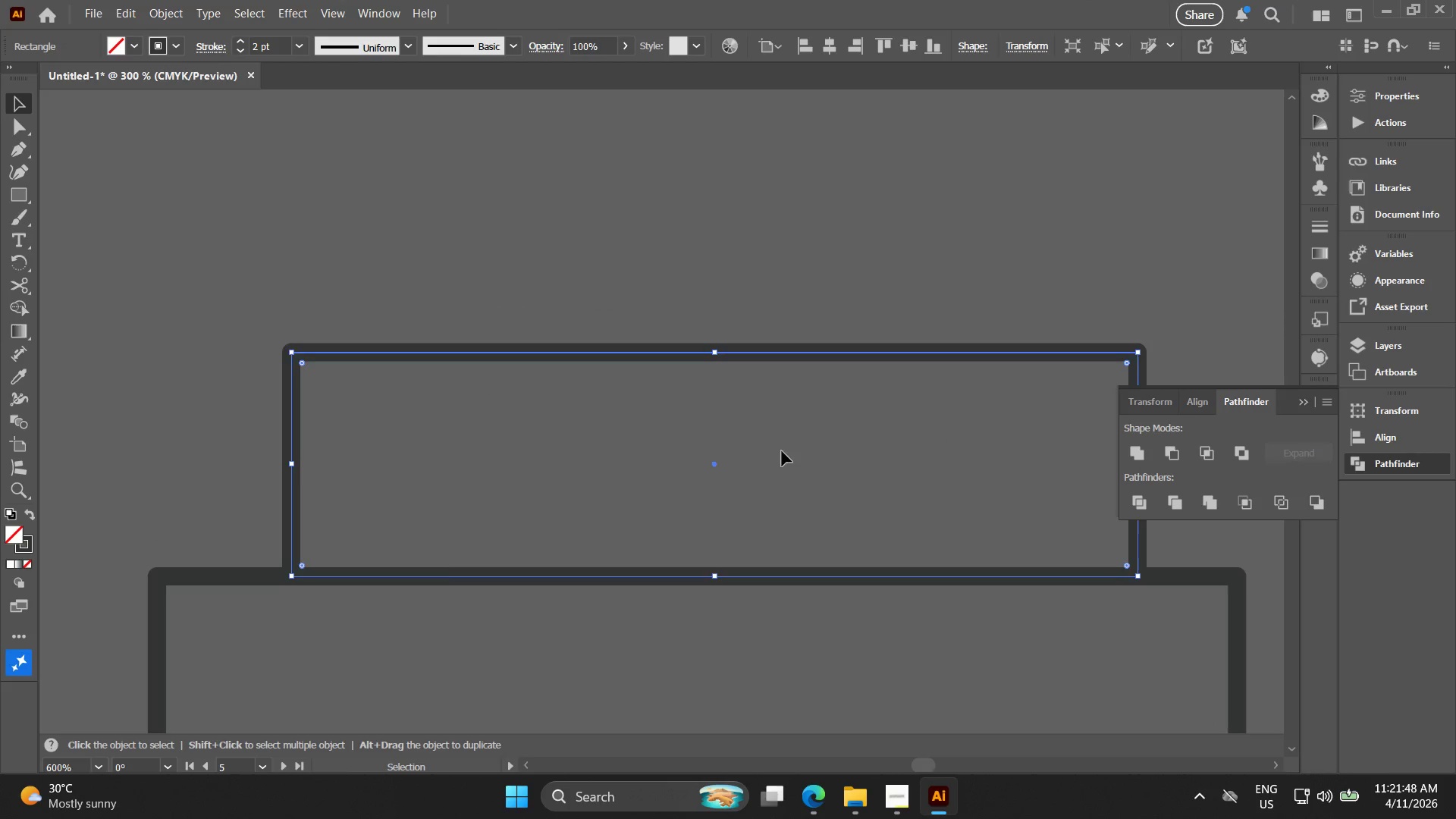 
scroll: coordinate [550, 290], scroll_direction: up, amount: 3.0
 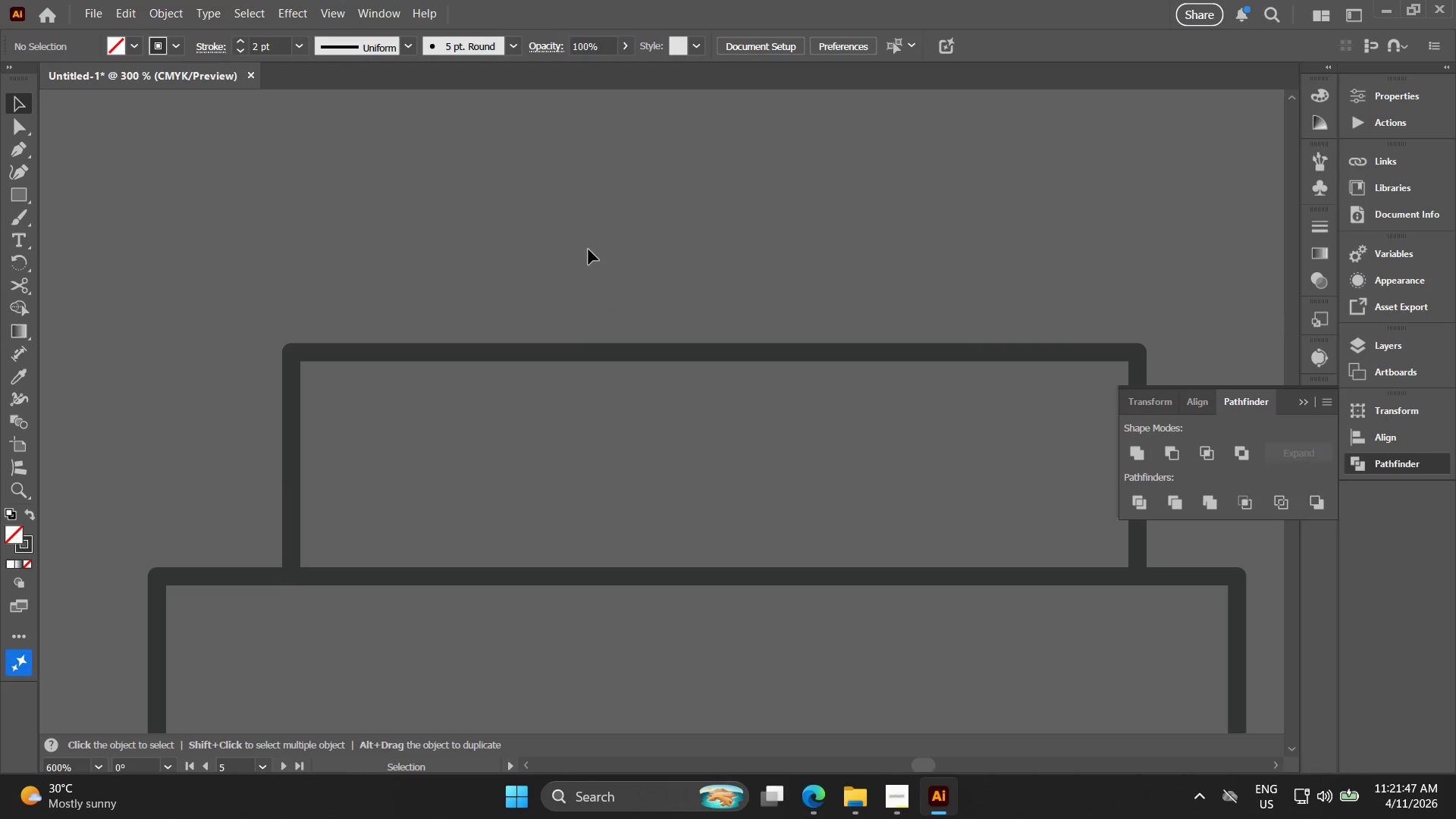 
key(Alt+AltLeft)
 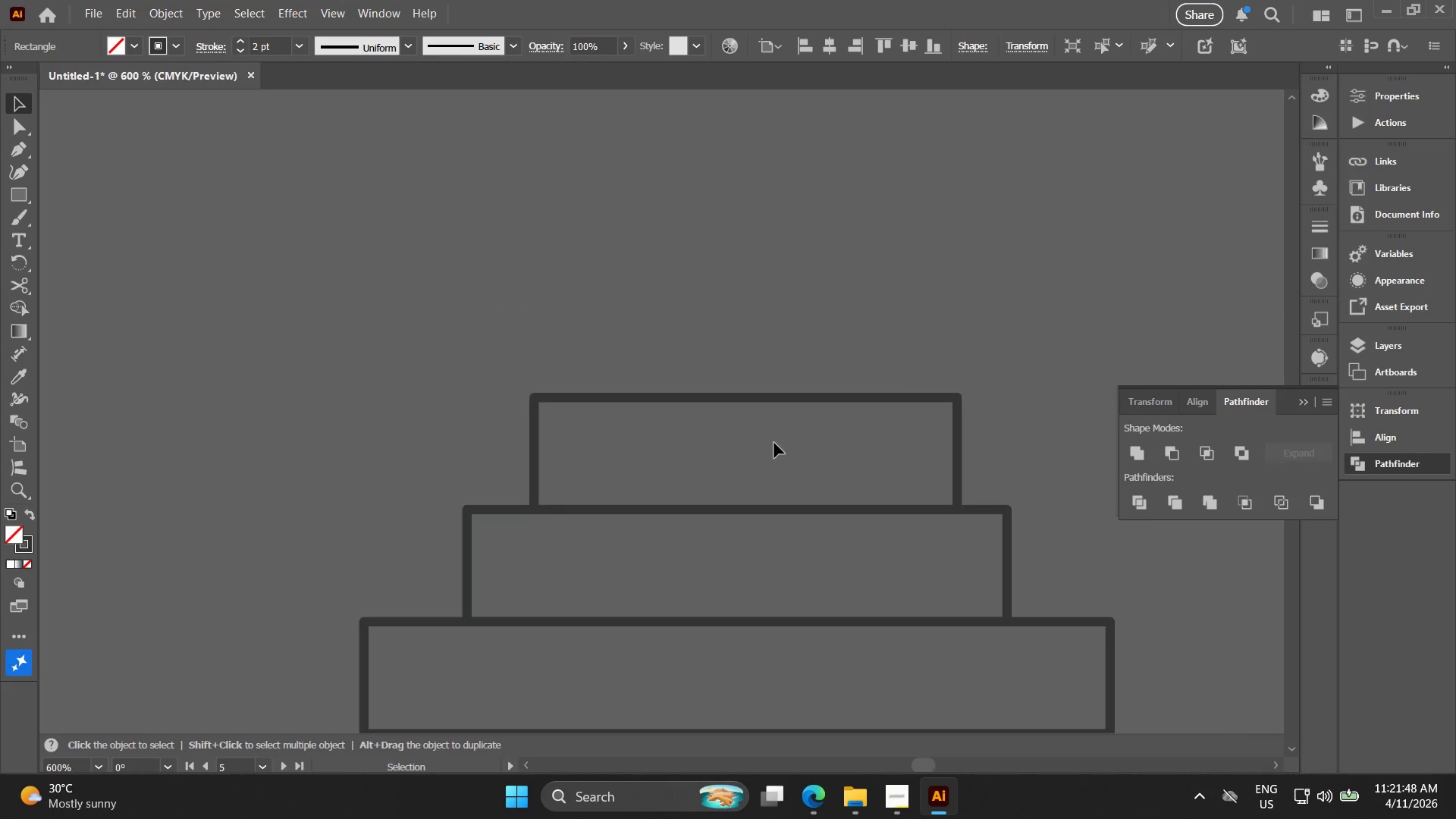 
key(Space)
 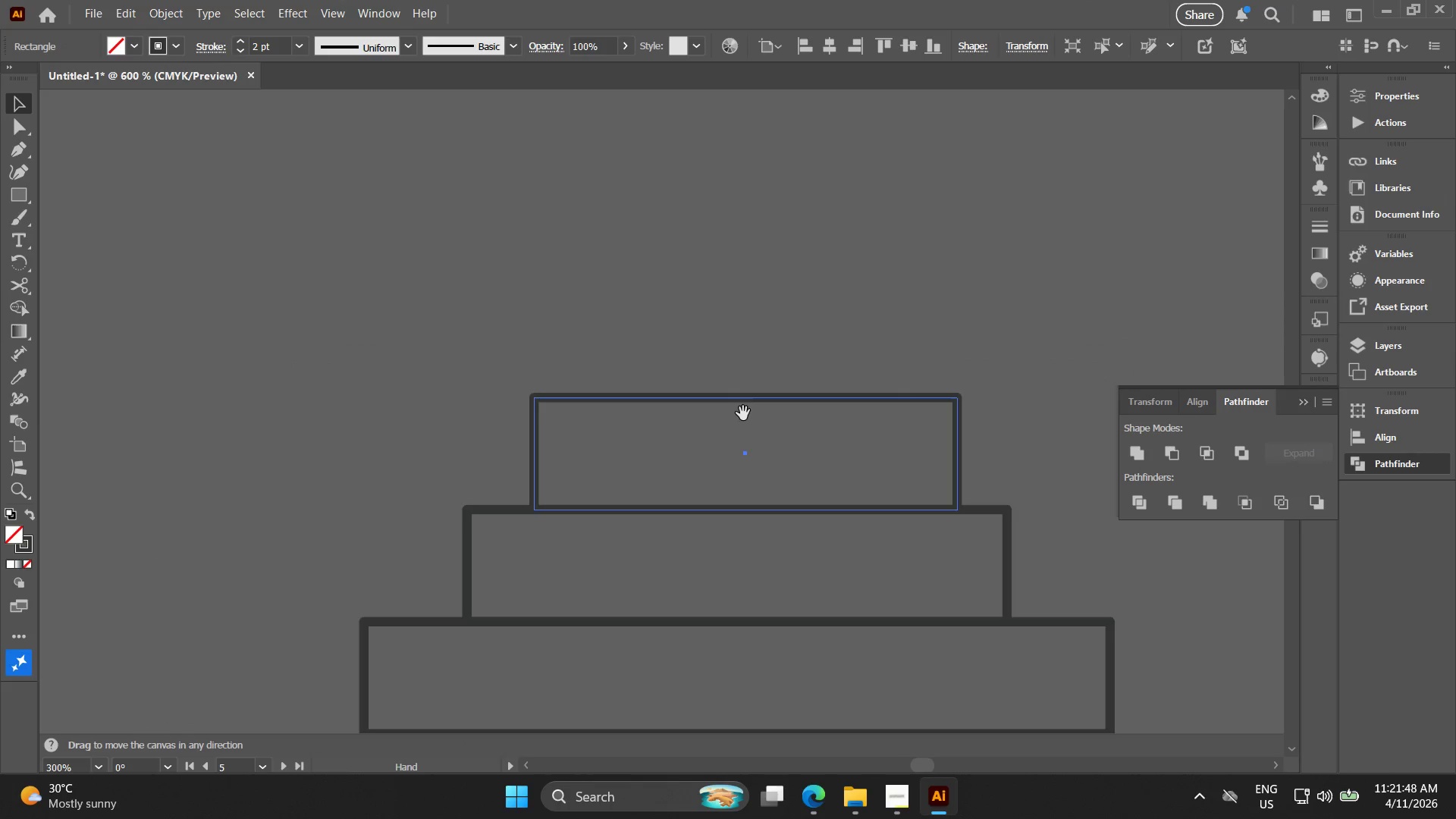 
left_click_drag(start_coordinate=[755, 416], to_coordinate=[550, 326])
 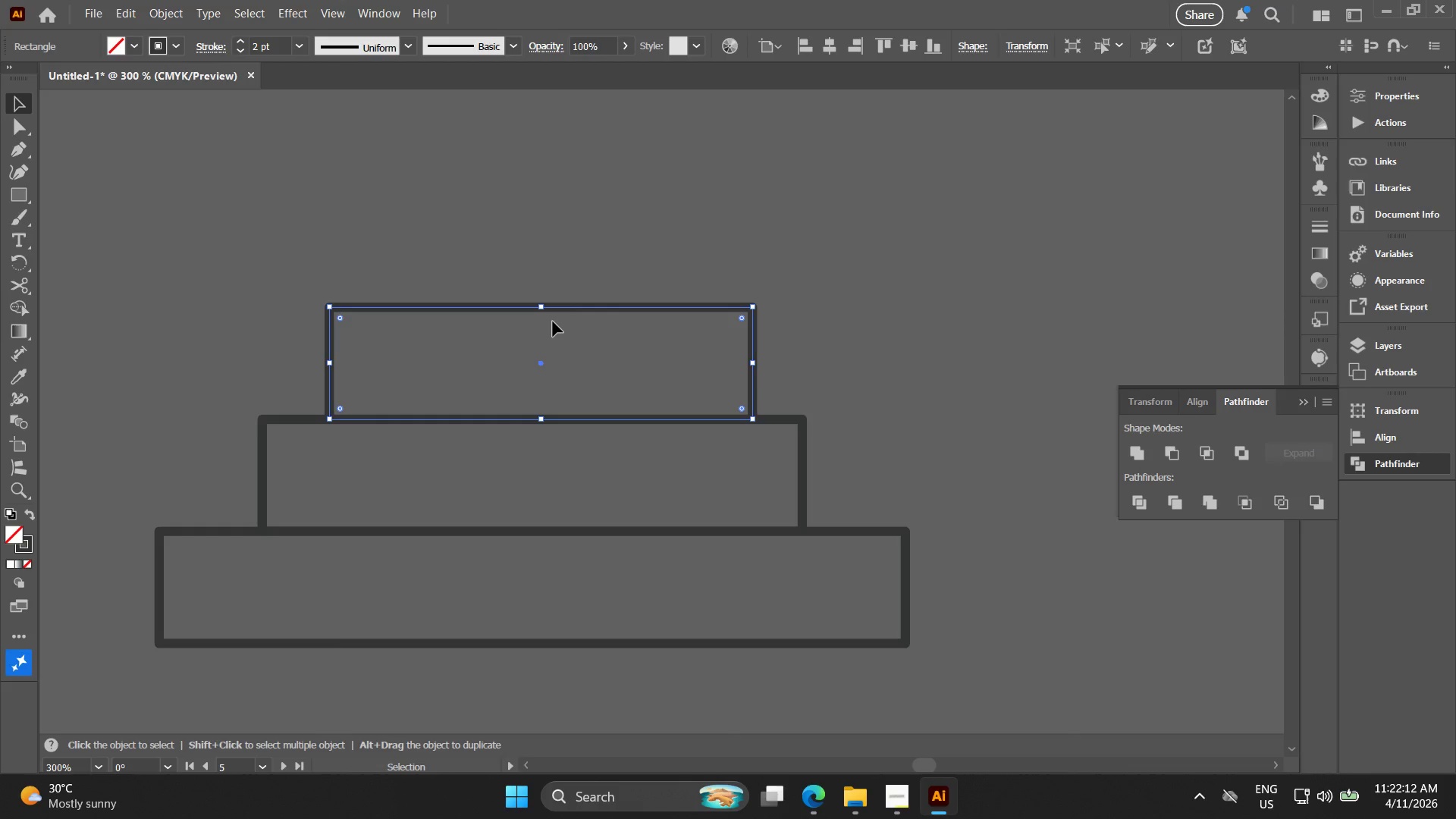 
scroll: coordinate [776, 443], scroll_direction: down, amount: 2.0
 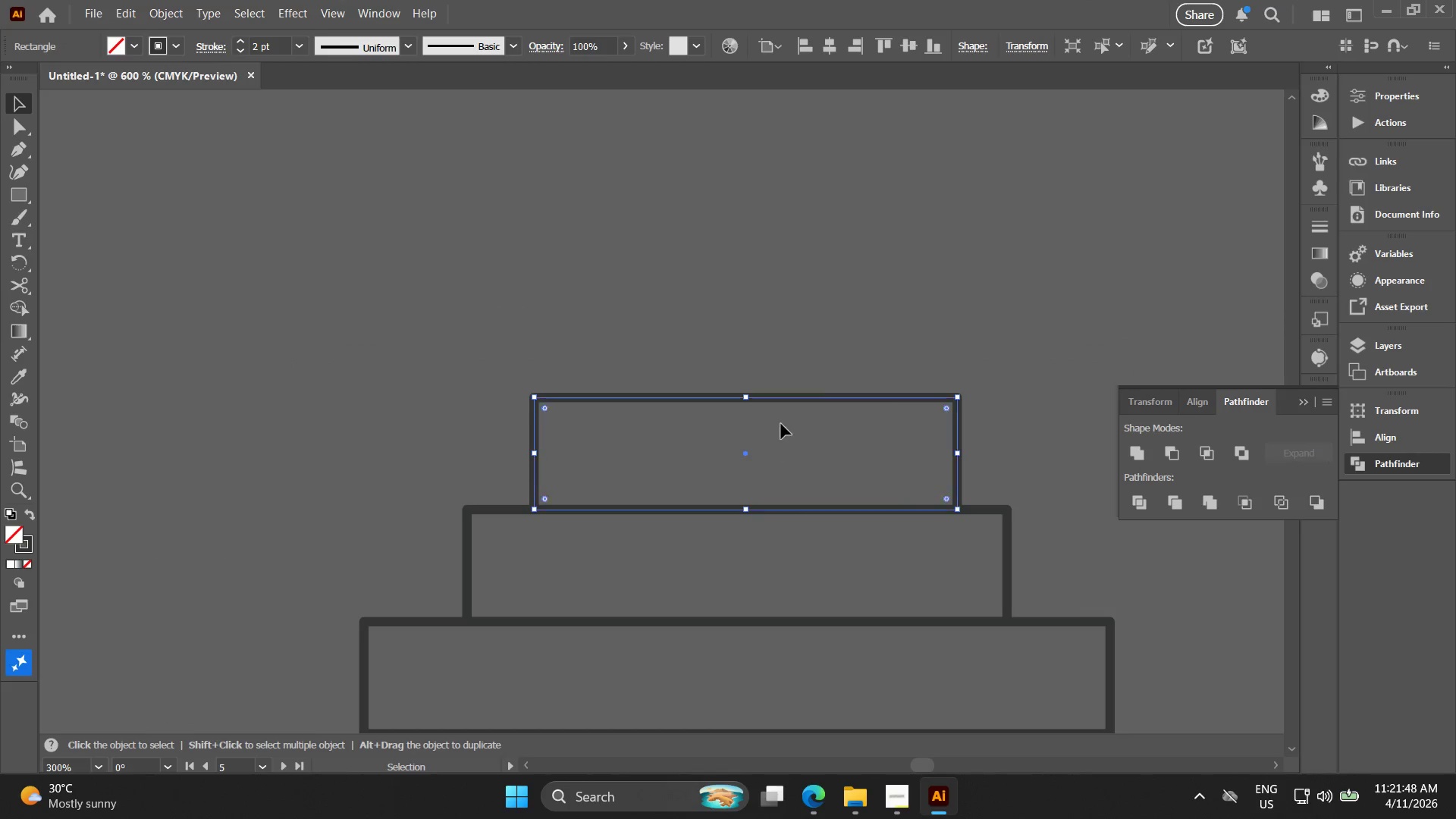 
wait(28.73)
 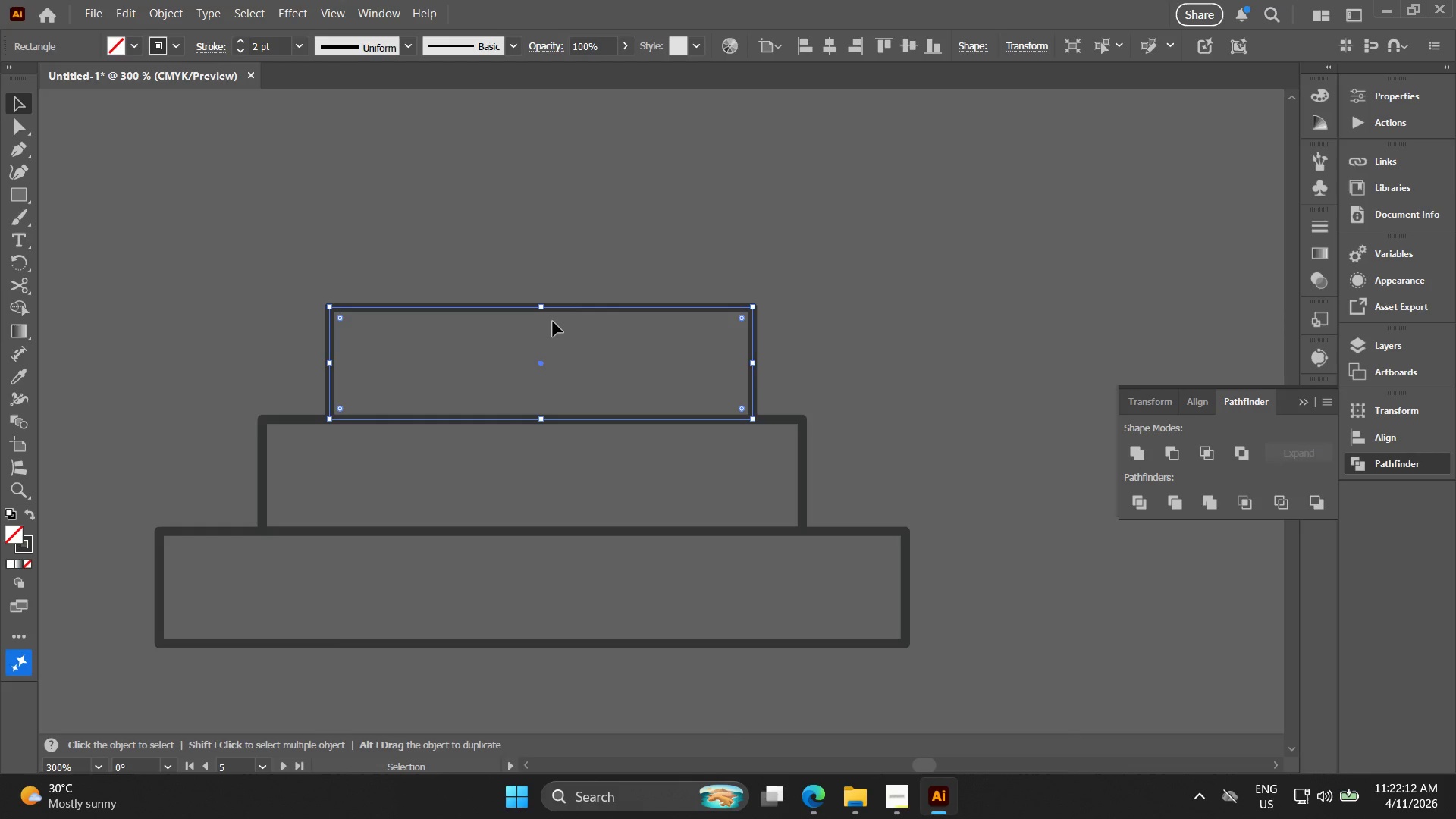 
hold_key(key=AltLeft, duration=1.19)
left_click_drag(start_coordinate=[581, 309], to_coordinate=[584, 168])
 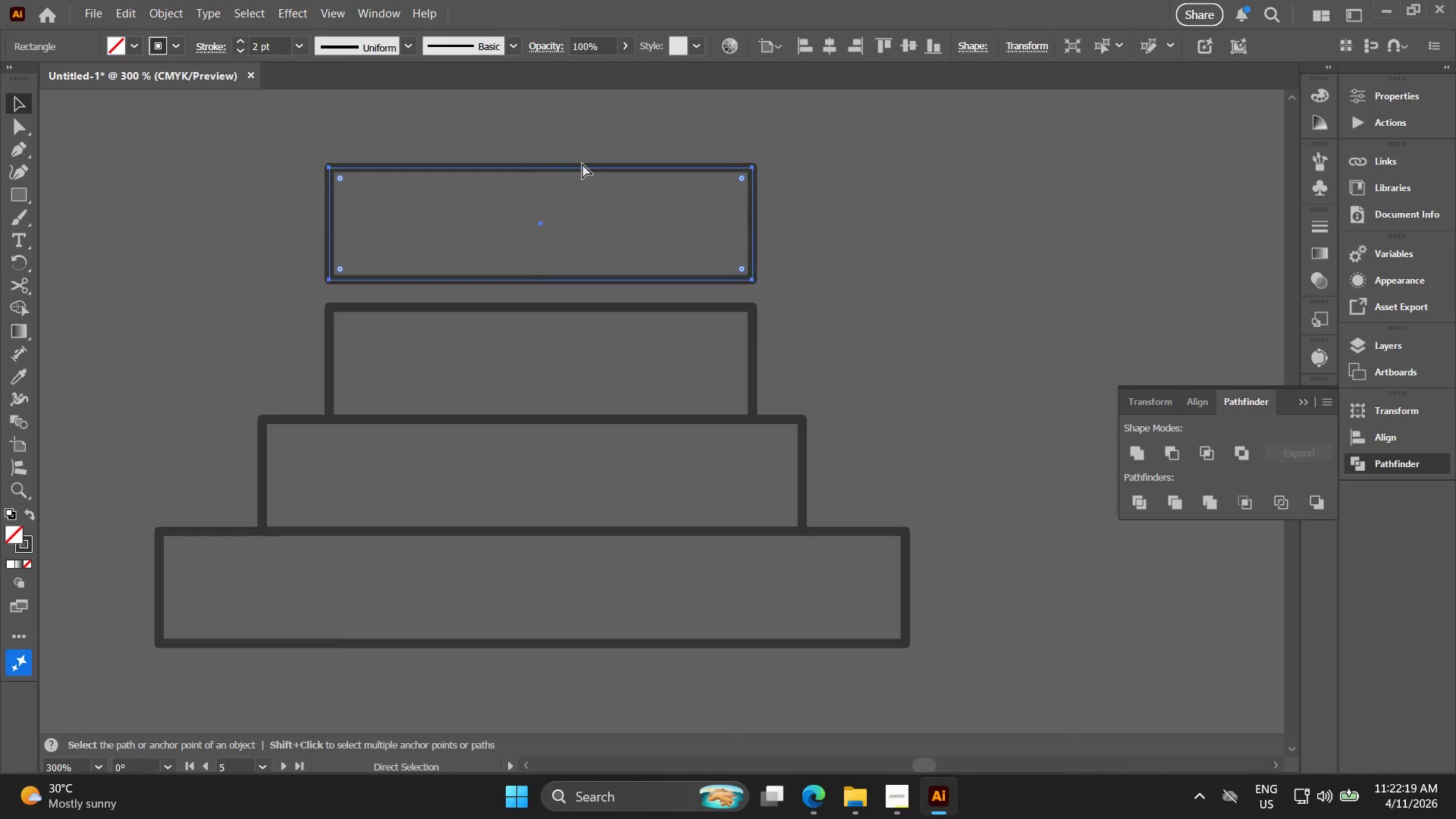 
key(Control+ControlLeft)
 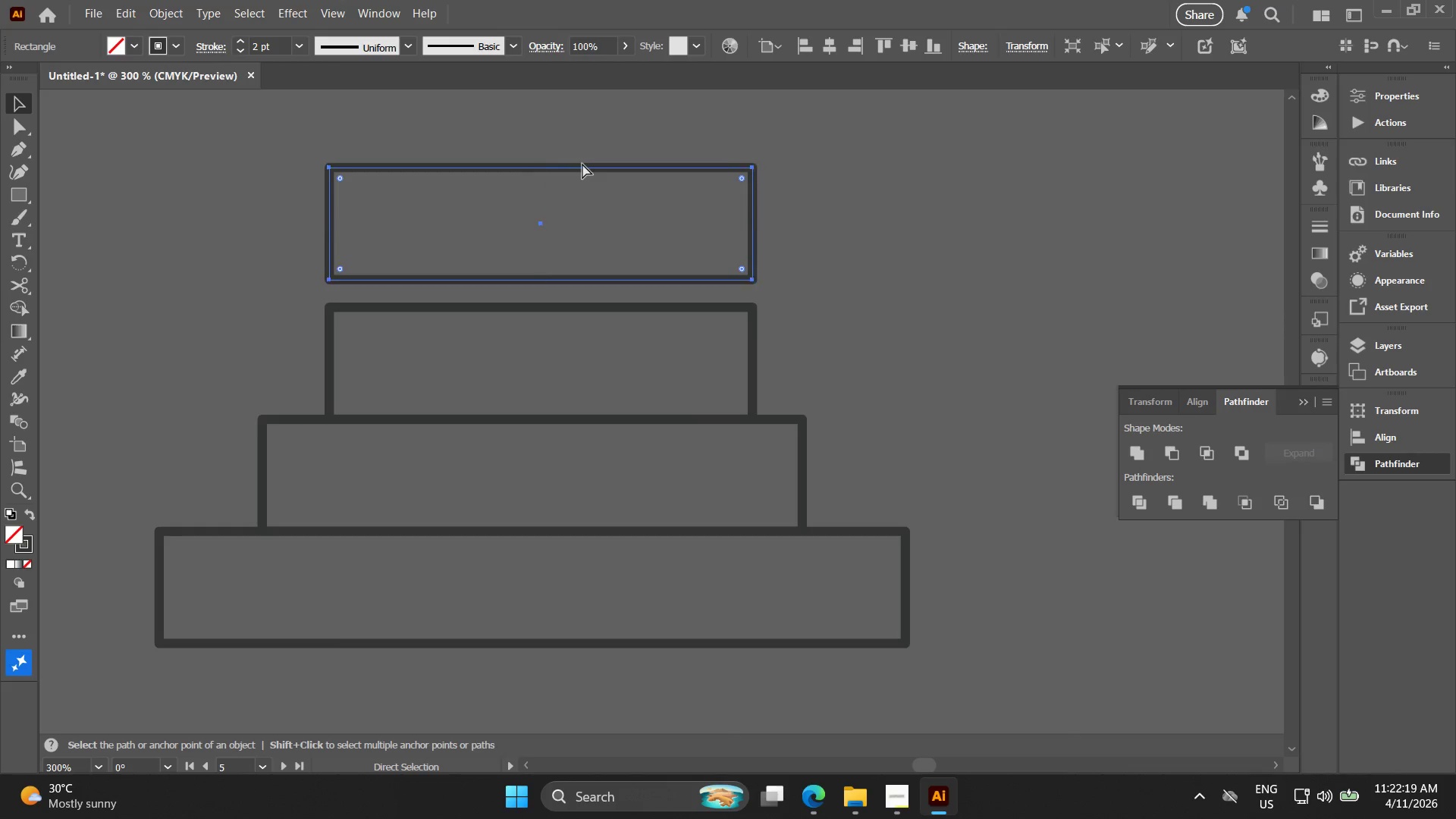 
key(Control+Z)
 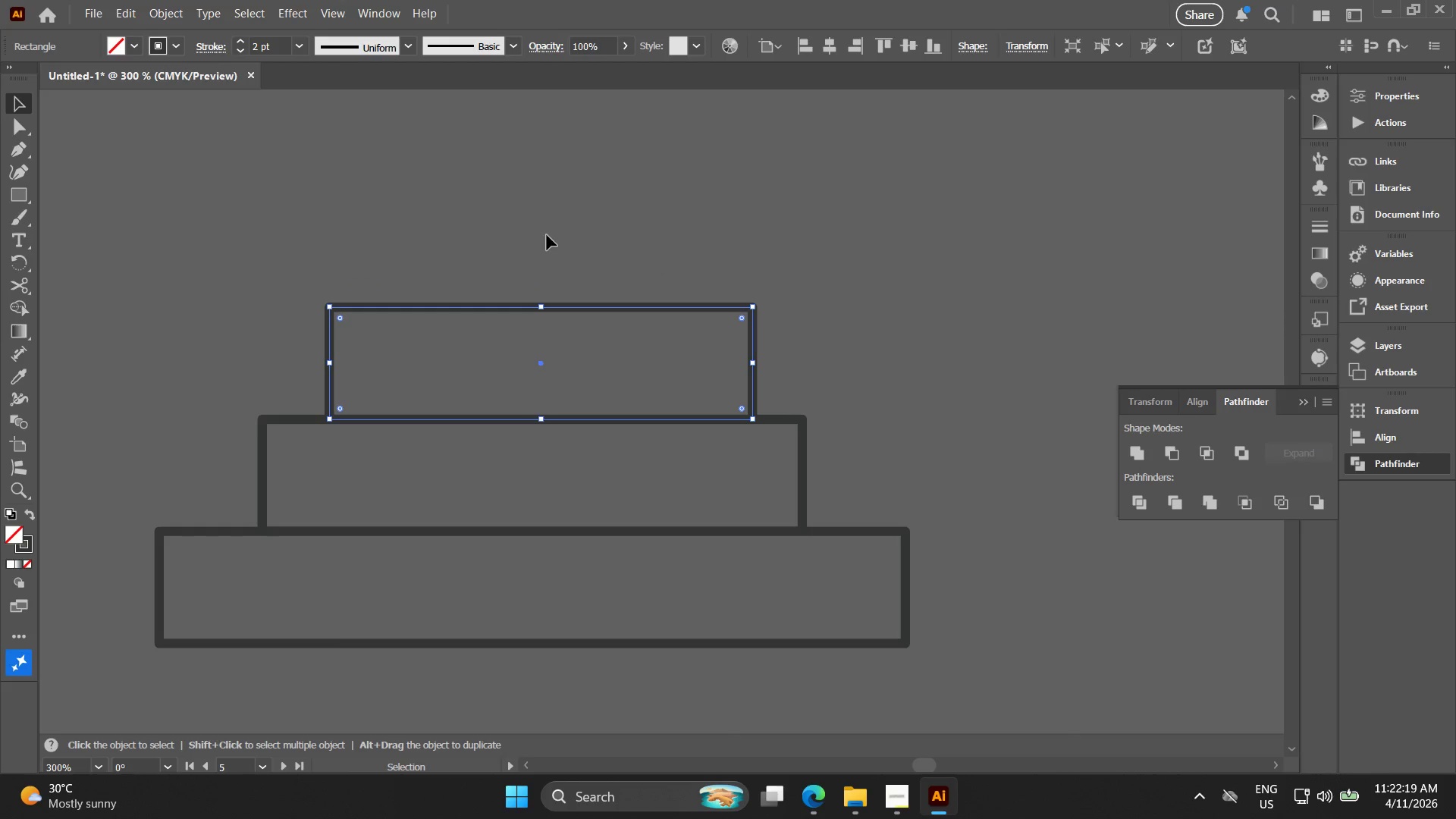 
left_click([546, 235])
 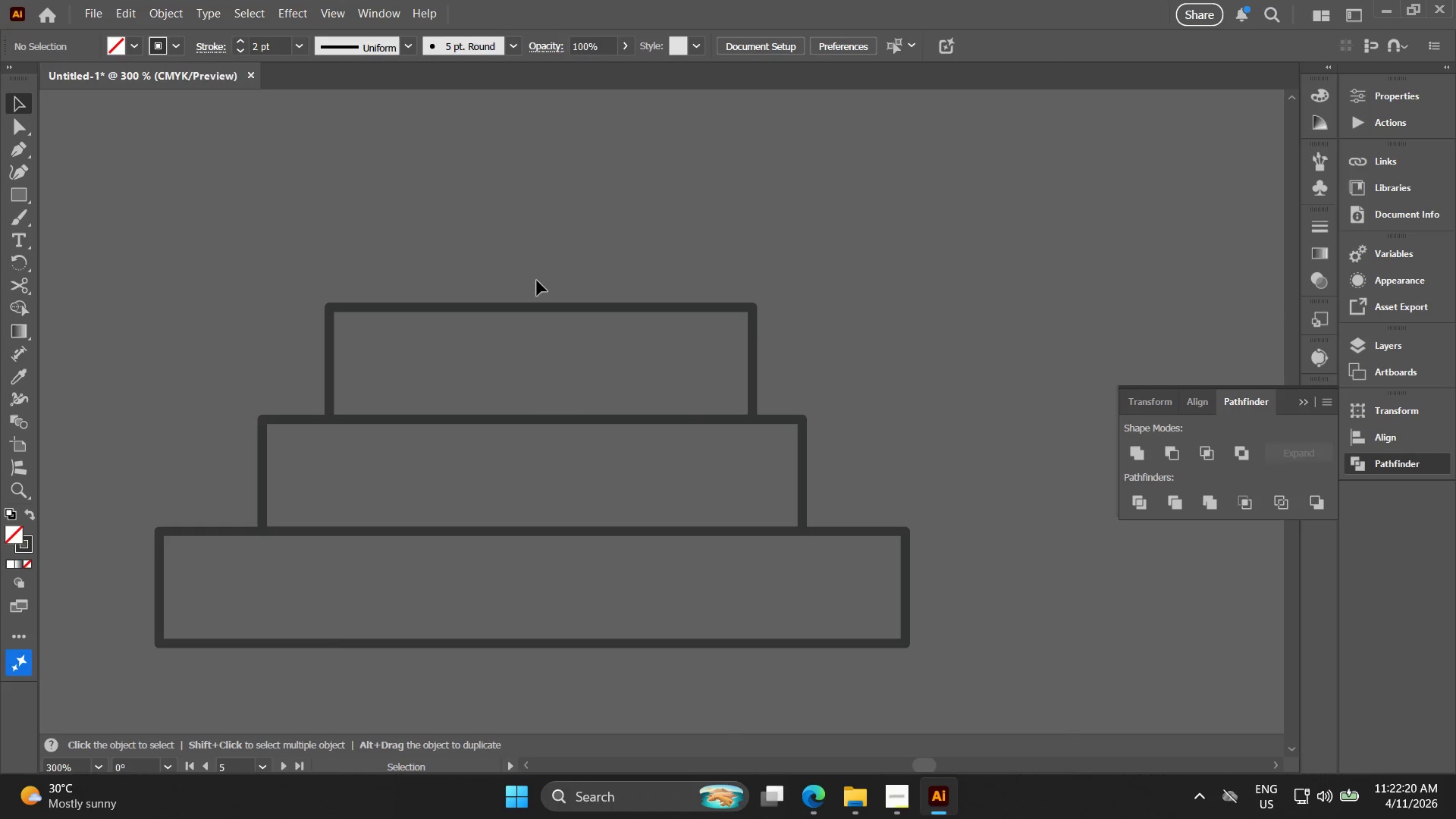 
left_click_drag(start_coordinate=[532, 243], to_coordinate=[596, 332])
 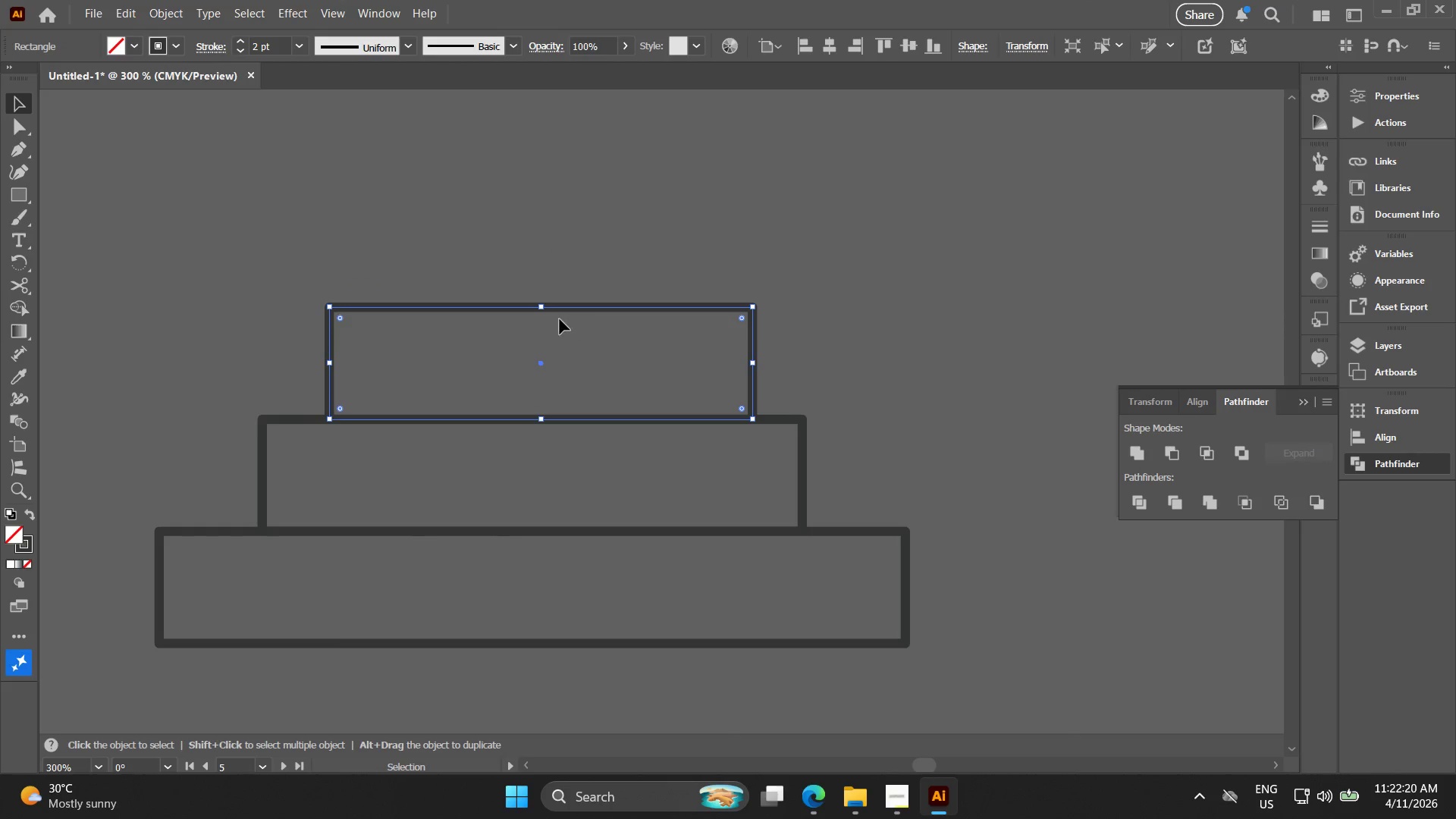 
key(Alt+AltLeft)
 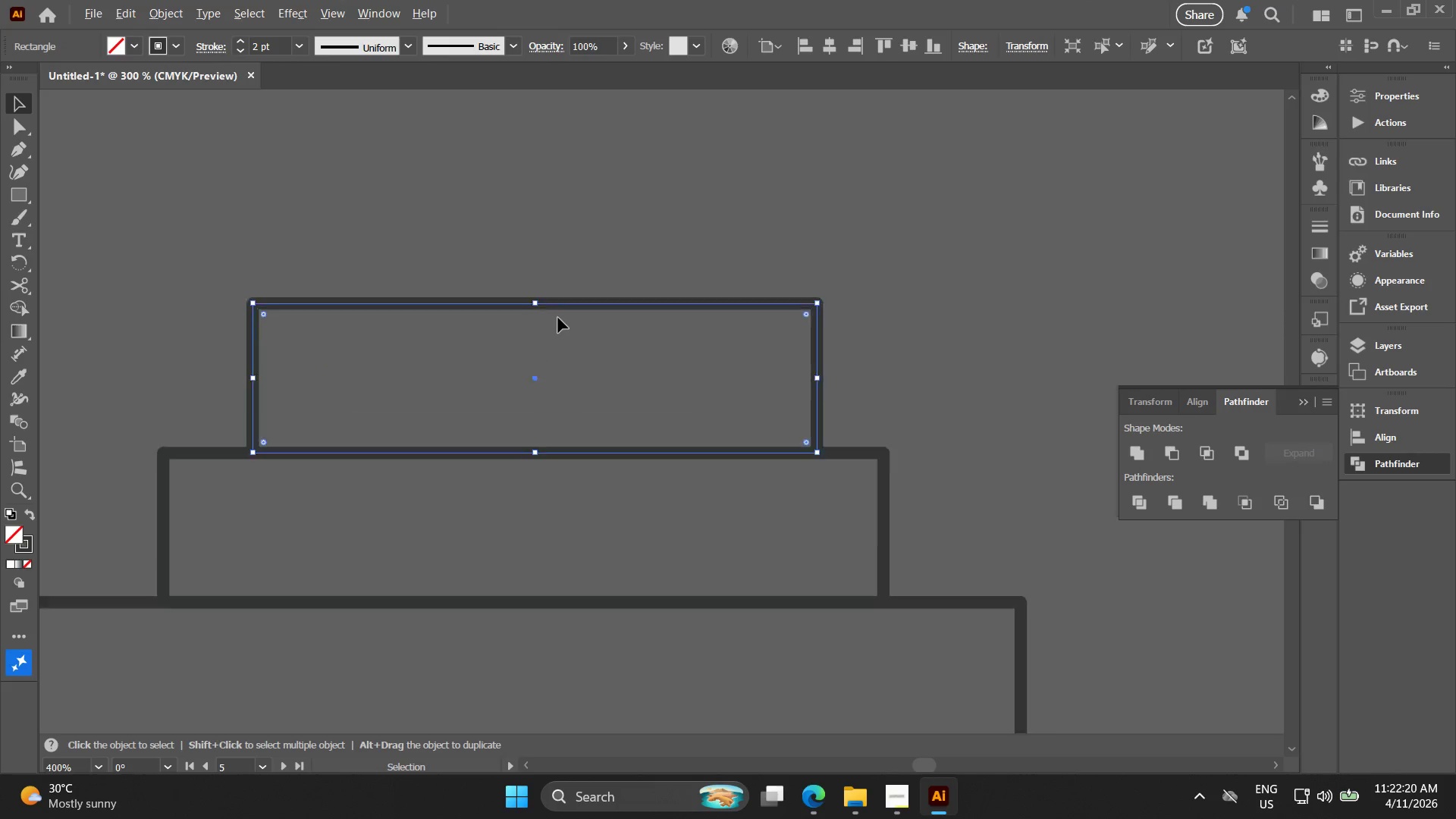 
scroll: coordinate [558, 318], scroll_direction: up, amount: 2.0
 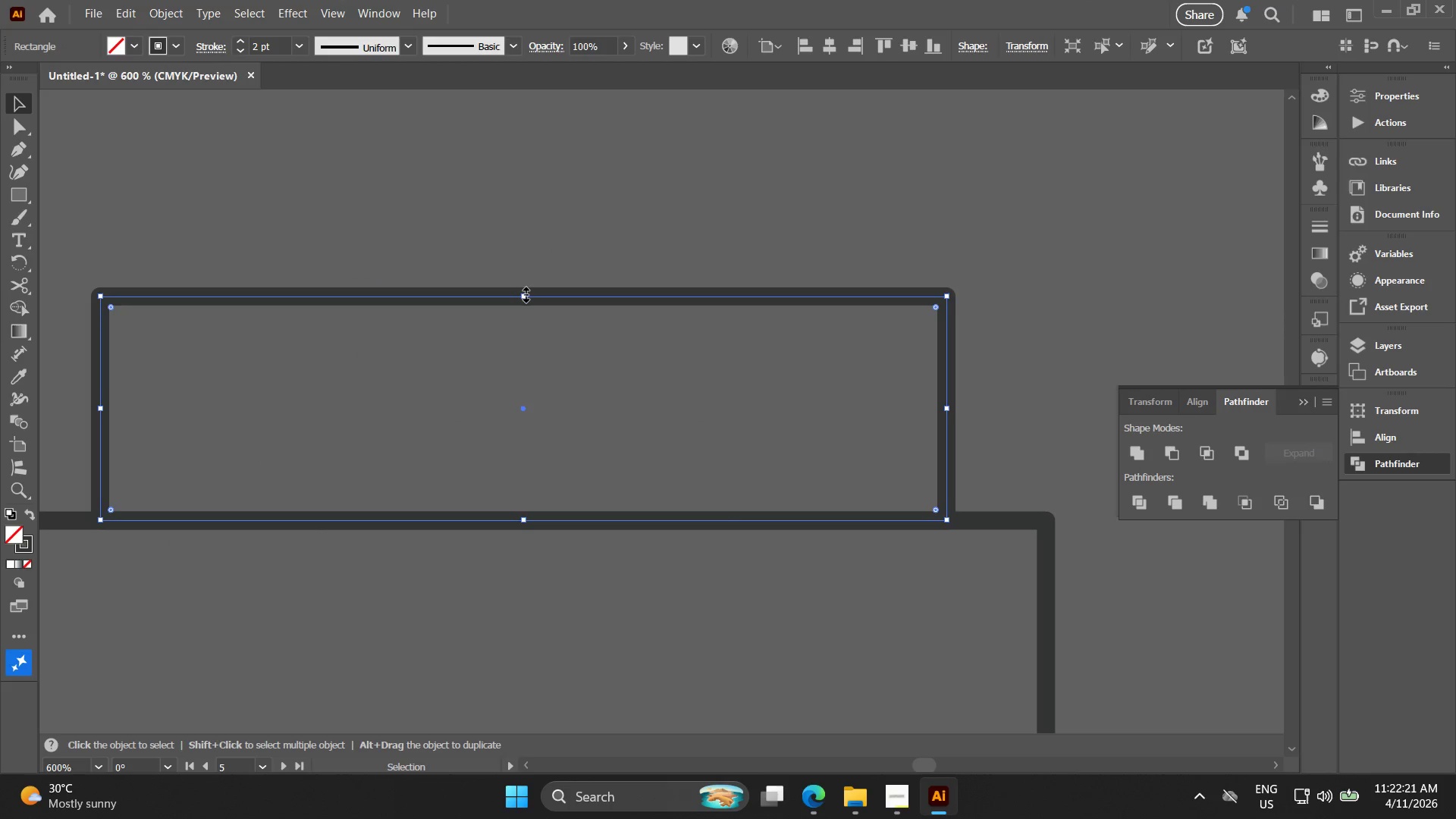 
left_click_drag(start_coordinate=[526, 295], to_coordinate=[535, 310])
 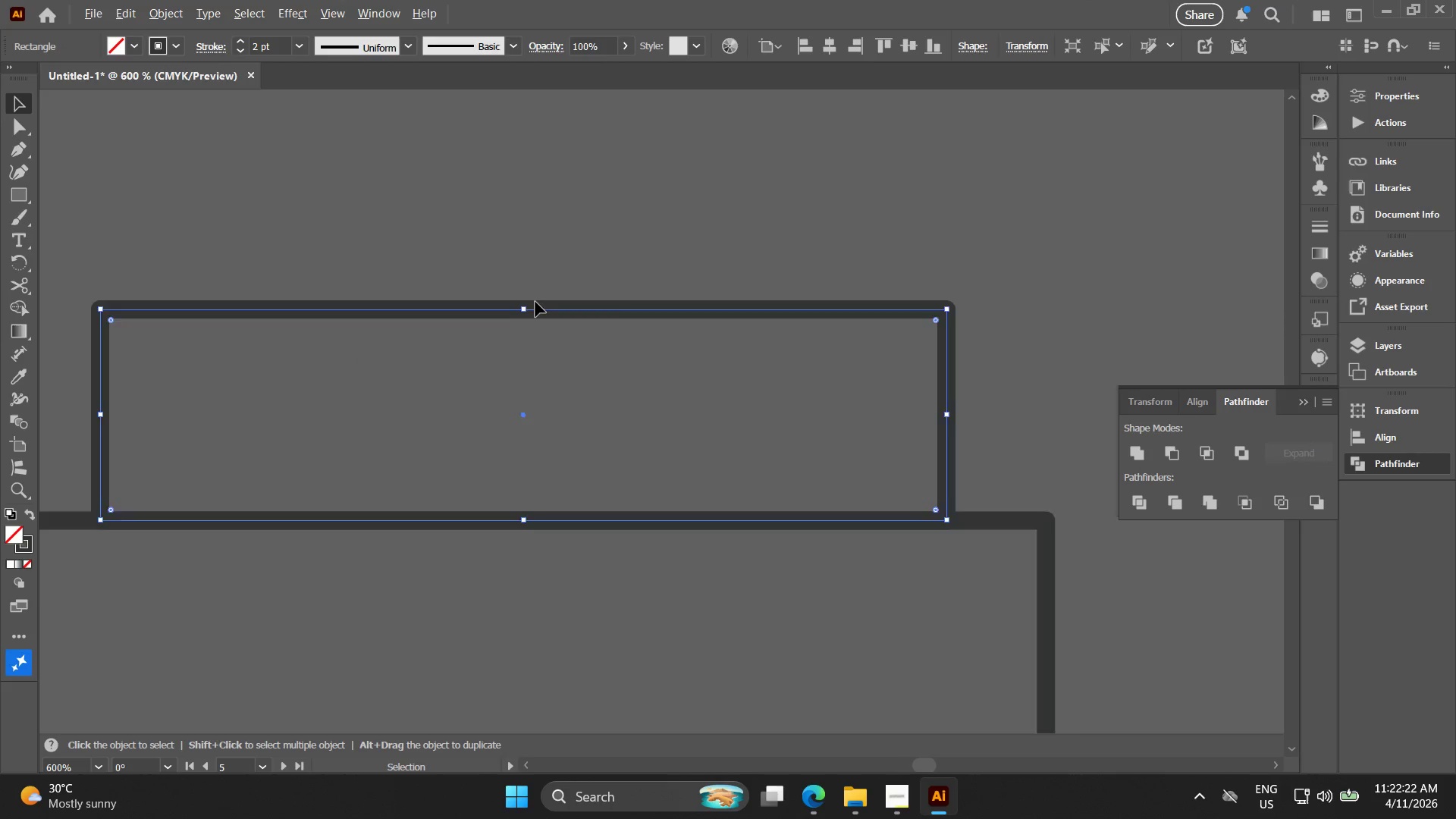 
key(Alt+AltLeft)
 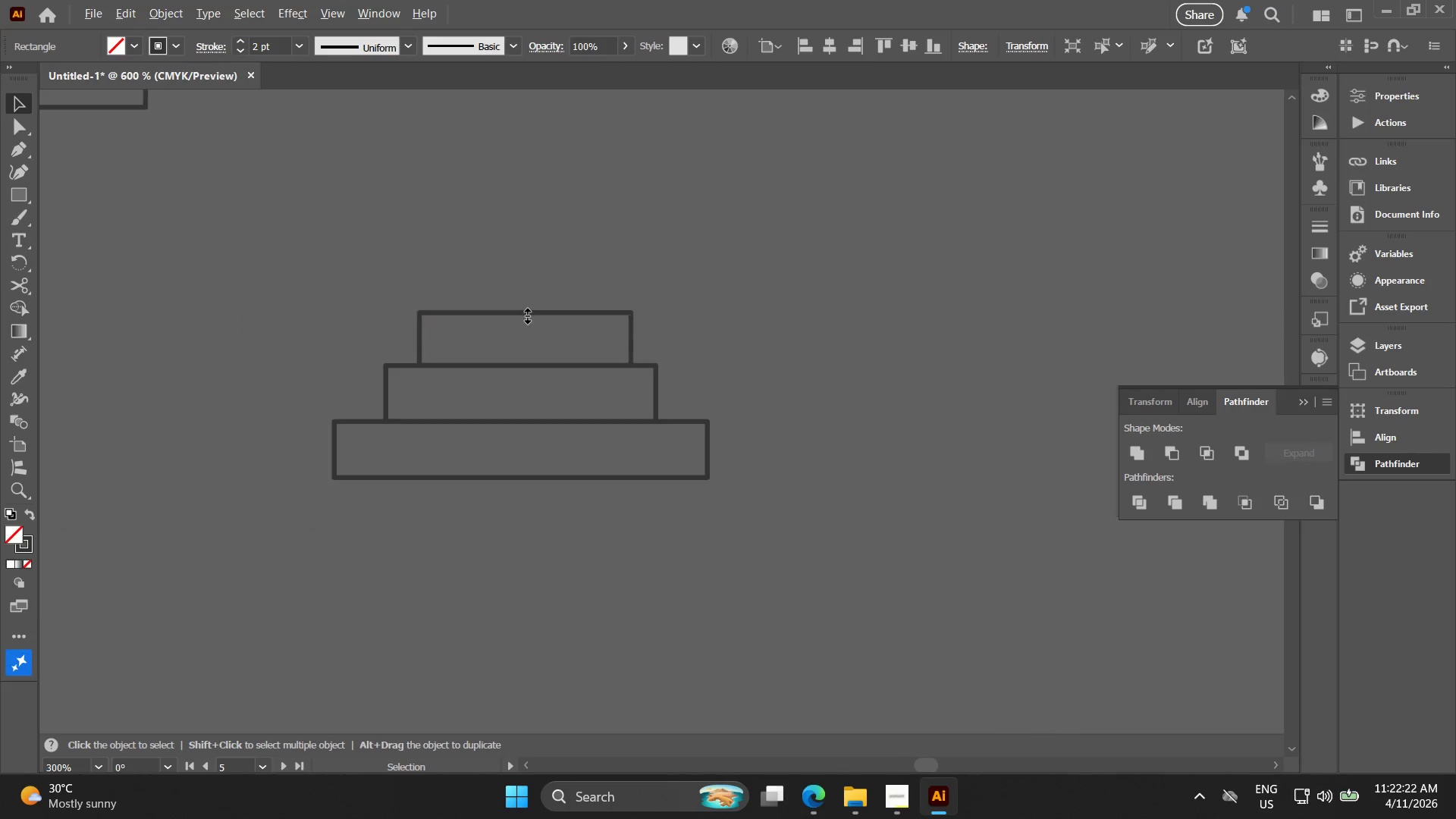 
hold_key(key=Space, duration=0.33)
 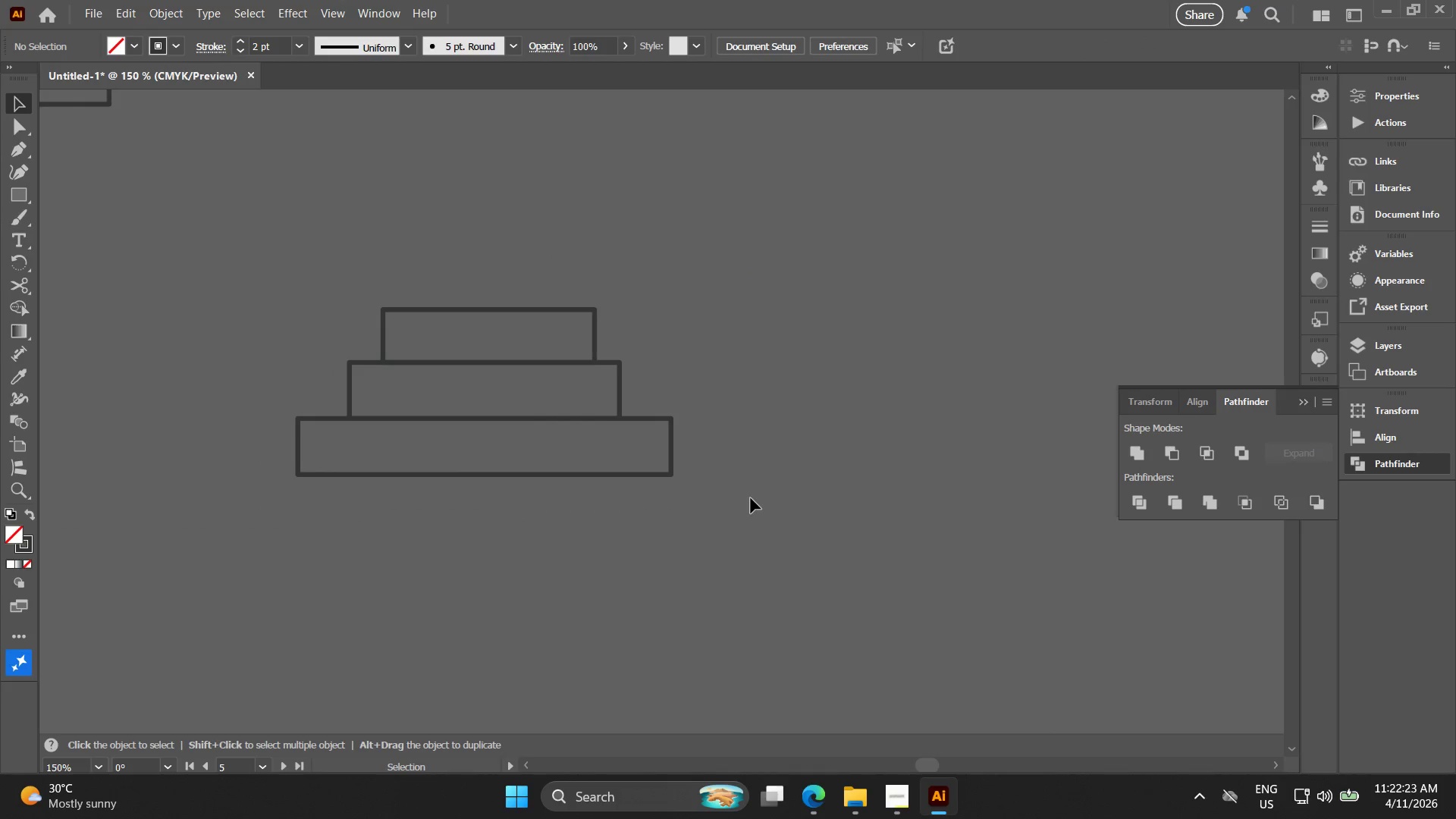 
left_click_drag(start_coordinate=[520, 314], to_coordinate=[484, 311])
 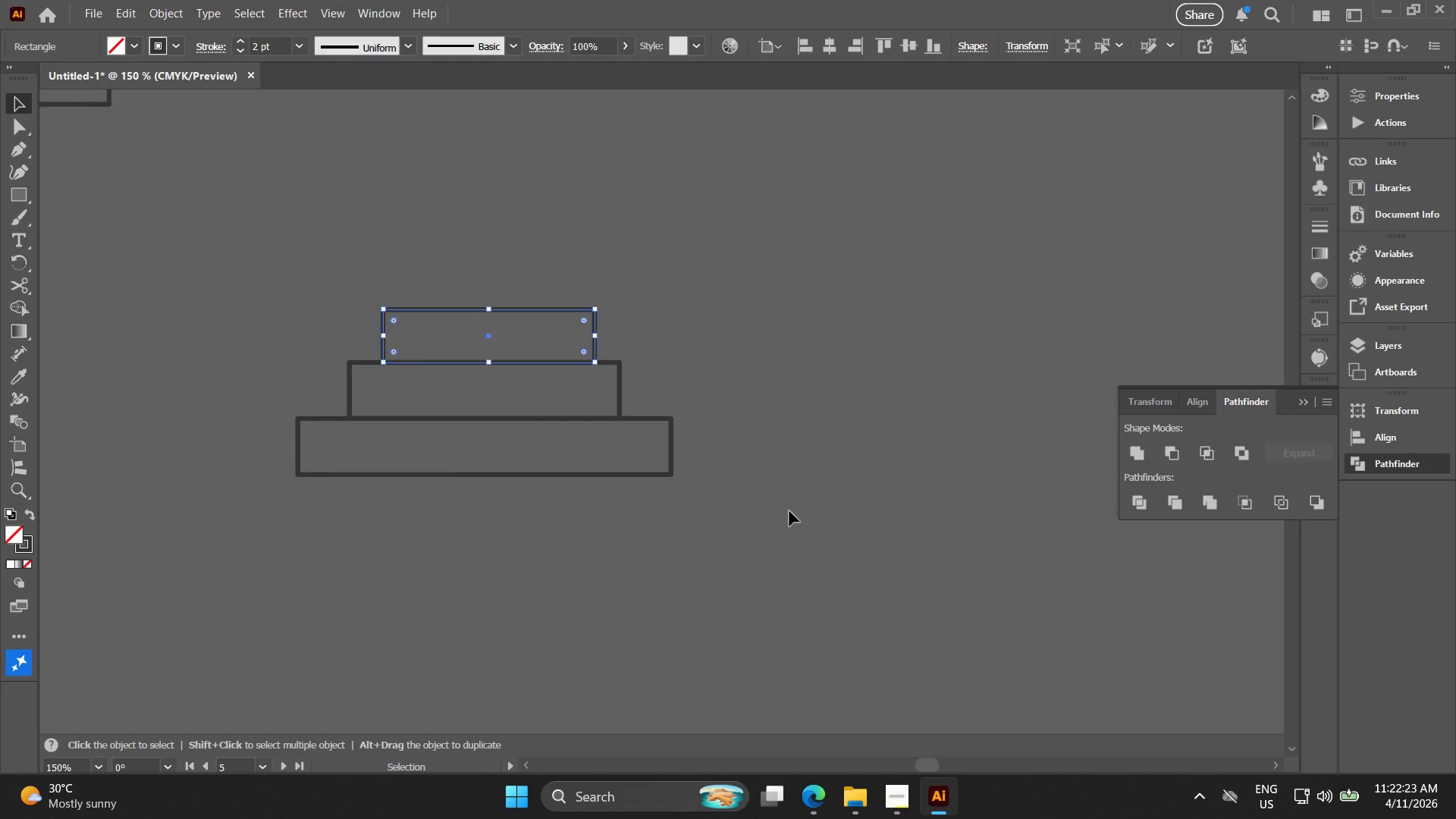 
scroll: coordinate [526, 314], scroll_direction: down, amount: 4.0
 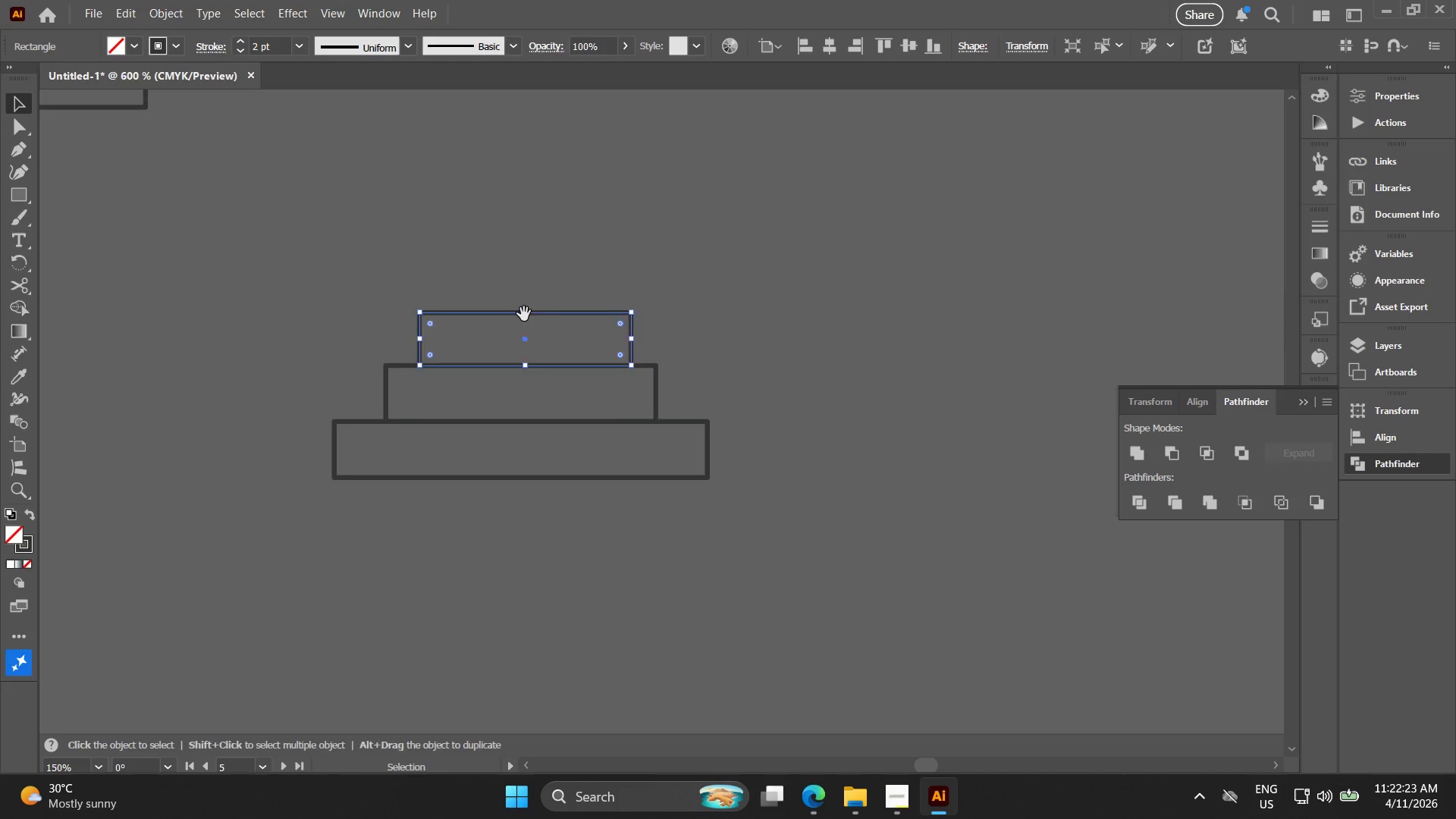 
left_click_drag(start_coordinate=[793, 513], to_coordinate=[789, 513])
 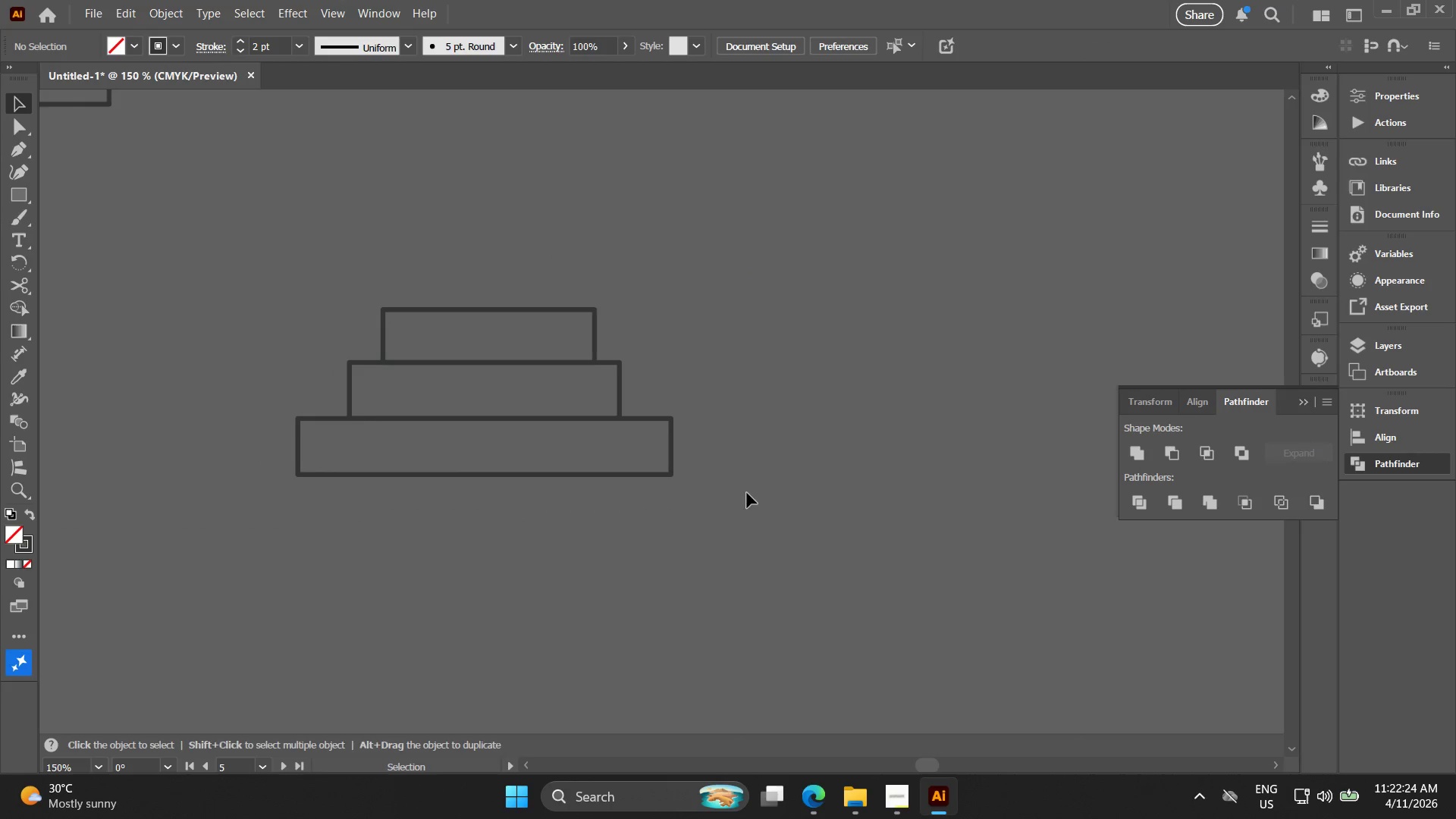 
key(Control+Z)
 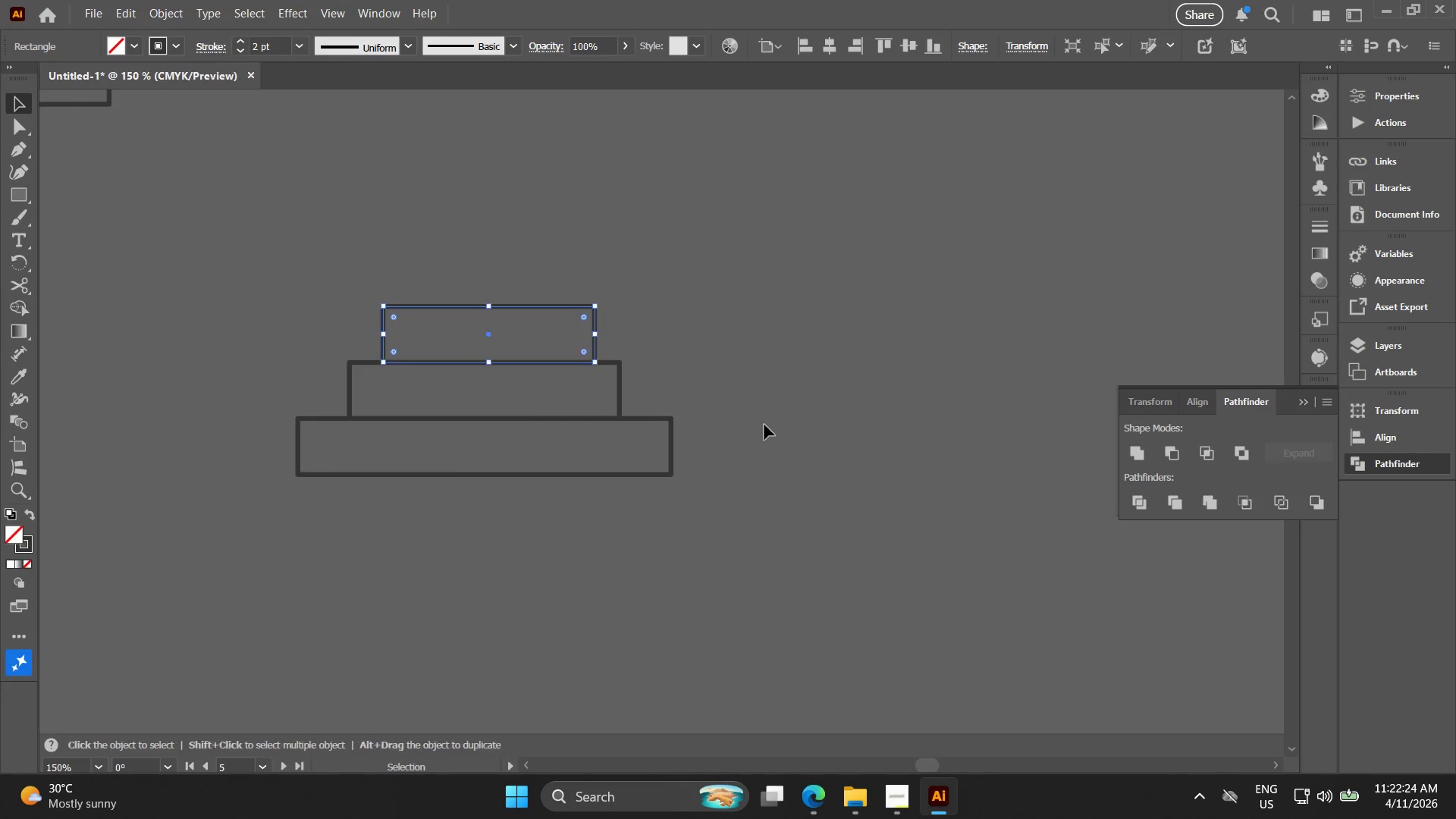 
left_click([773, 411])
 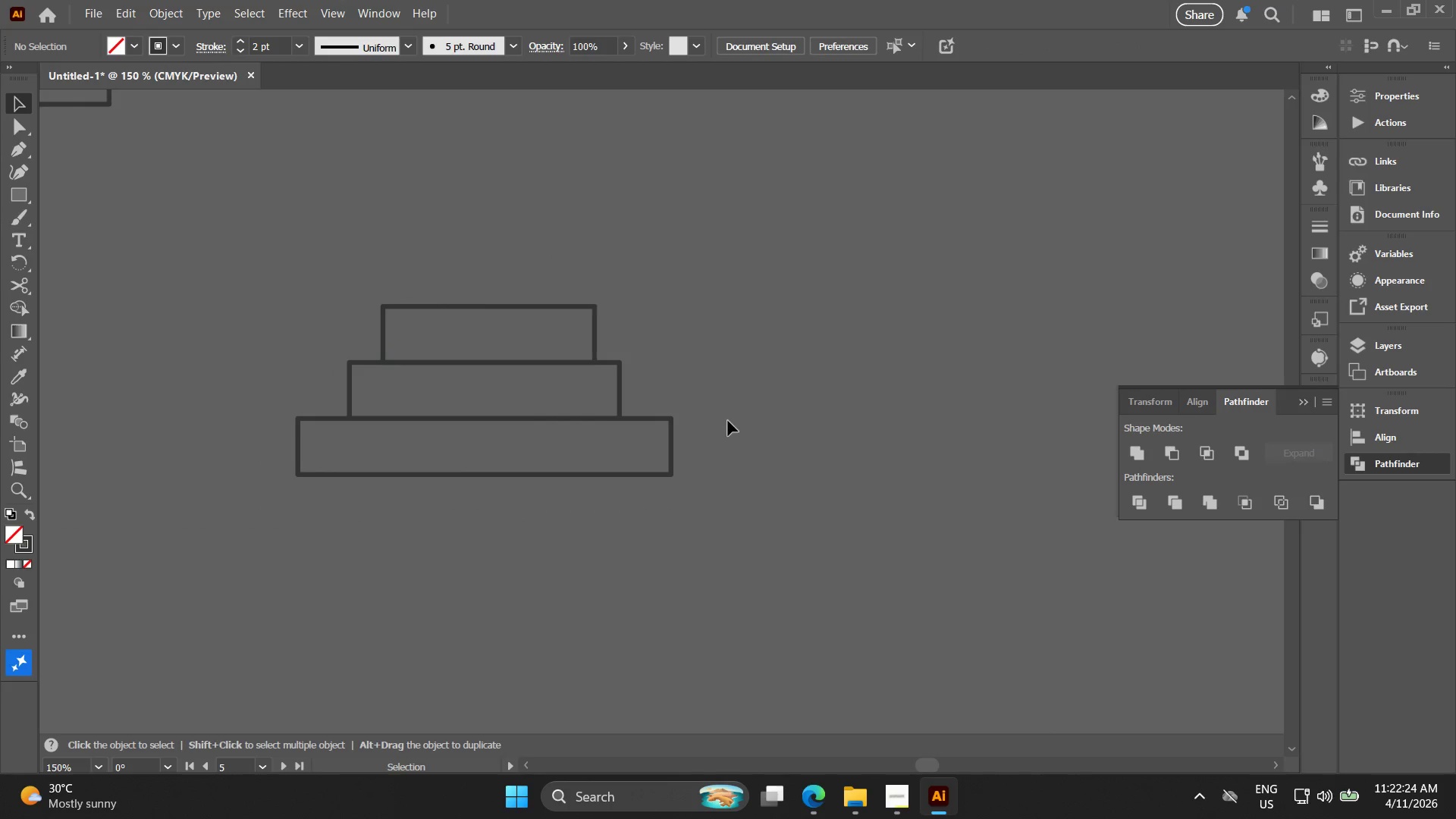 
key(Alt+AltLeft)
 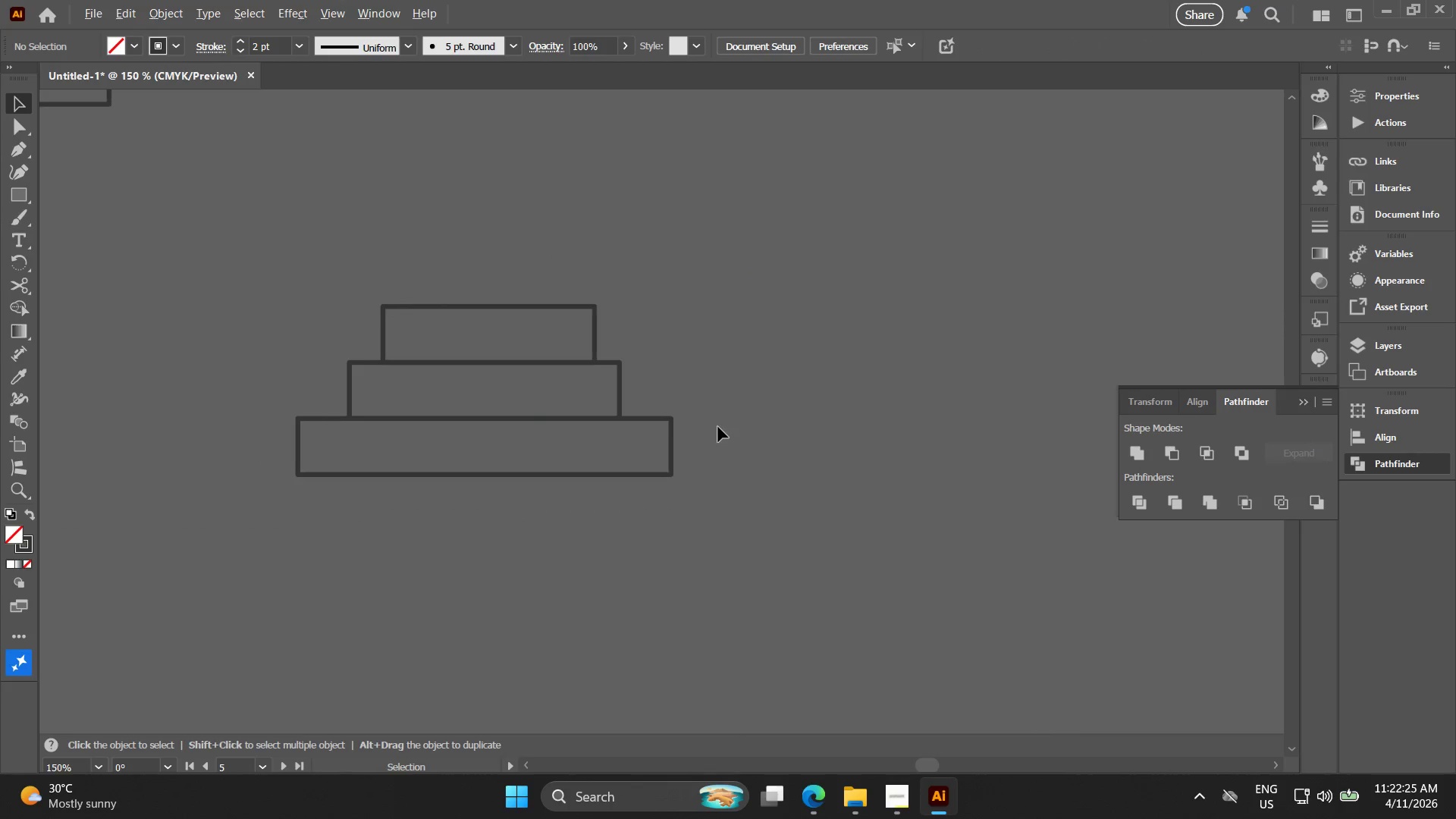 
hold_key(key=Space, duration=0.33)
 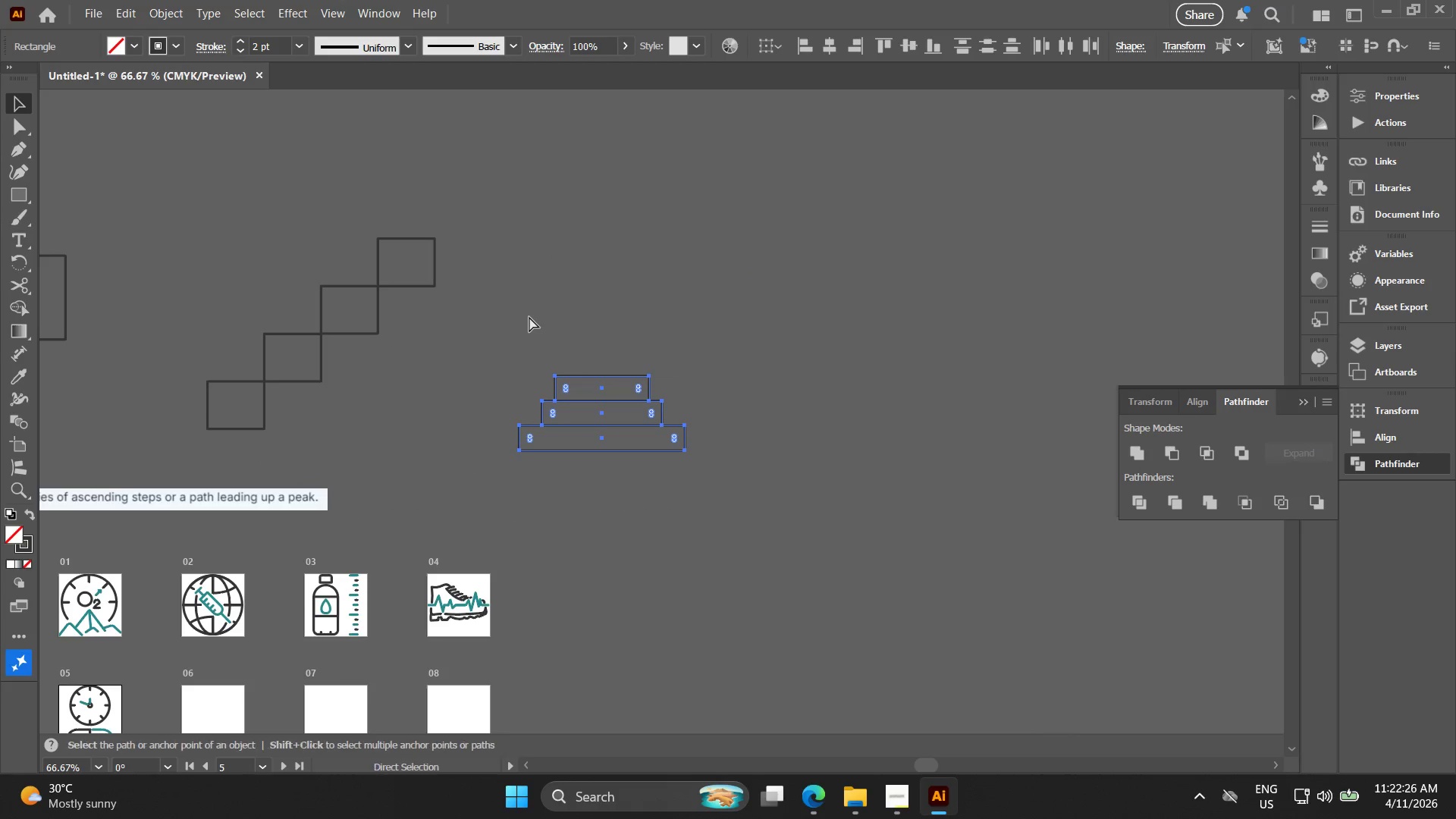 
left_click_drag(start_coordinate=[717, 428], to_coordinate=[702, 430])
 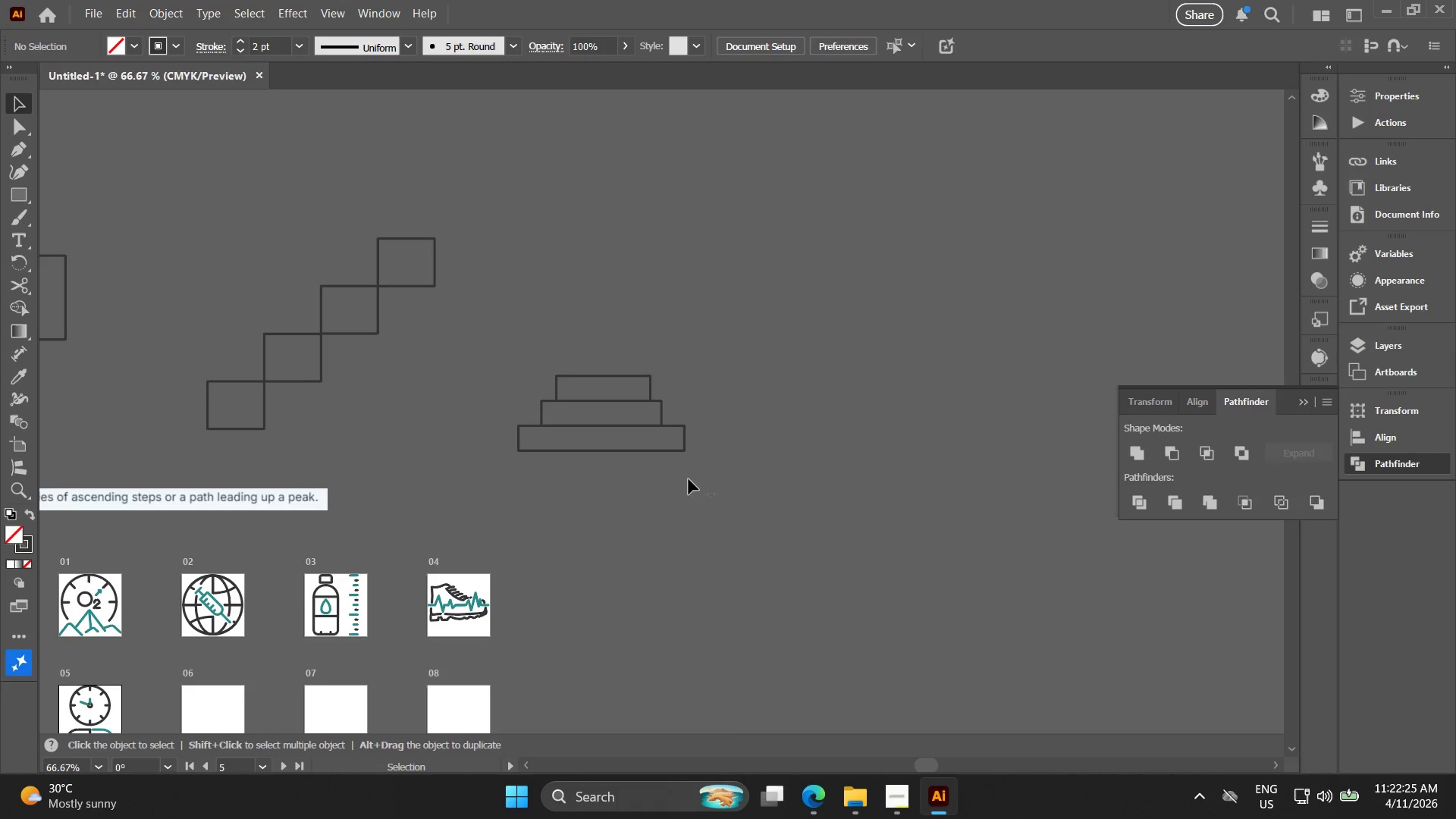 
scroll: coordinate [718, 428], scroll_direction: down, amount: 2.0
 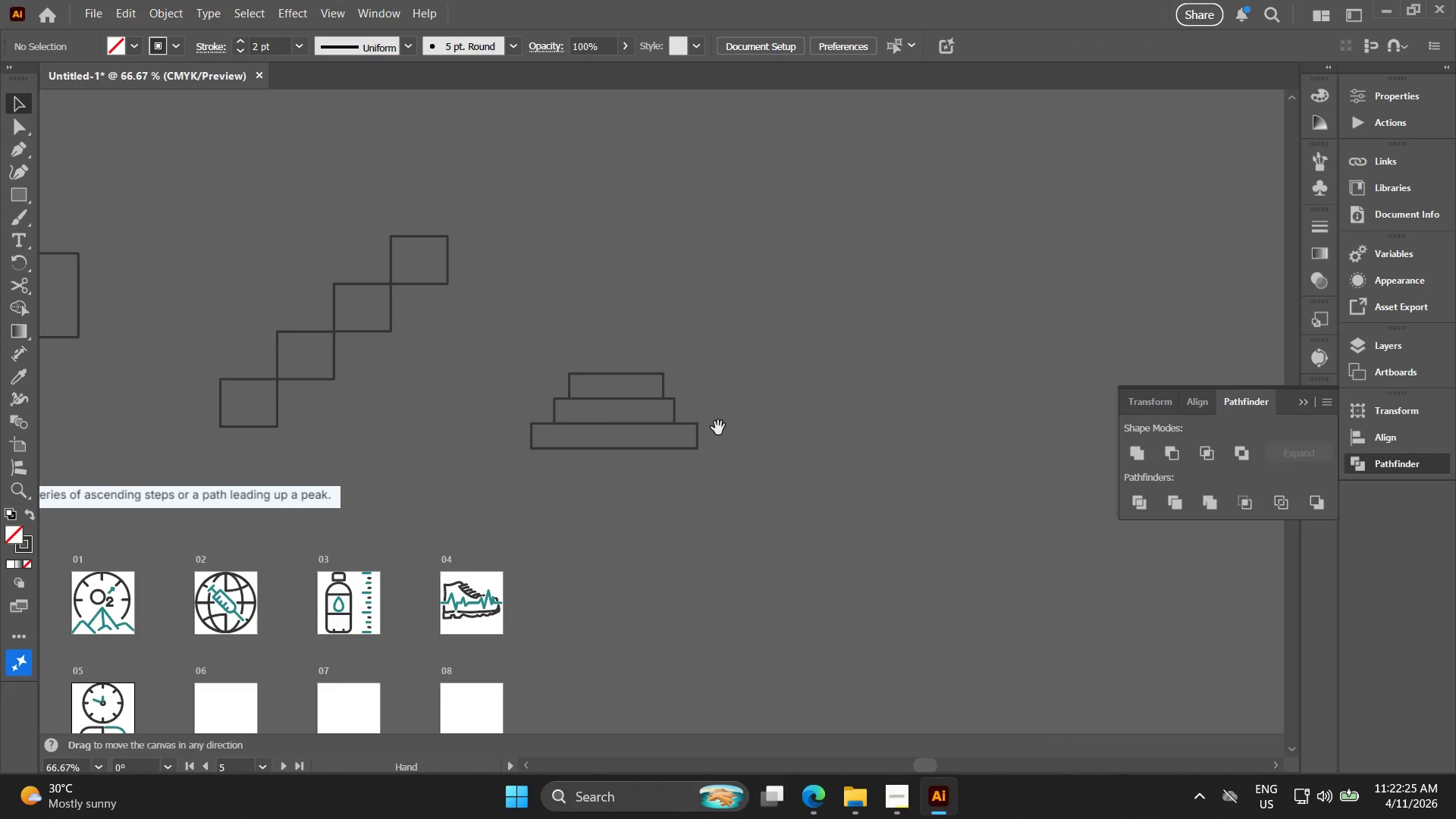 
left_click_drag(start_coordinate=[715, 497], to_coordinate=[525, 312])
 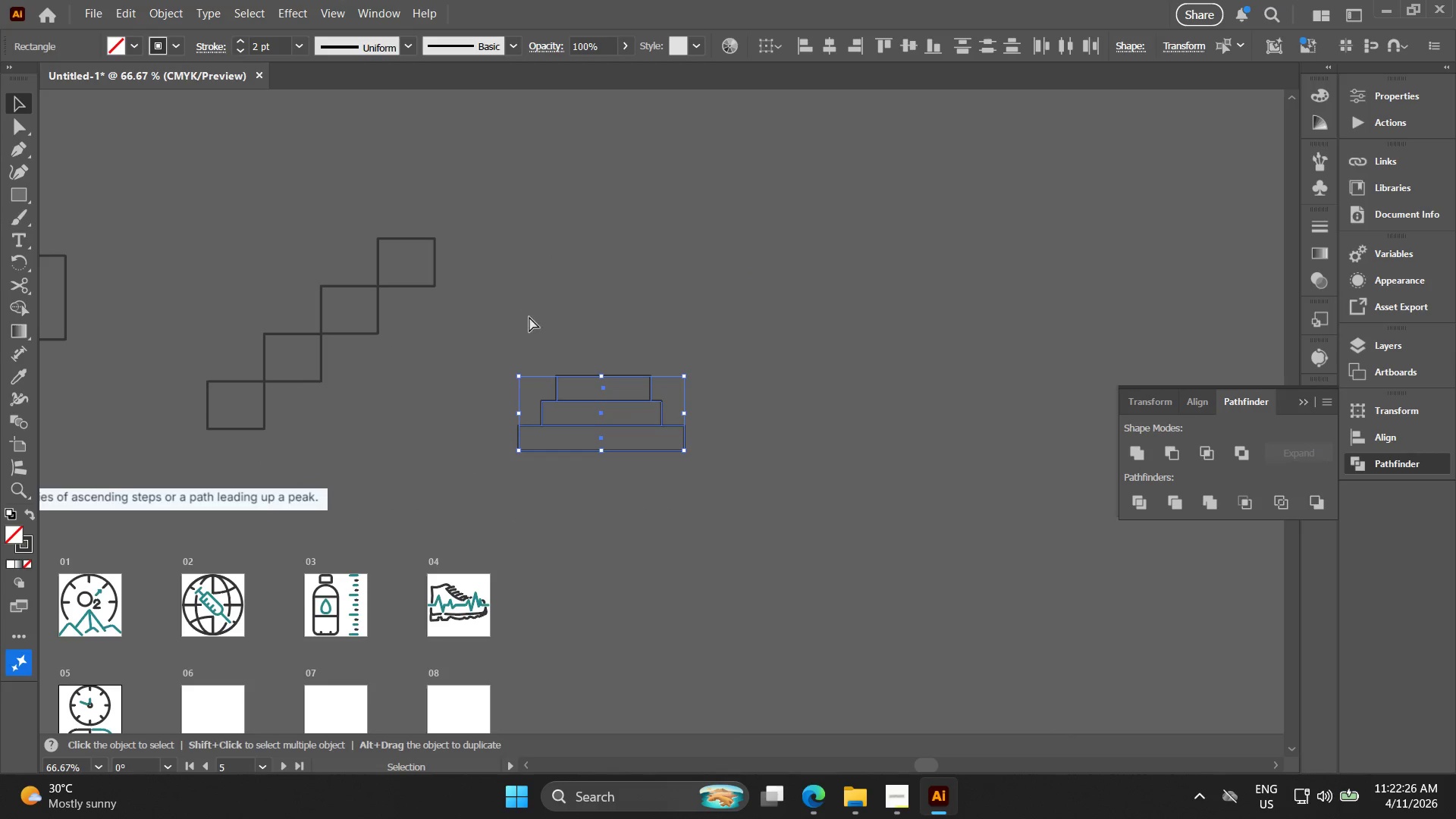 
key(Control+D)
 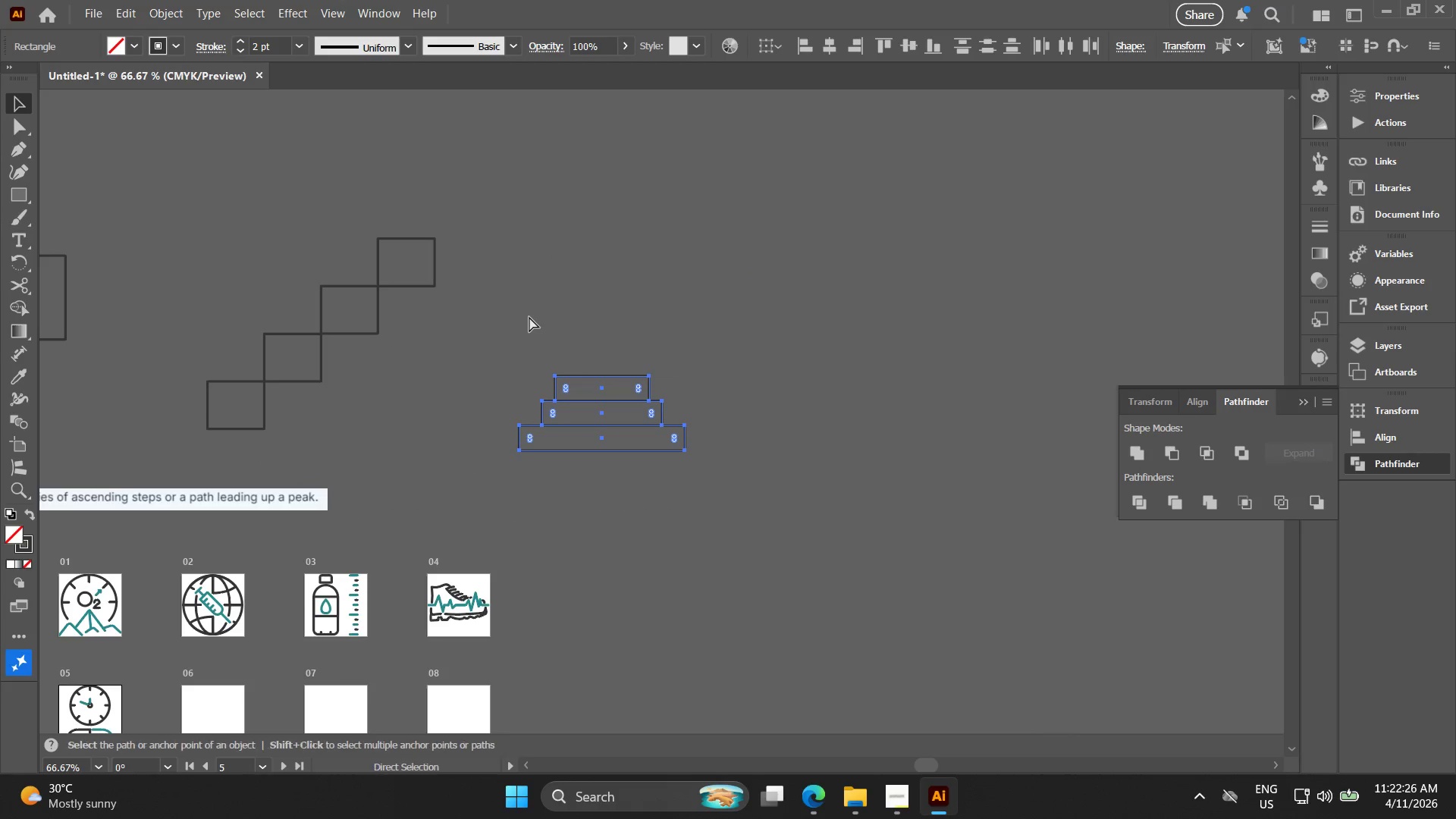 
key(Control+D)
 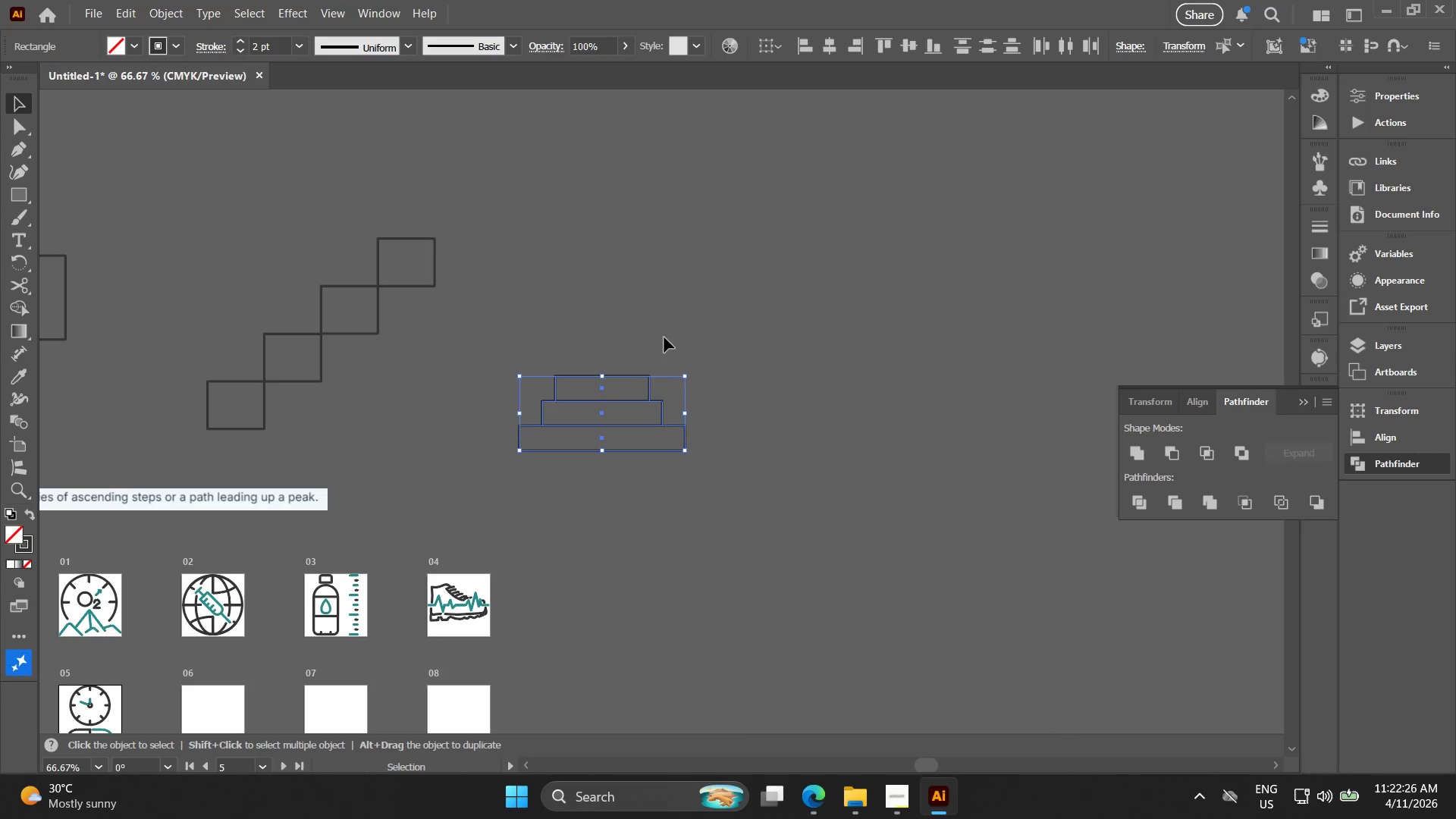 
left_click([687, 334])
 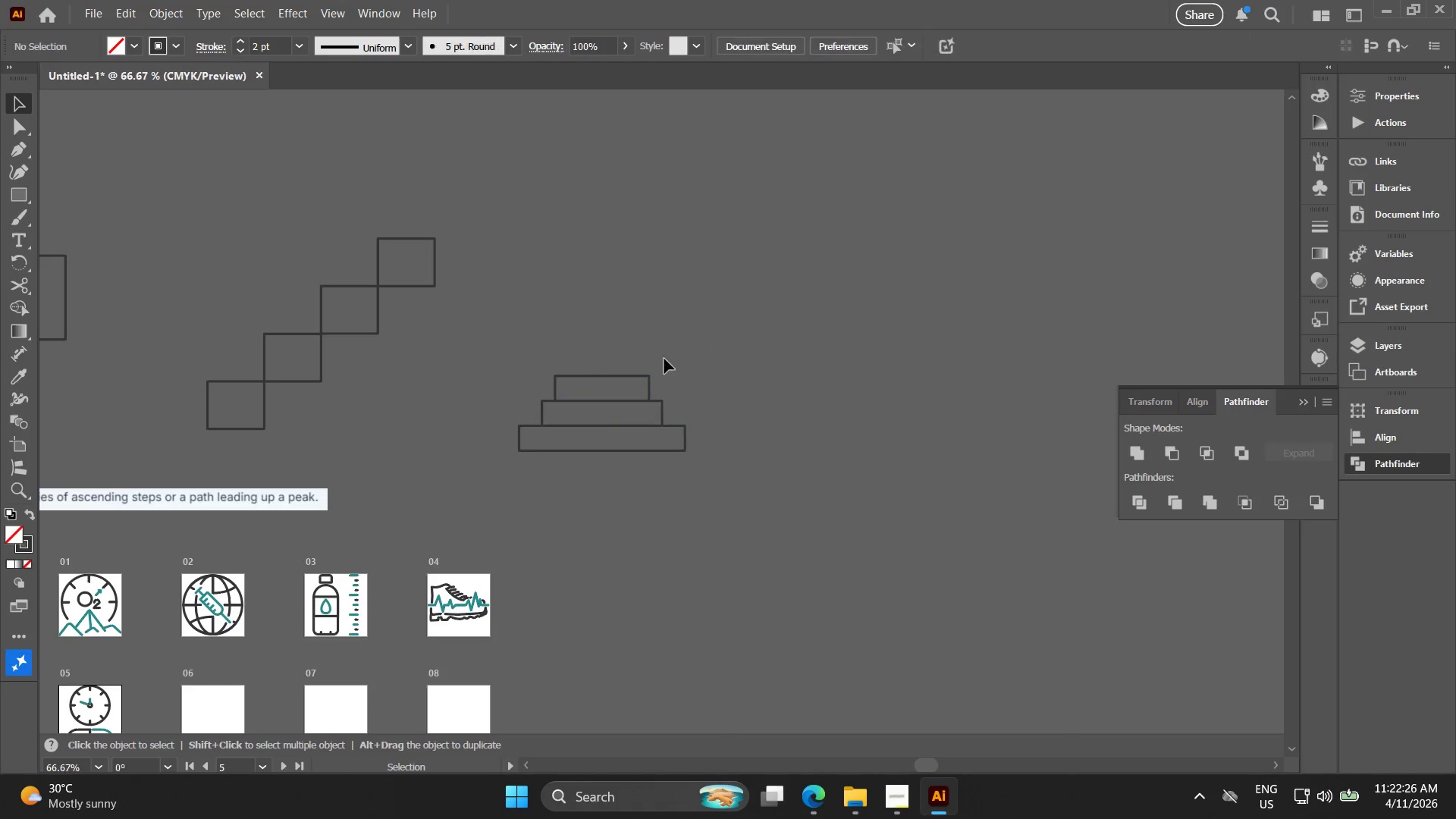 
key(Alt+AltLeft)
 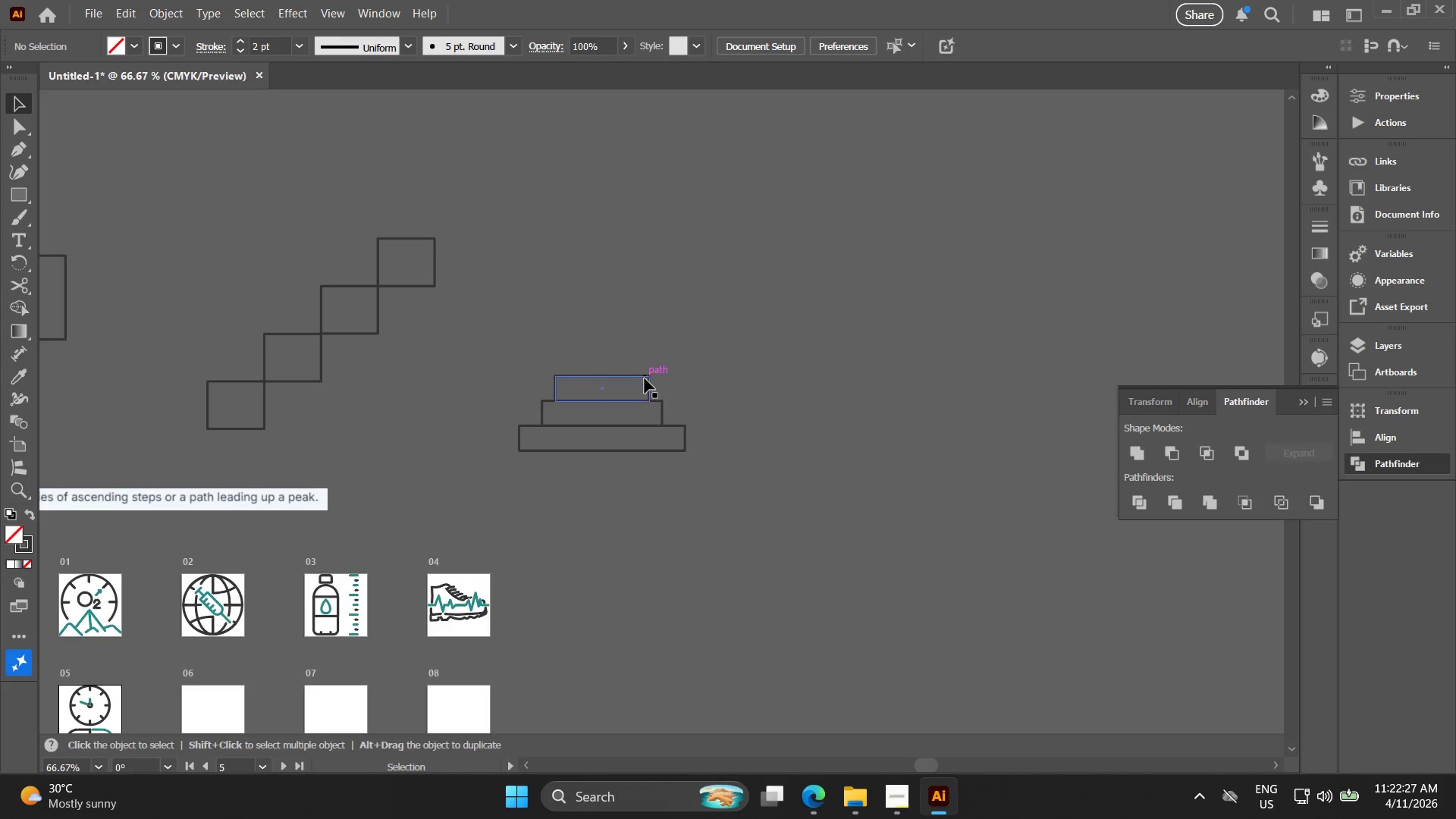 
left_click_drag(start_coordinate=[711, 402], to_coordinate=[551, 356])
 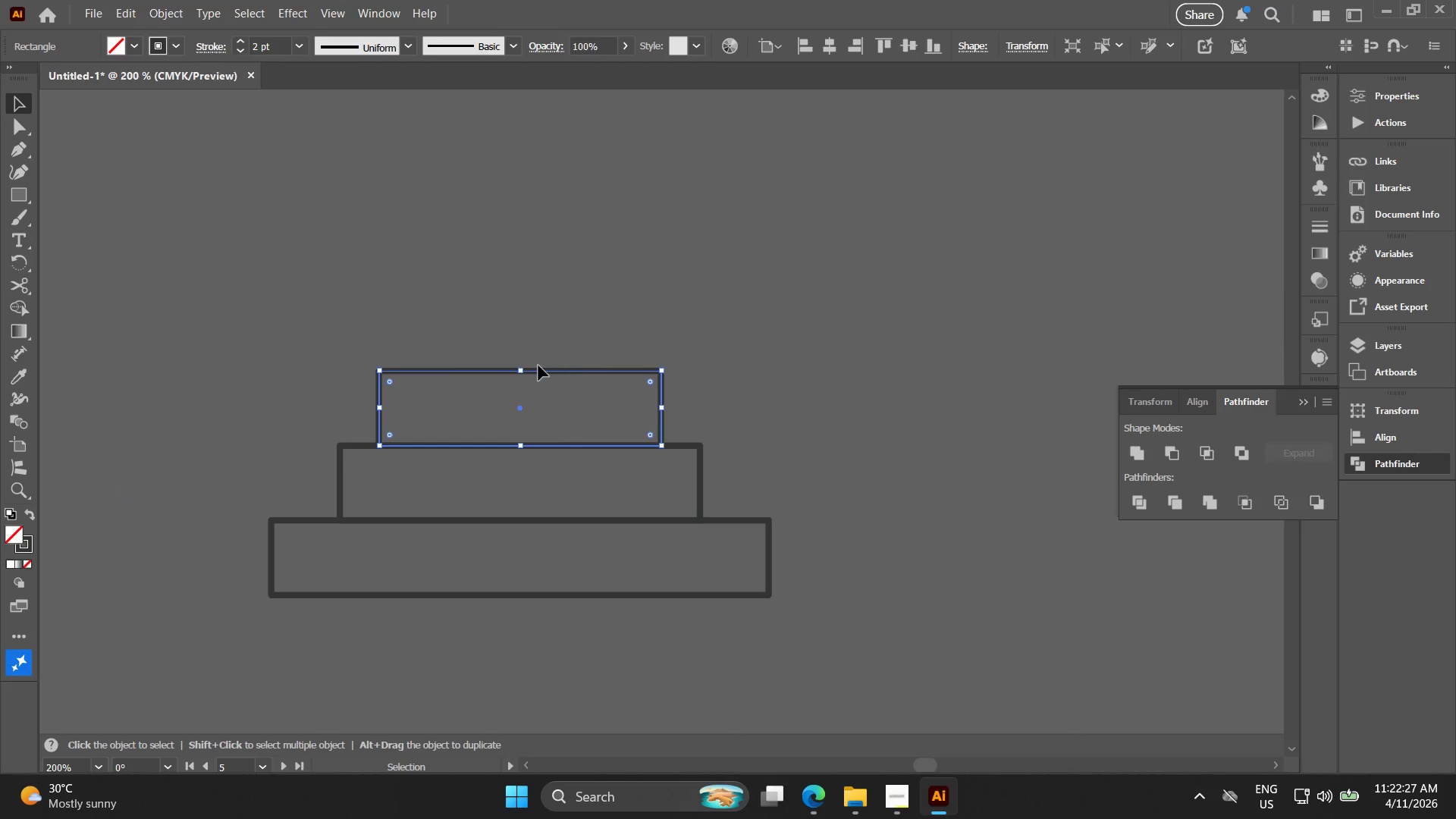 
scroll: coordinate [643, 378], scroll_direction: up, amount: 3.0
 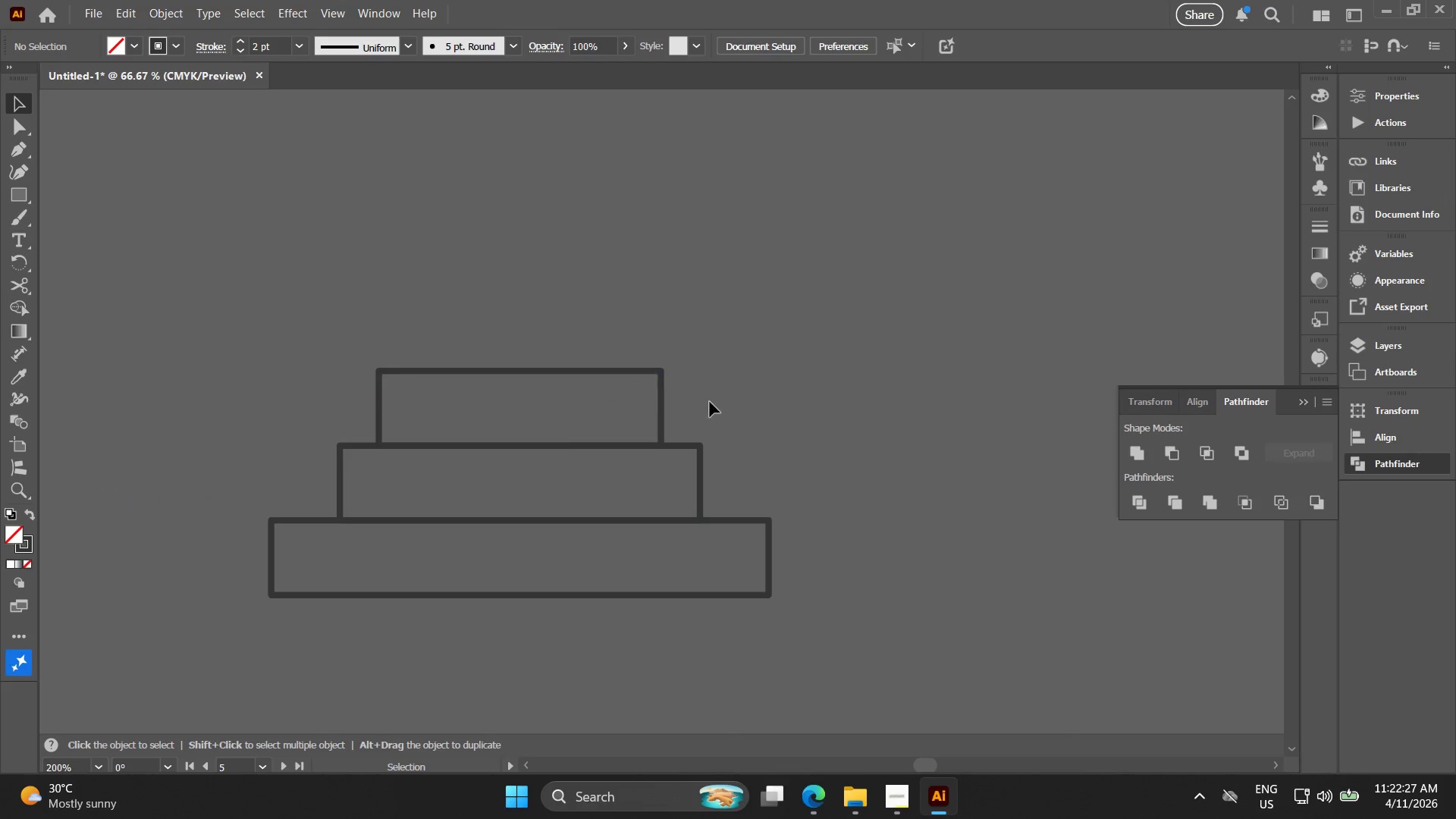 
hold_key(key=AltLeft, duration=0.5)
 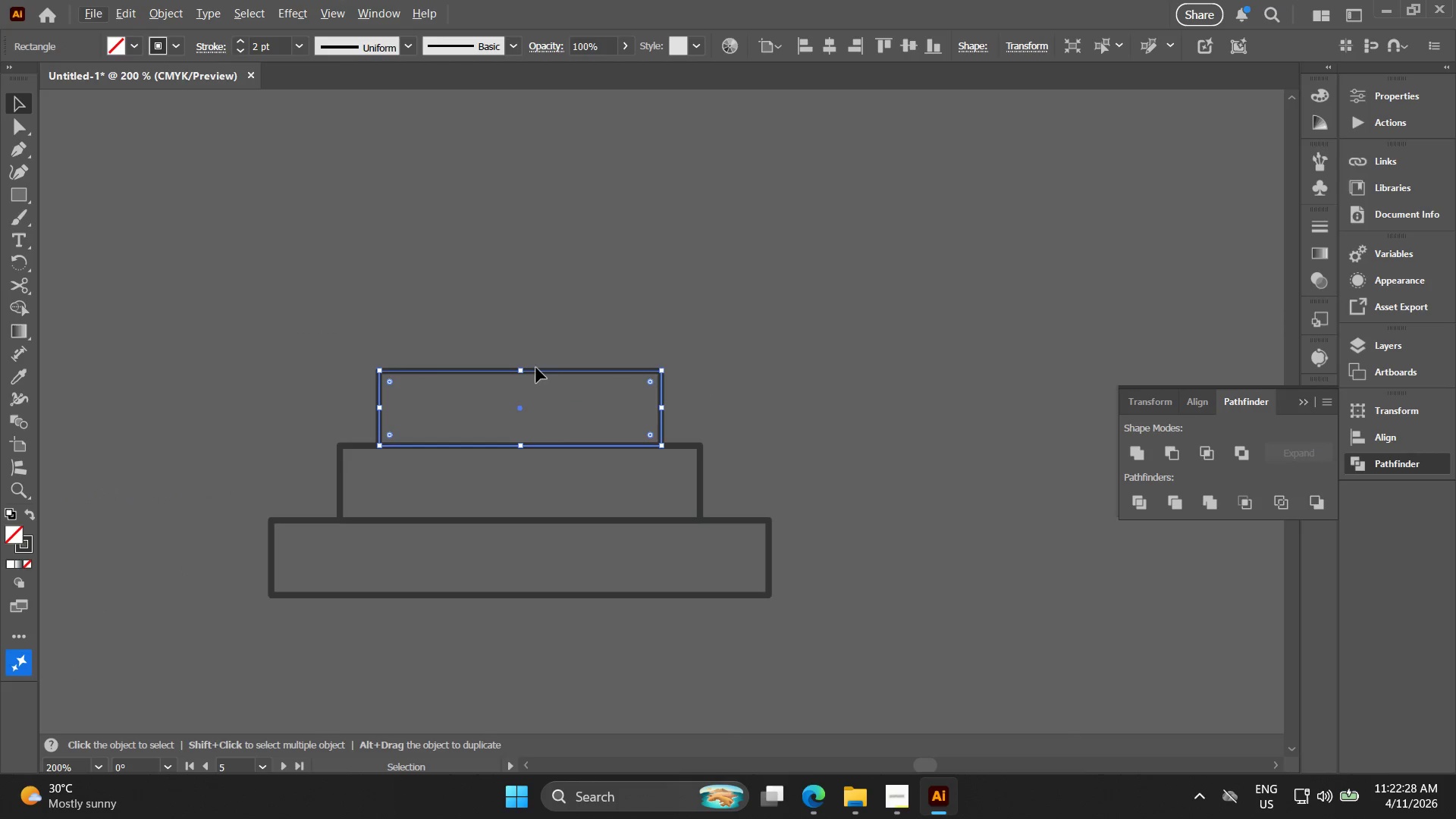 
hold_key(key=AltLeft, duration=1.5)
 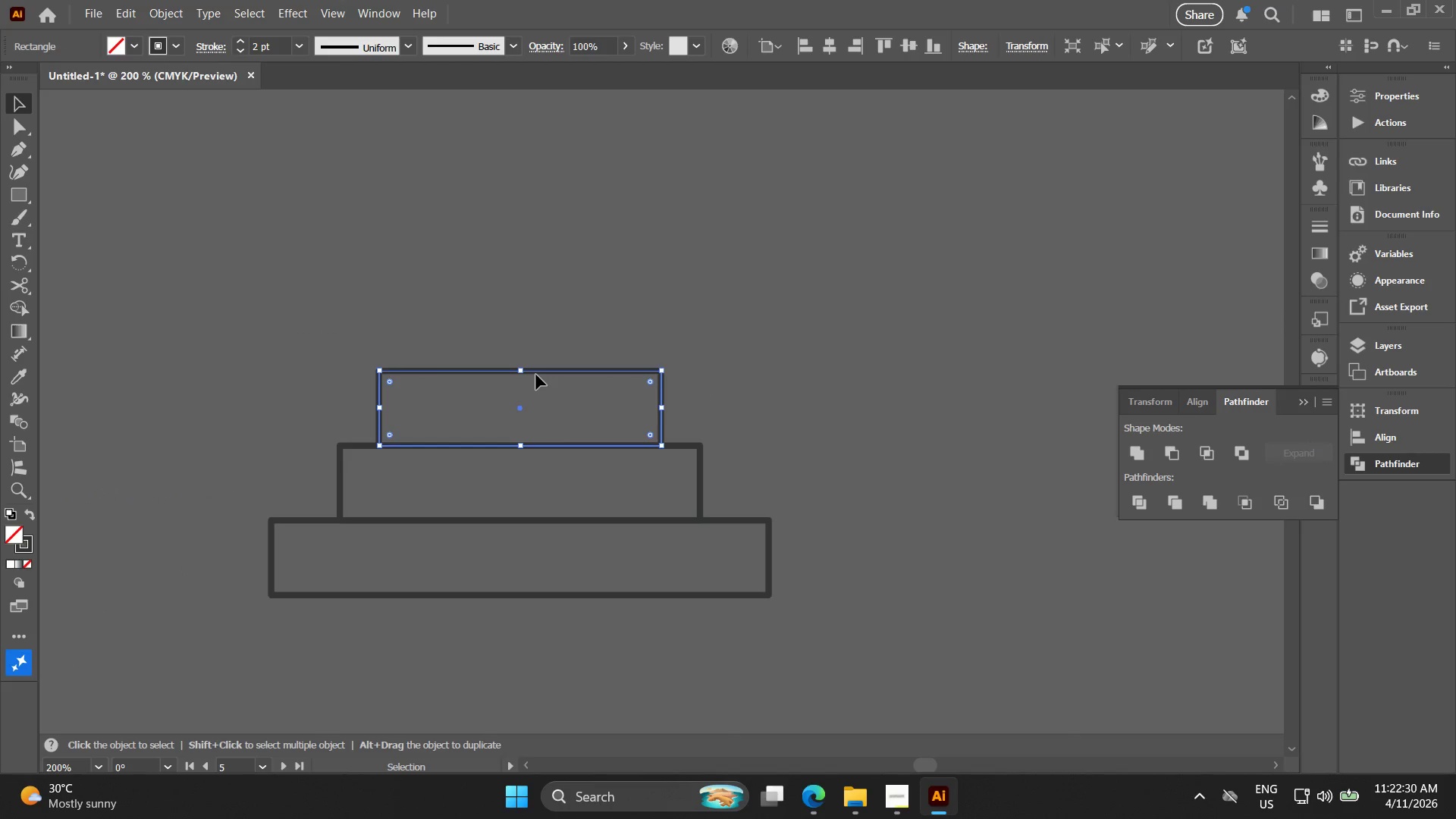 
hold_key(key=AltLeft, duration=0.34)
 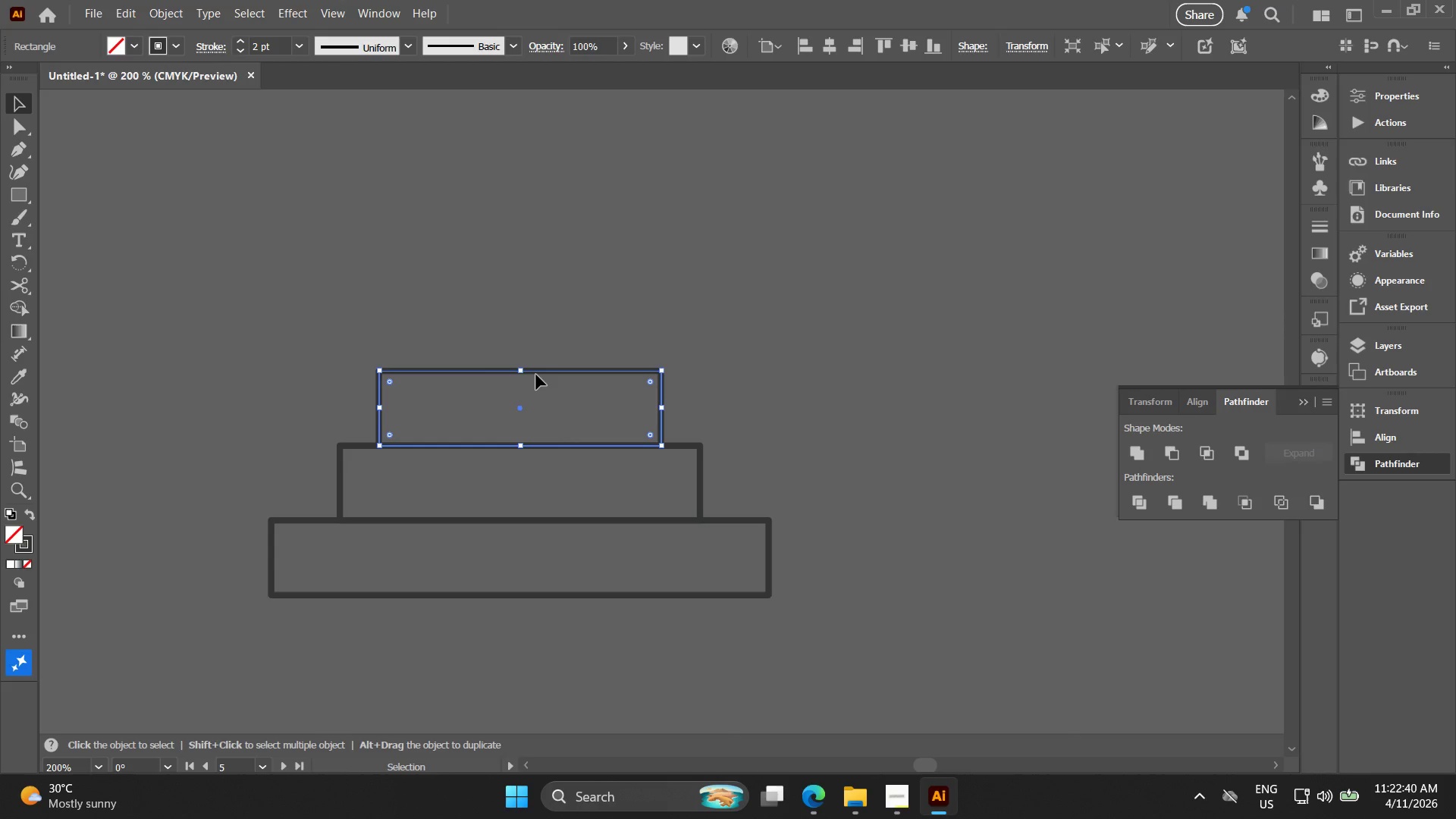 
wait(14.69)
 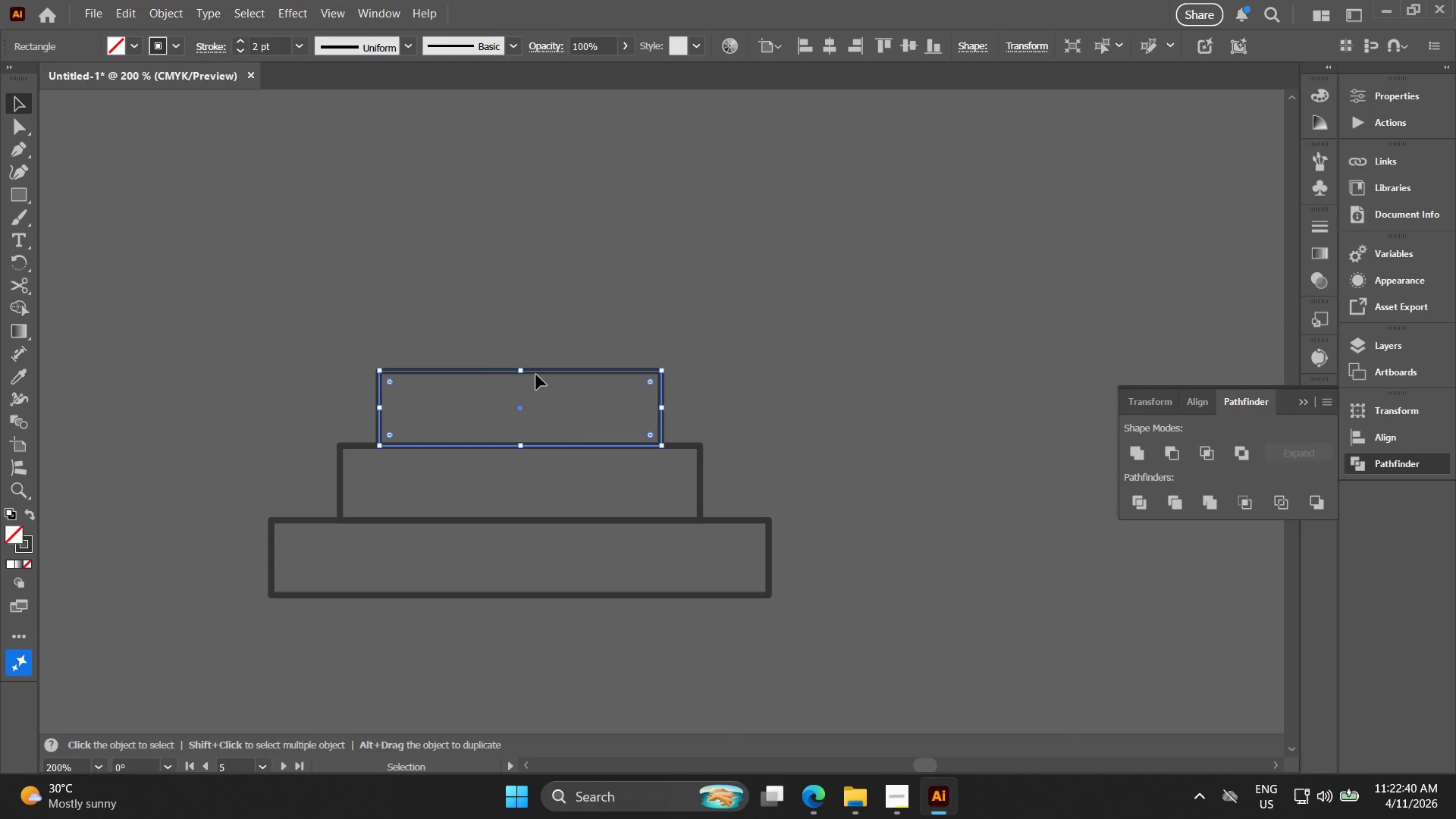 
key(Alt+AltLeft)
 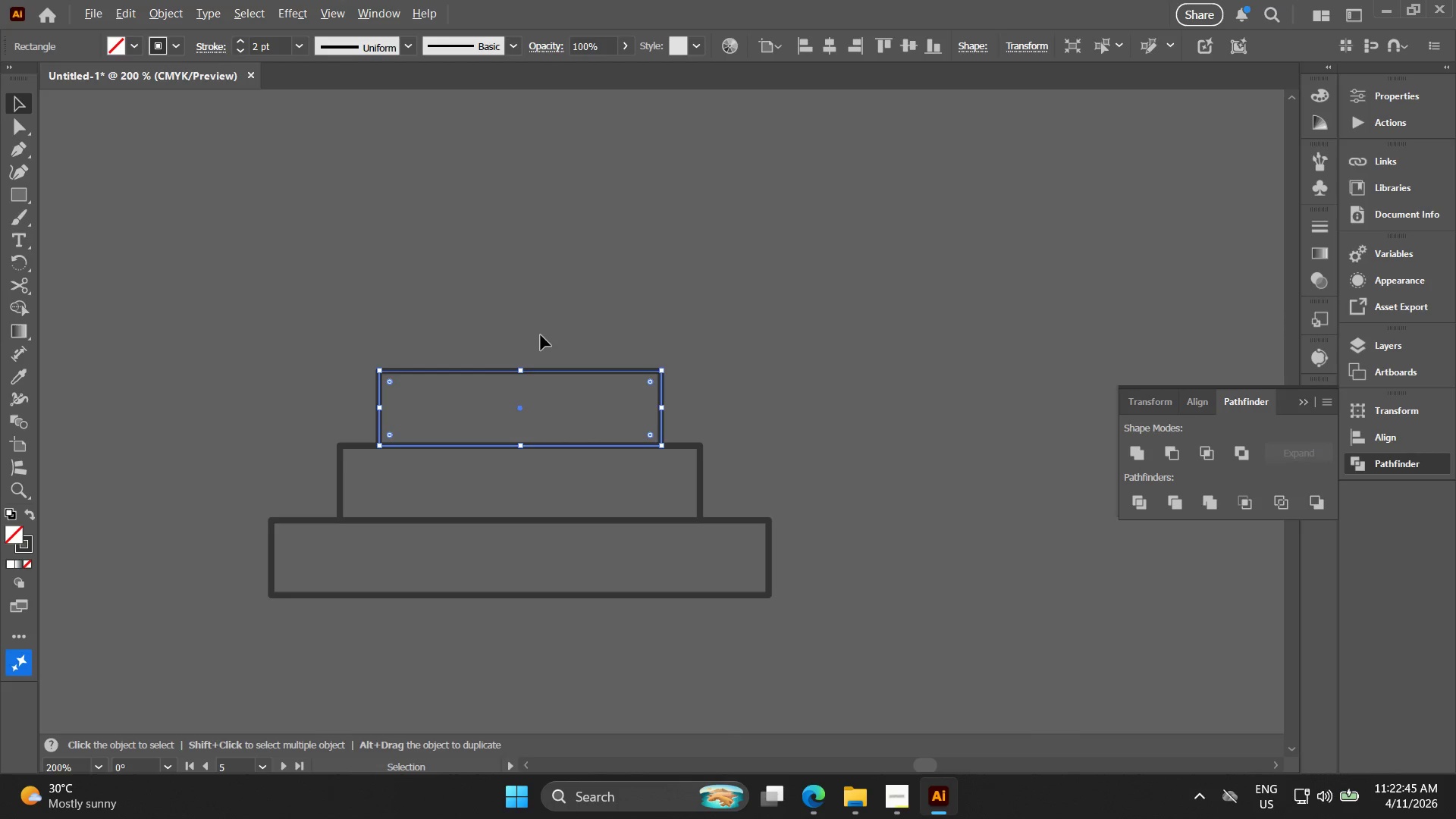 
hold_key(key=Space, duration=0.41)
 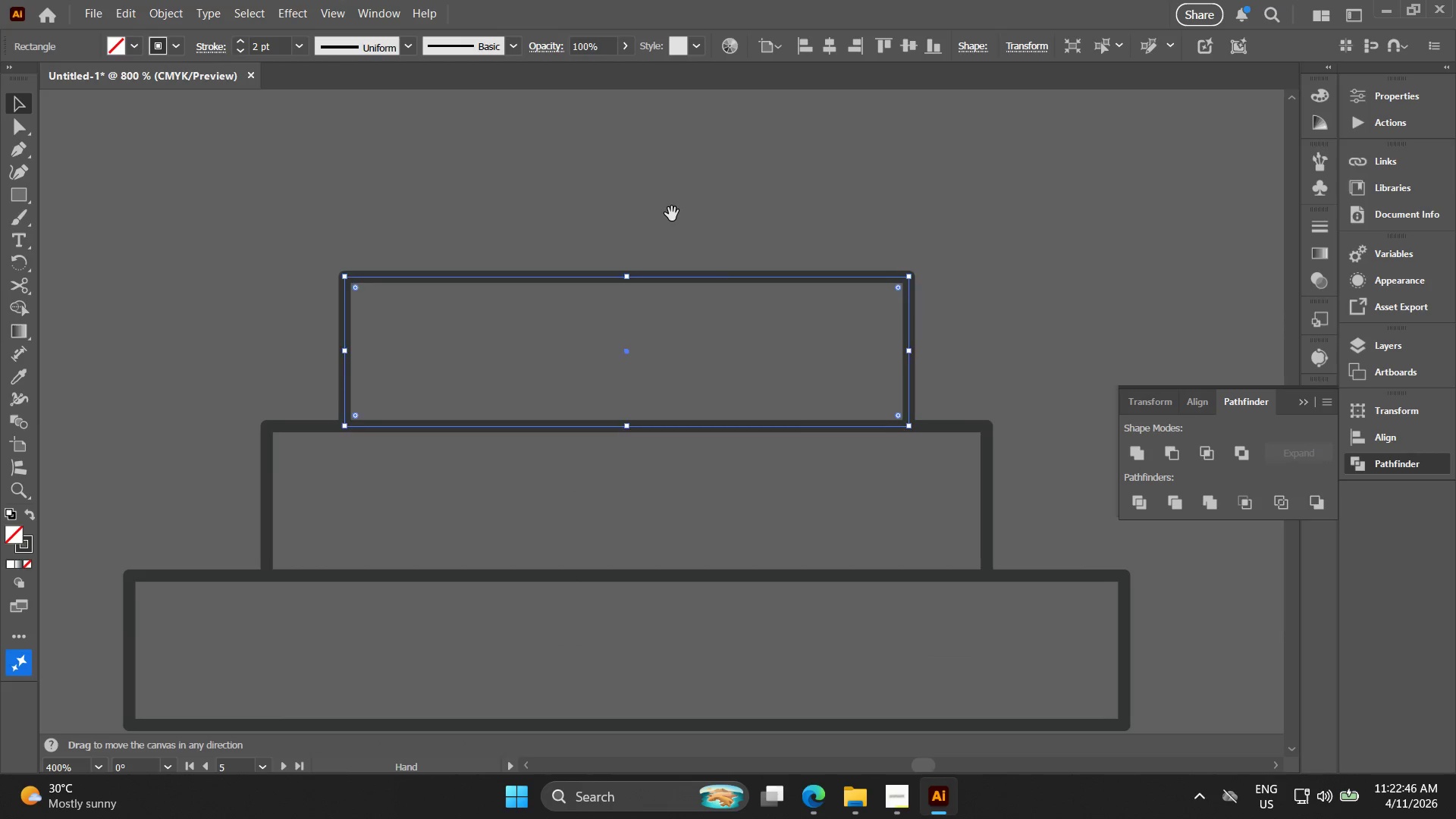 
left_click_drag(start_coordinate=[572, 338], to_coordinate=[691, 206])
 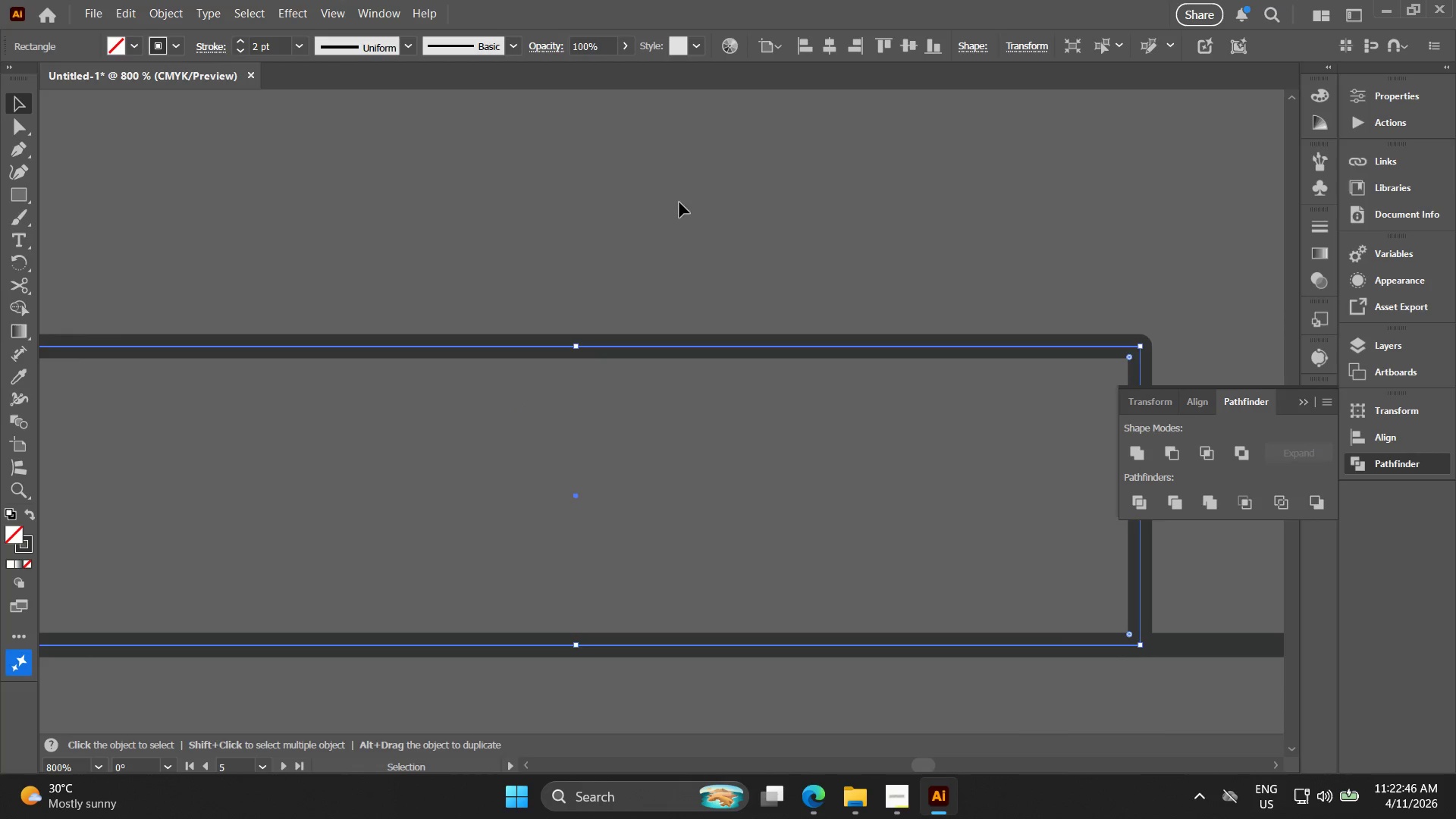 
scroll: coordinate [541, 335], scroll_direction: up, amount: 4.0
 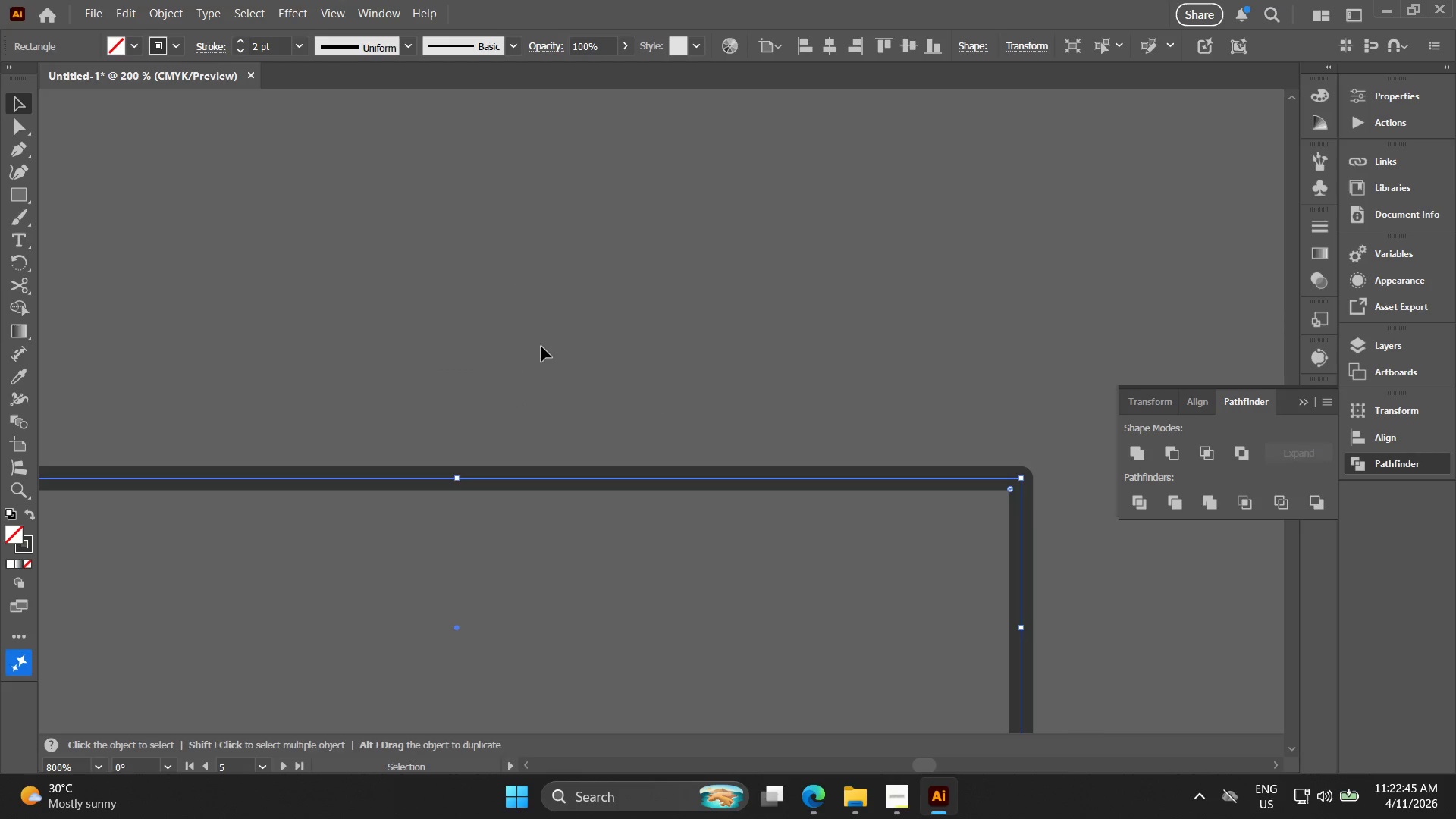 
key(Alt+AltLeft)
 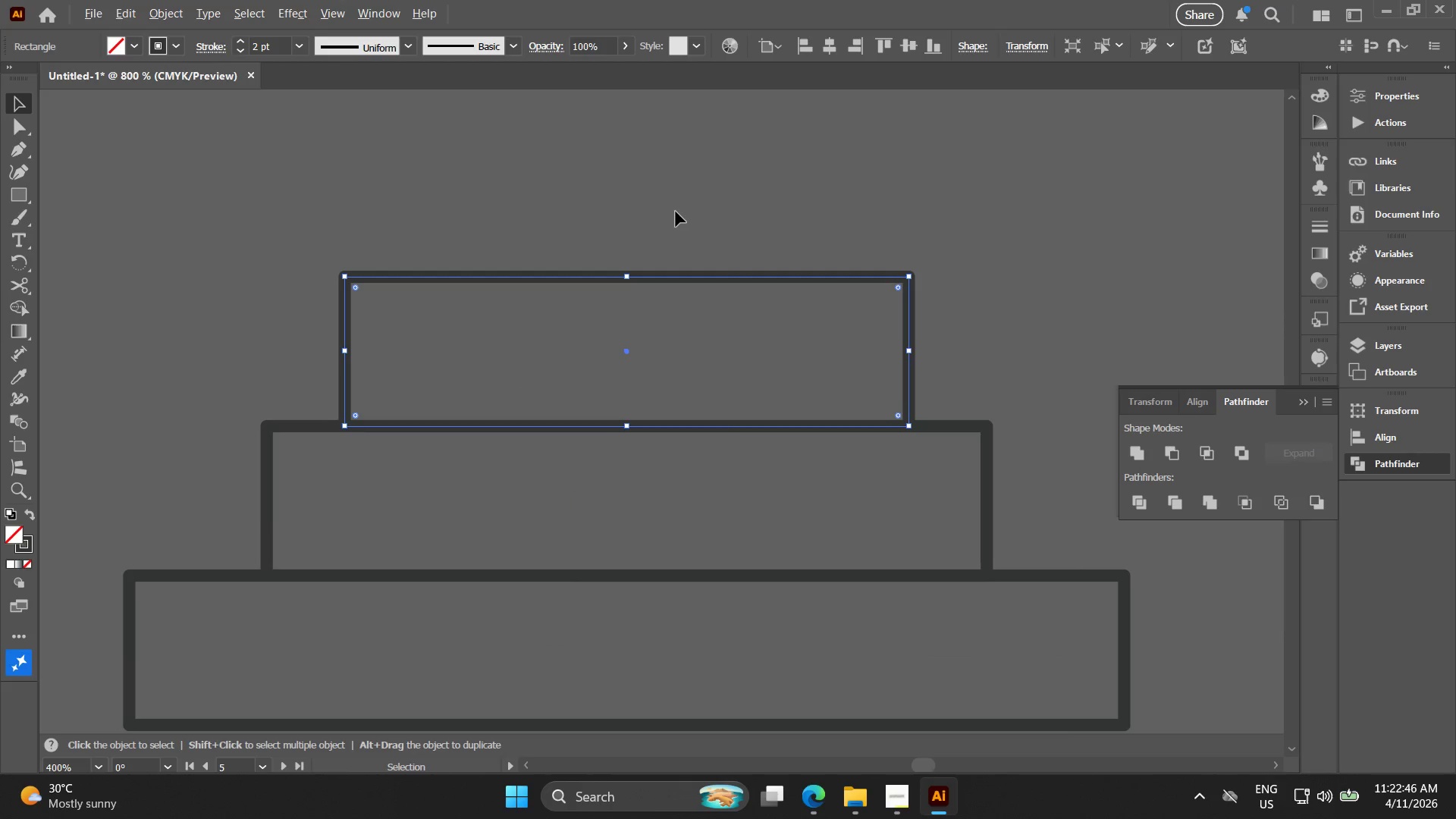 
key(Space)
 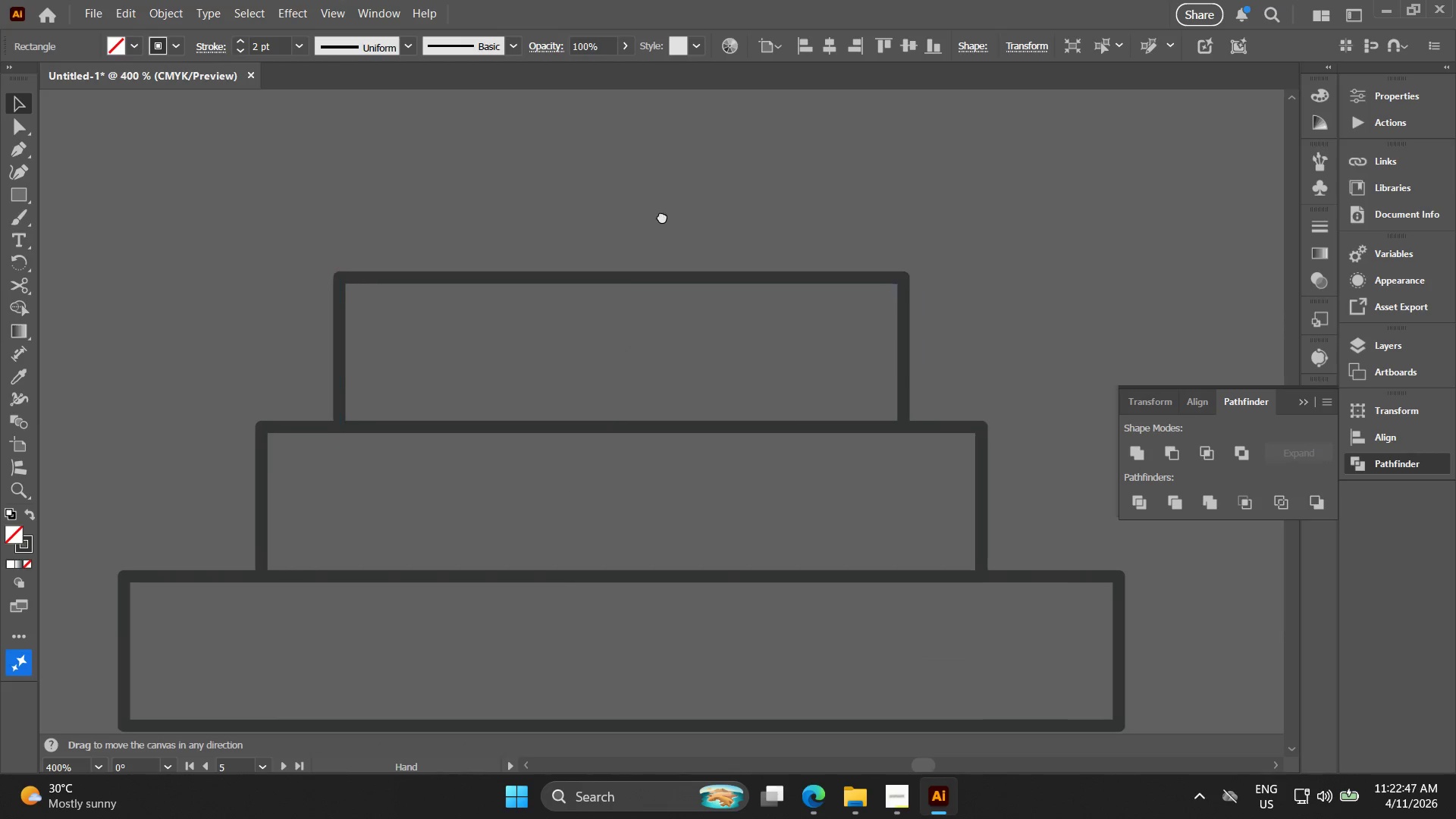 
left_click_drag(start_coordinate=[667, 215], to_coordinate=[662, 218])
 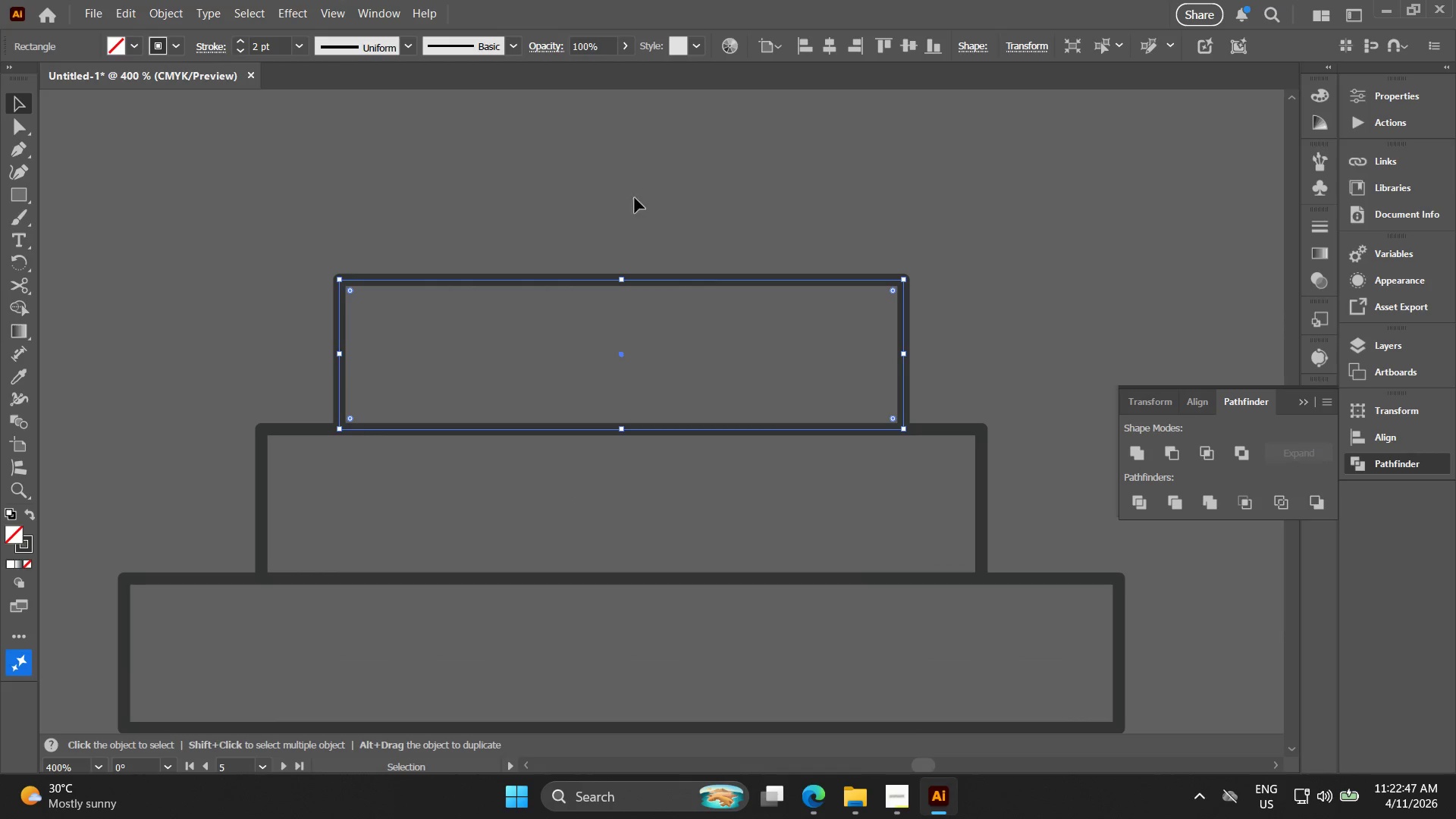 
scroll: coordinate [677, 209], scroll_direction: down, amount: 2.0
 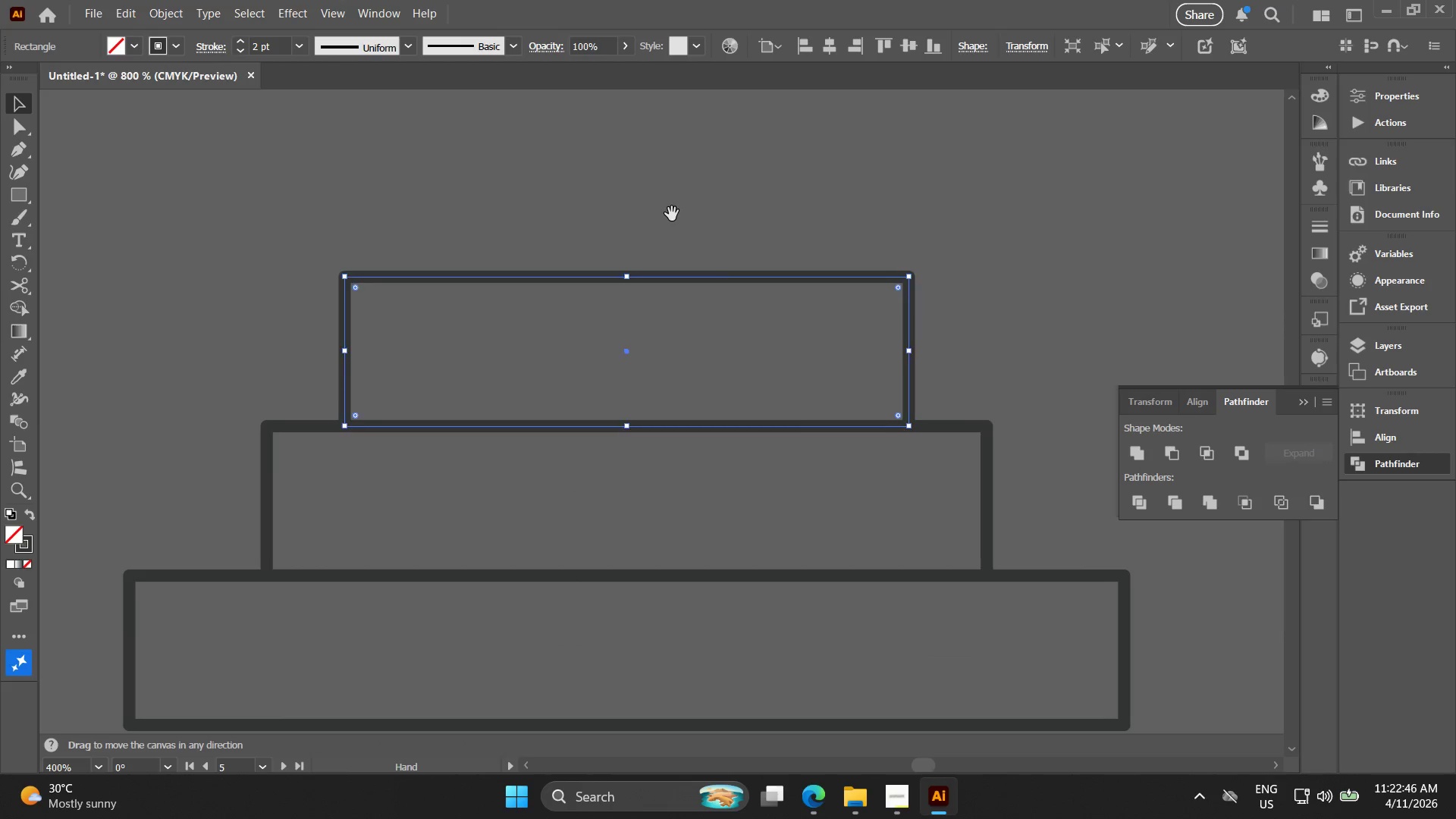 
left_click_drag(start_coordinate=[635, 198], to_coordinate=[702, 328])
 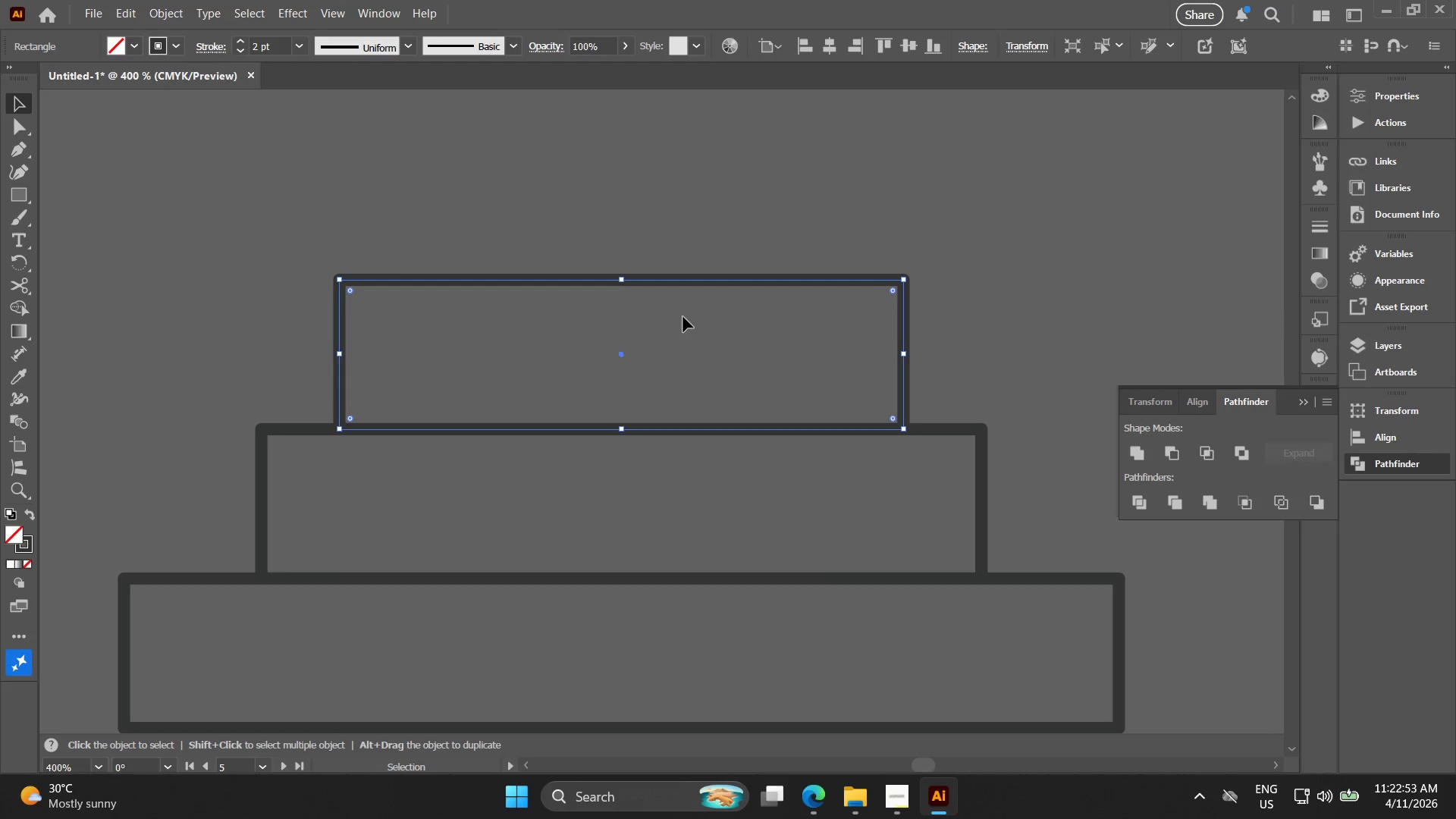 
wait(11.11)
 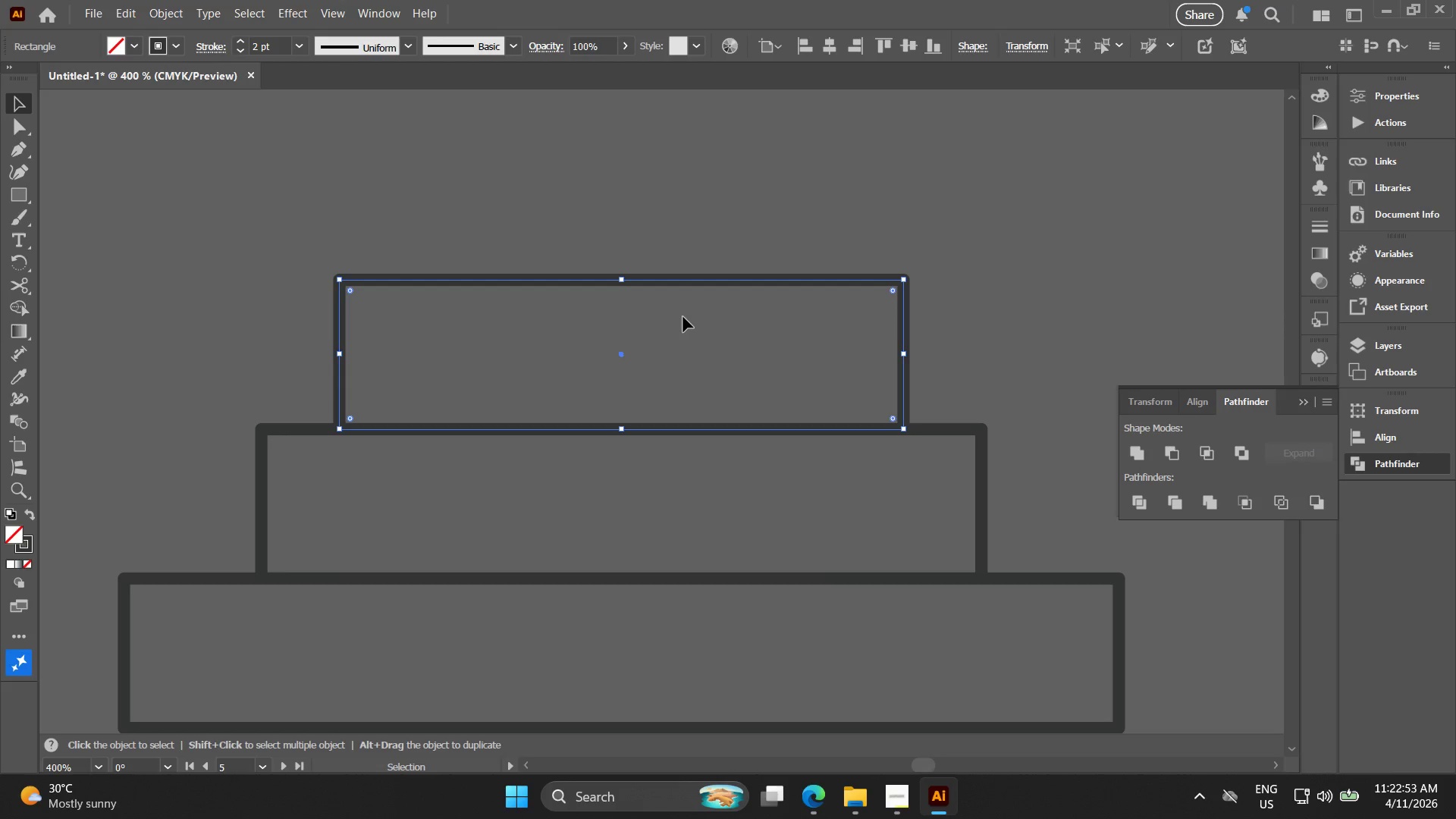 
left_click([710, 303])
 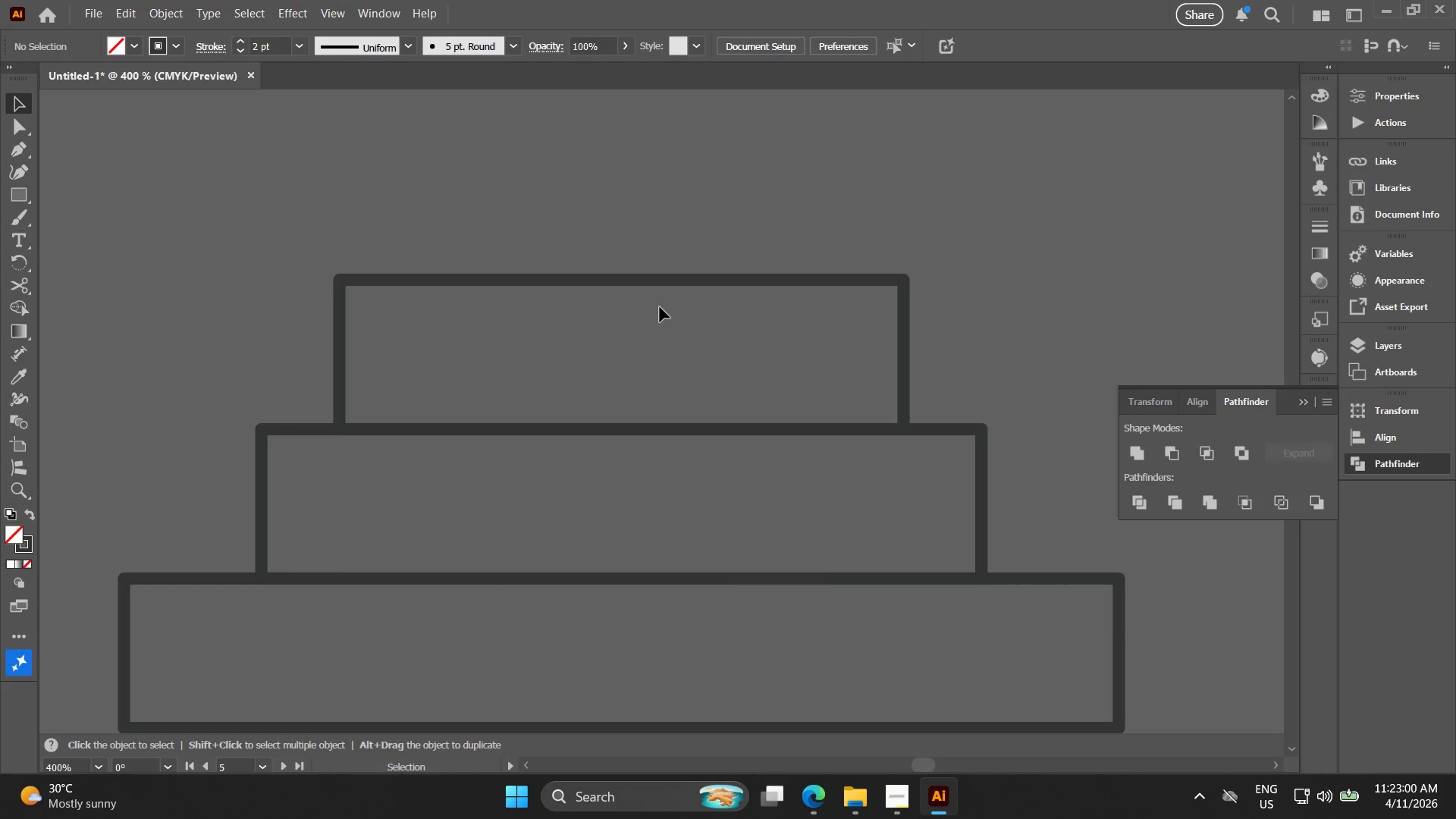 
hold_key(key=AltLeft, duration=1.5)
left_click_drag(start_coordinate=[682, 278], to_coordinate=[681, 130])
 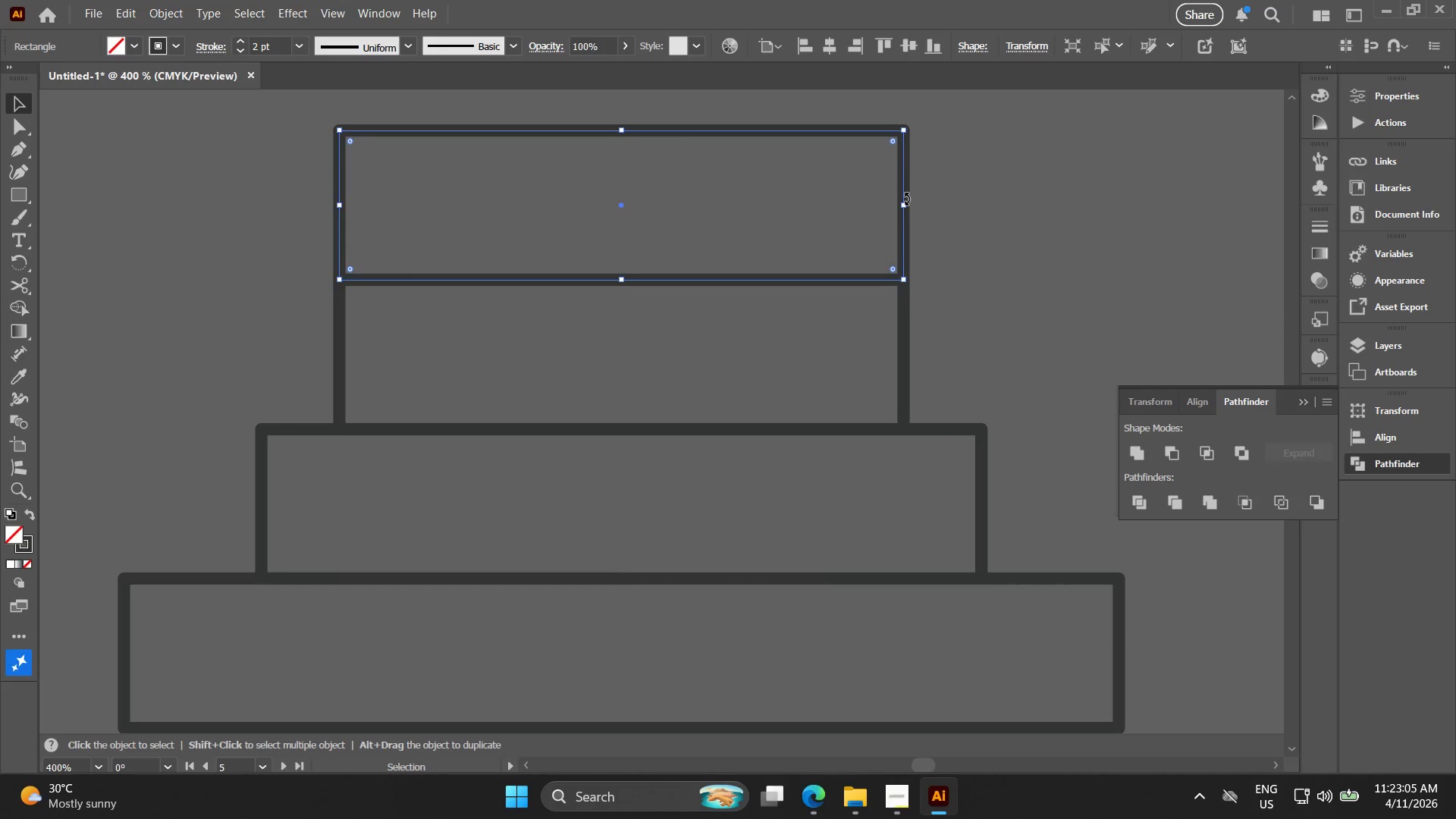 
hold_key(key=AltLeft, duration=1.52)
 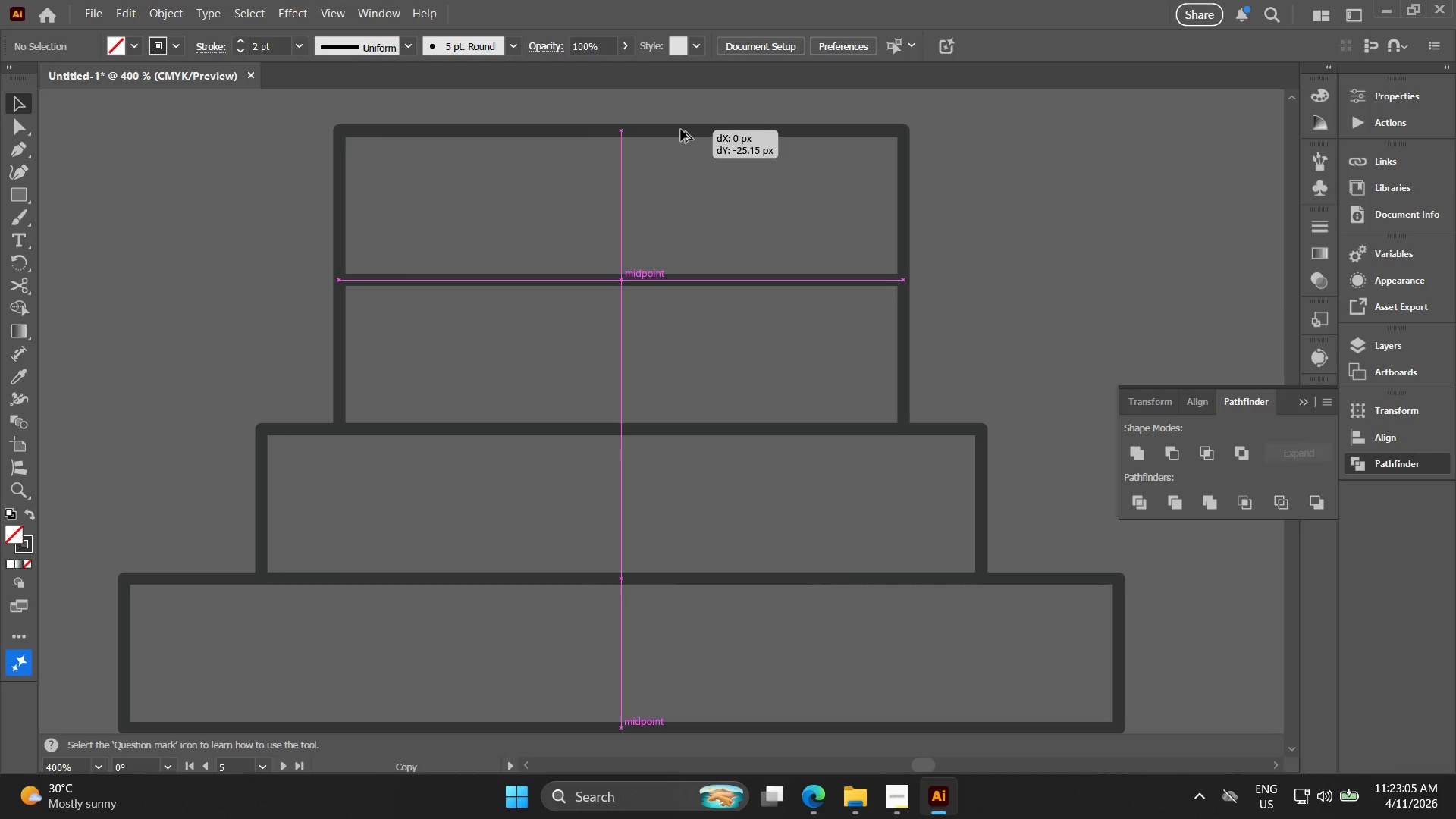 
hold_key(key=AltLeft, duration=0.73)
 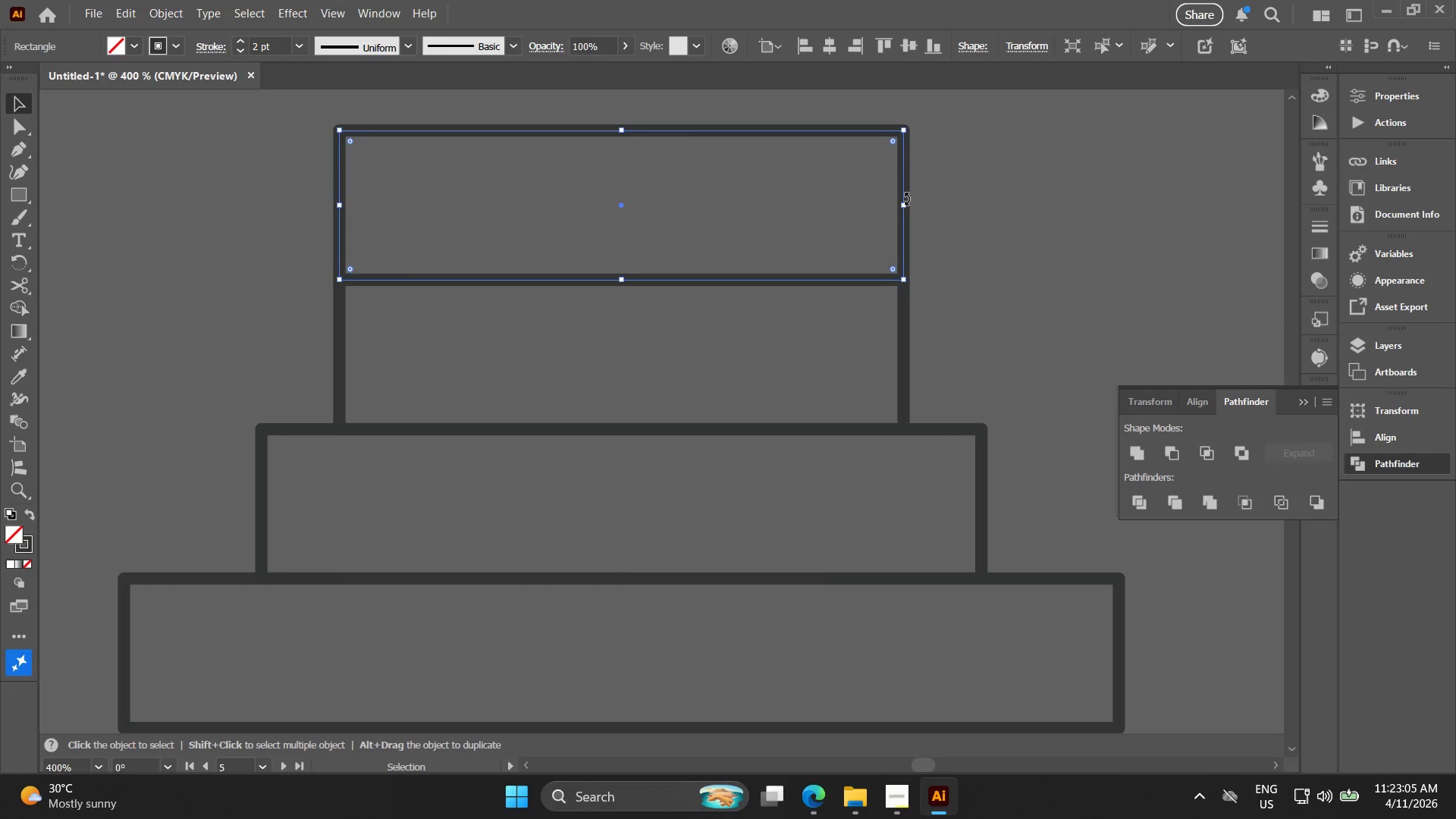 
hold_key(key=AltLeft, duration=4.75)
left_click_drag(start_coordinate=[905, 211], to_coordinate=[808, 208])
 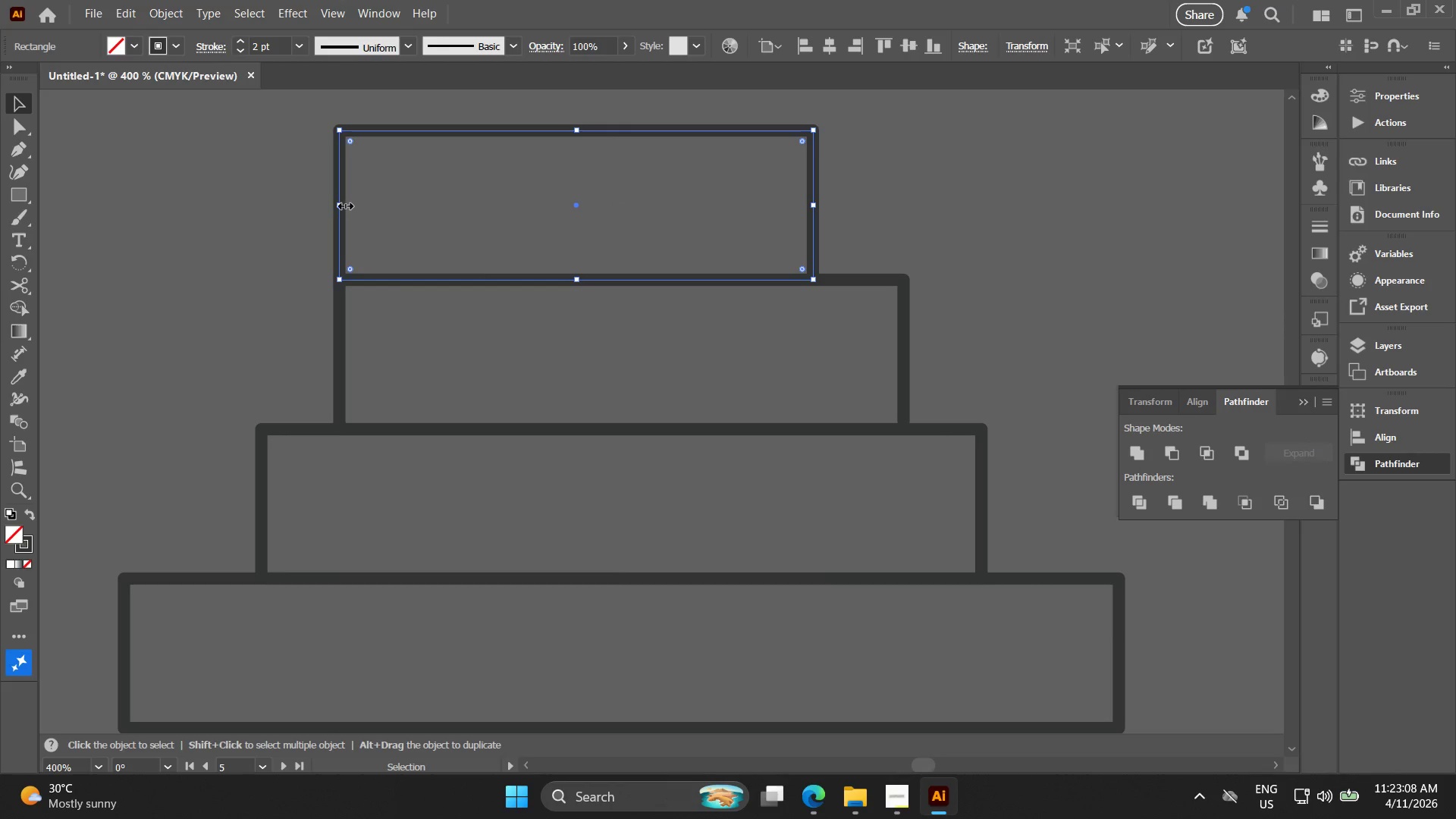 
left_click_drag(start_coordinate=[342, 204], to_coordinate=[456, 199])
 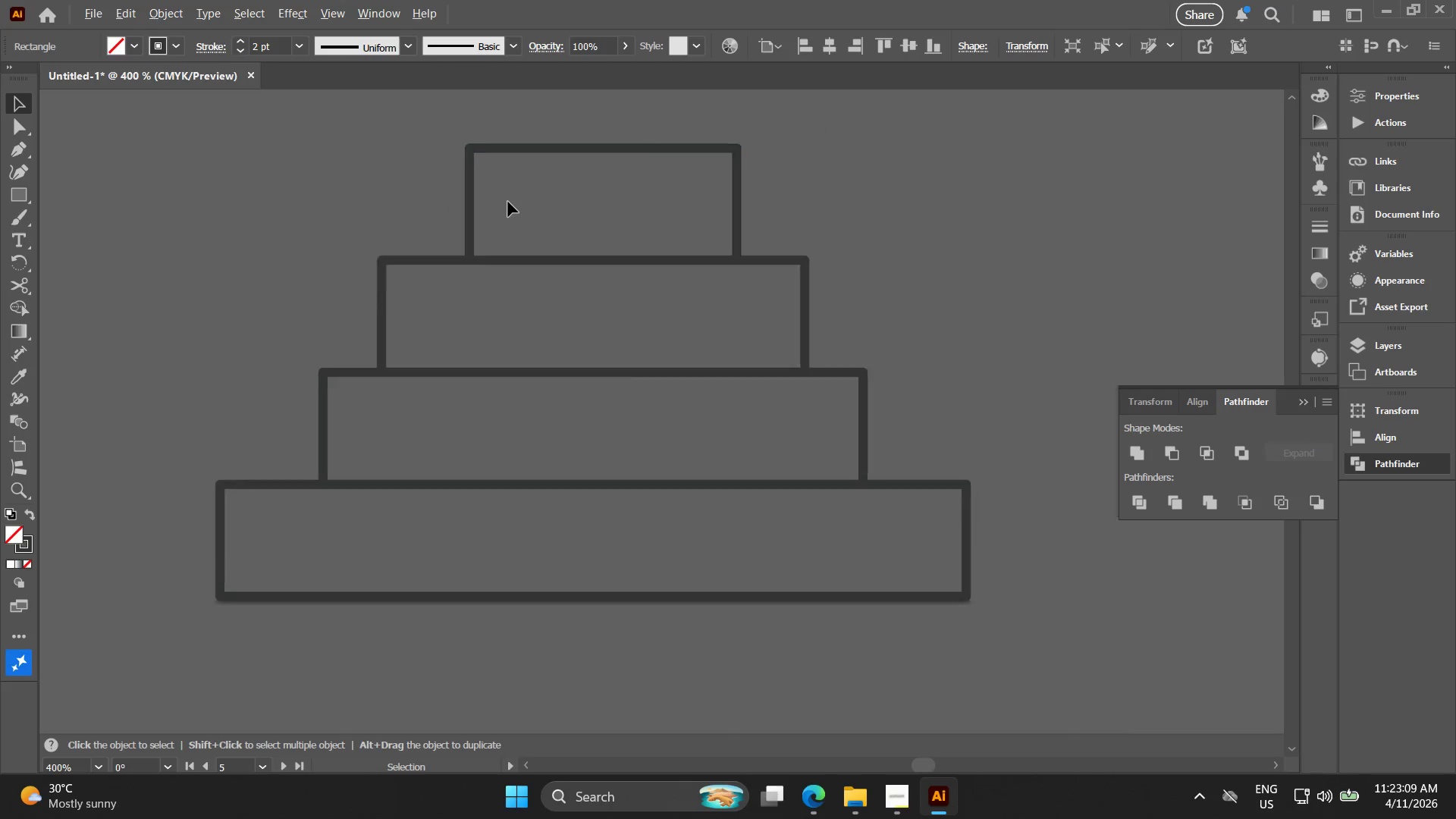 
hold_key(key=Space, duration=0.34)
 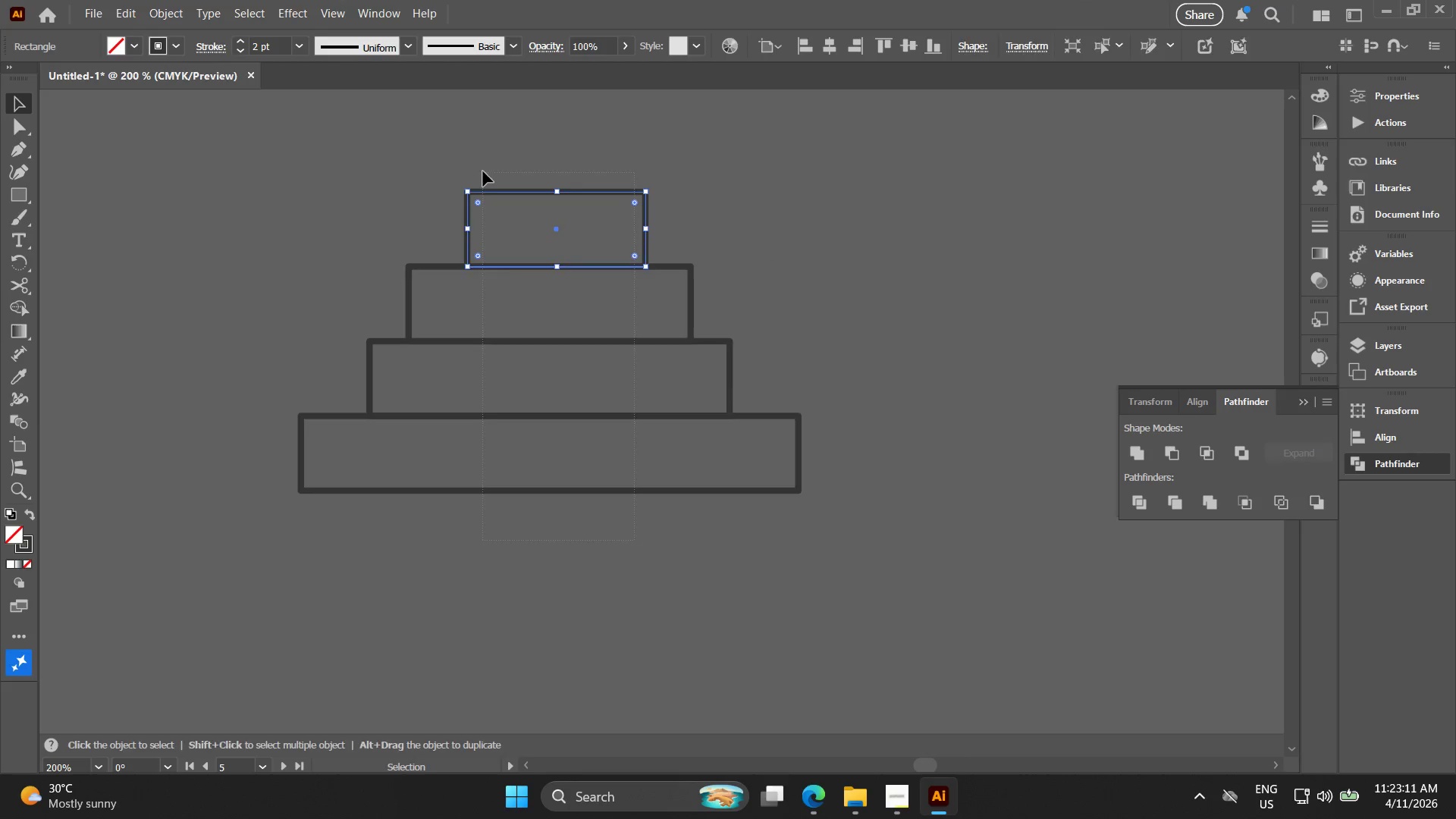 
left_click_drag(start_coordinate=[501, 204], to_coordinate=[485, 230])
 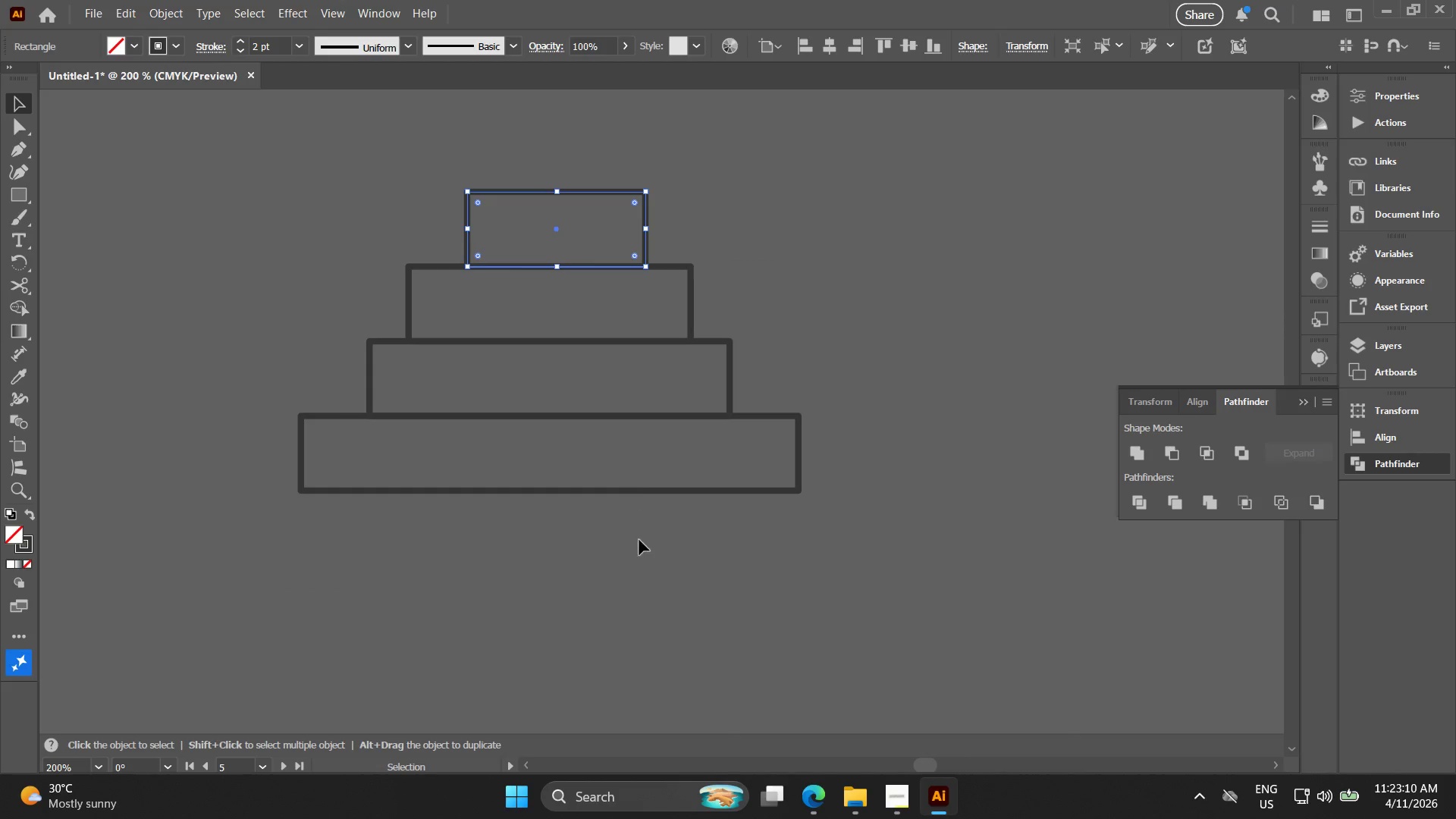 
scroll: coordinate [508, 202], scroll_direction: down, amount: 2.0
 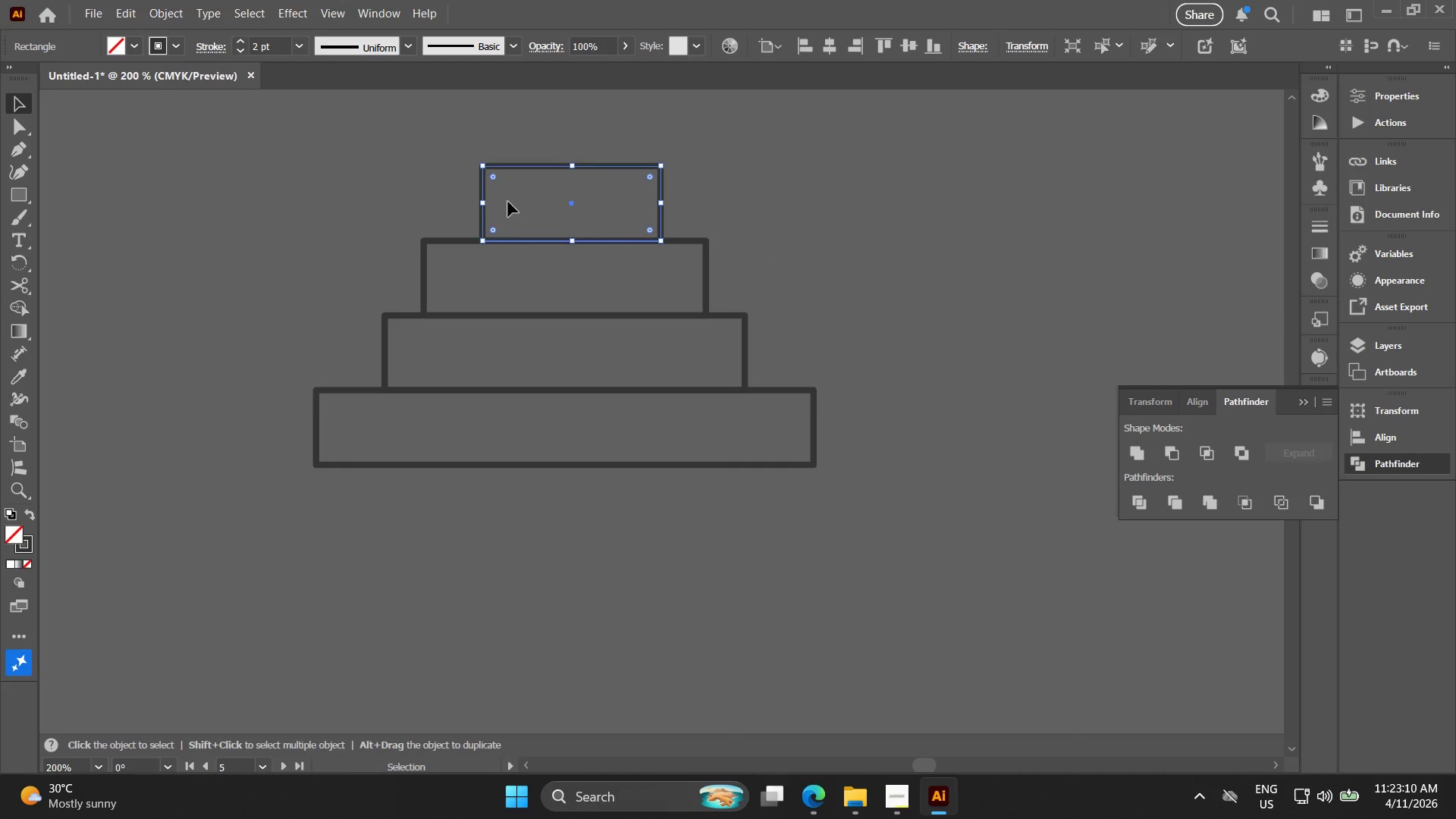 
left_click_drag(start_coordinate=[635, 540], to_coordinate=[483, 171])
 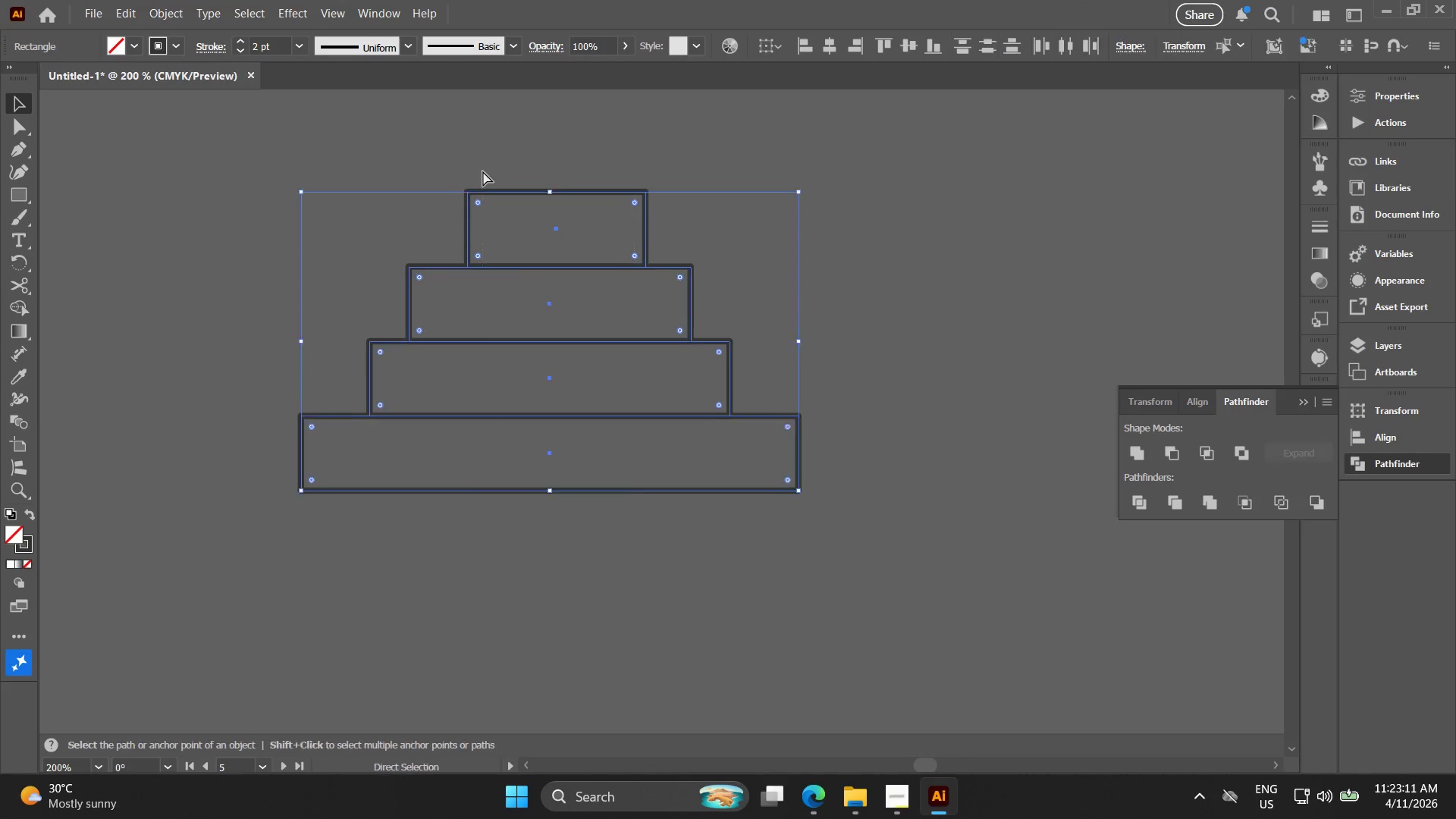 
key(Control+D)
 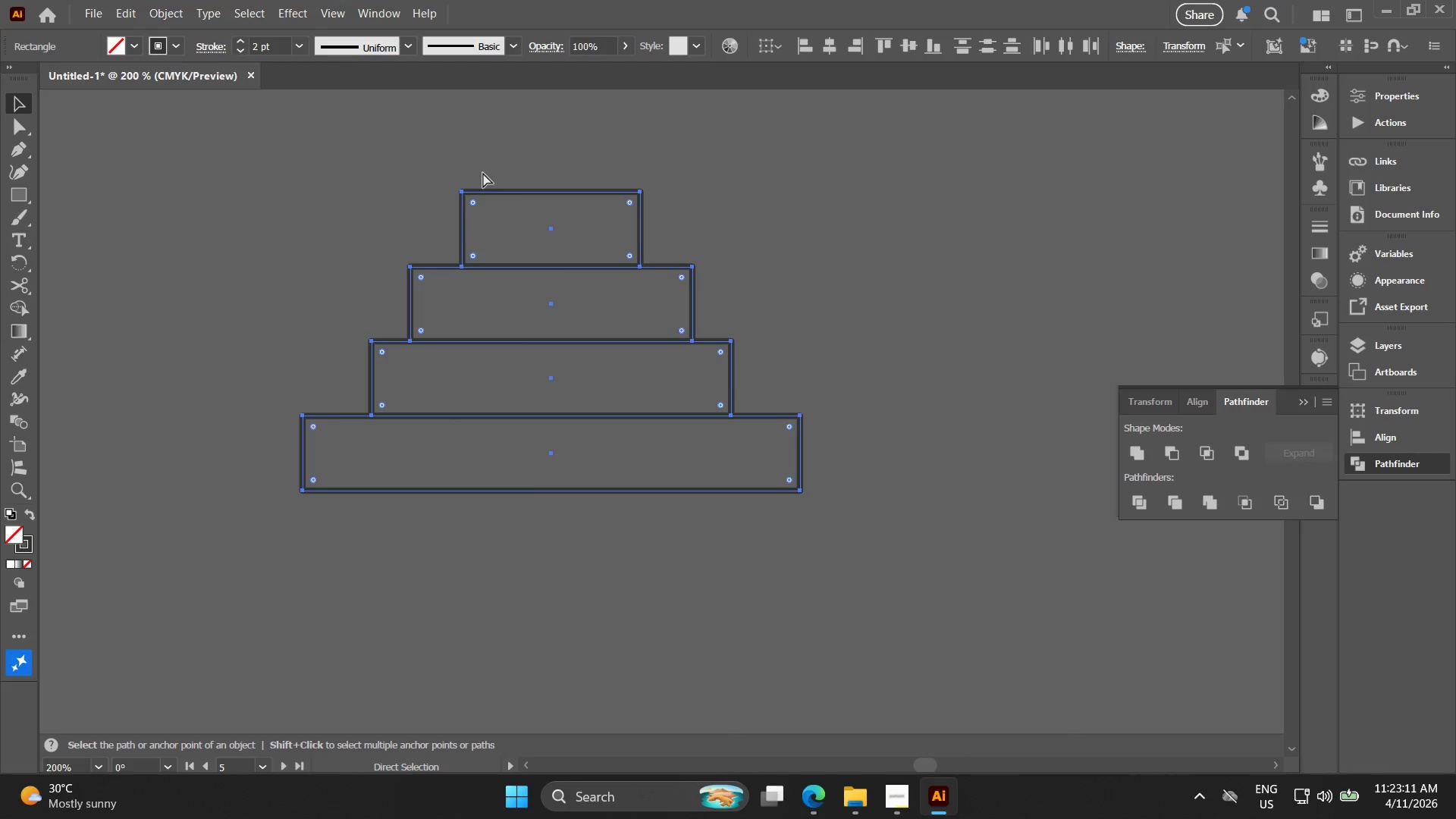 
key(Control+D)
 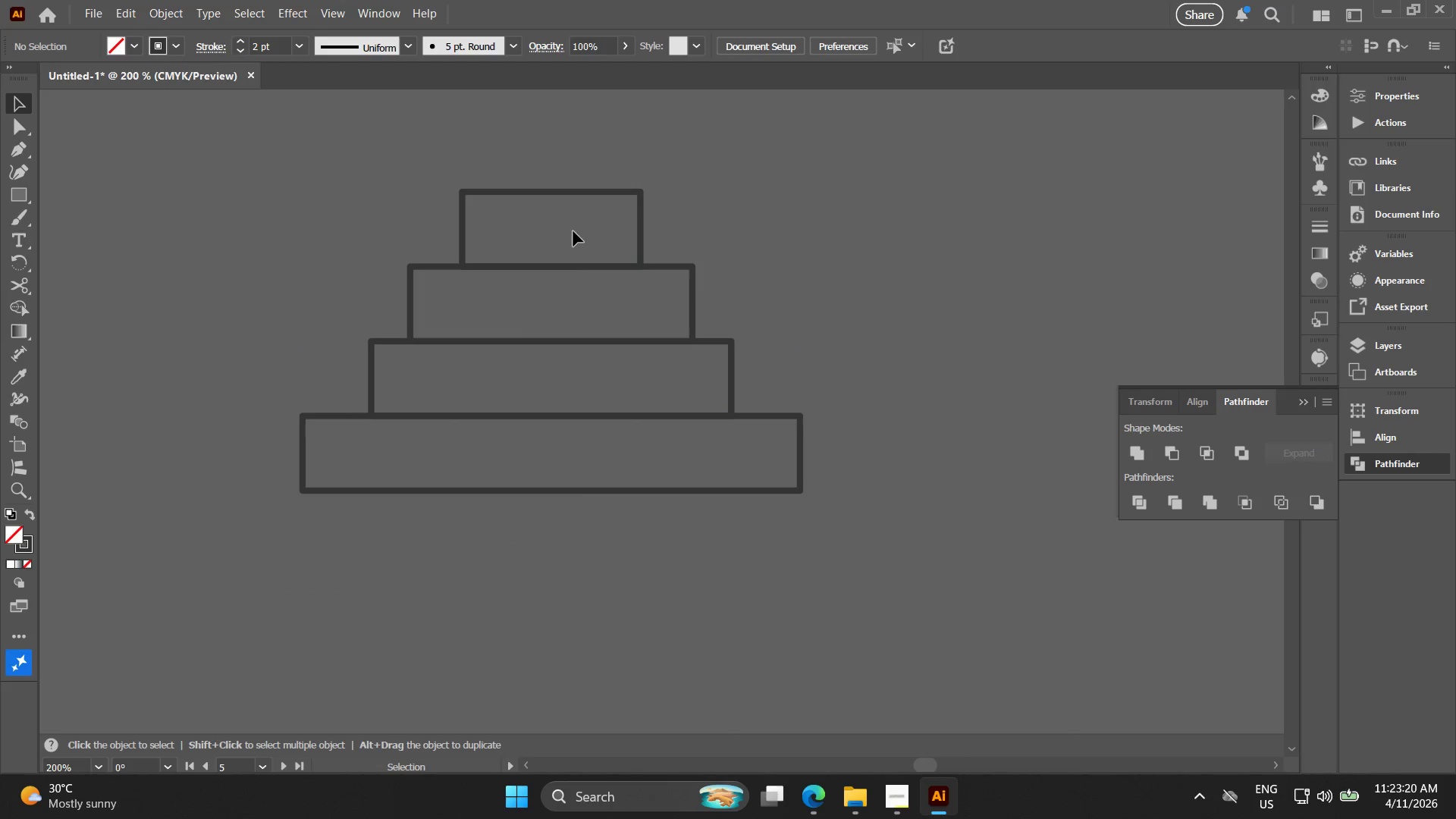 
wait(13.97)
 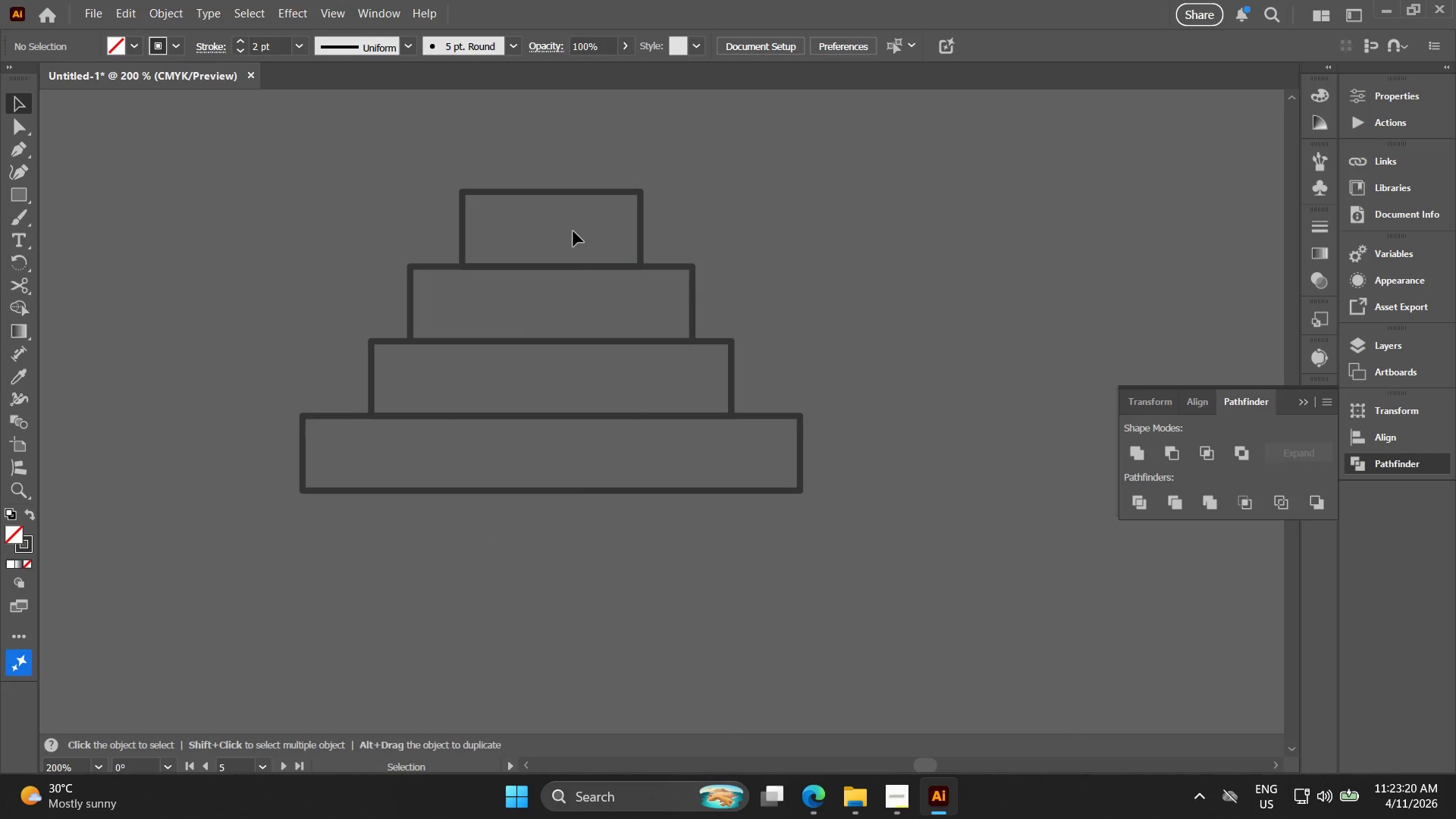 
left_click_drag(start_coordinate=[689, 568], to_coordinate=[529, 149])
 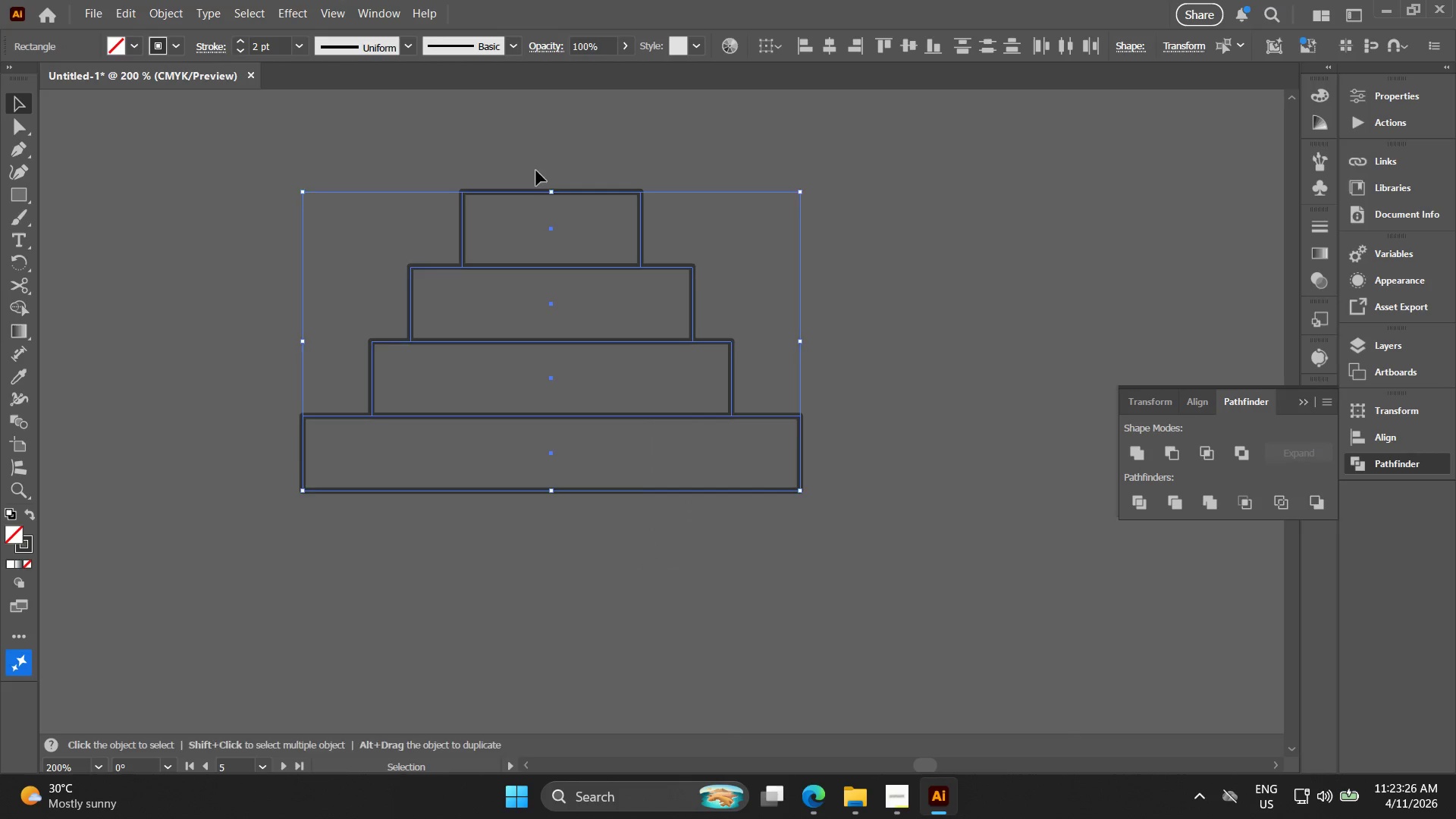 
hold_key(key=Space, duration=0.47)
 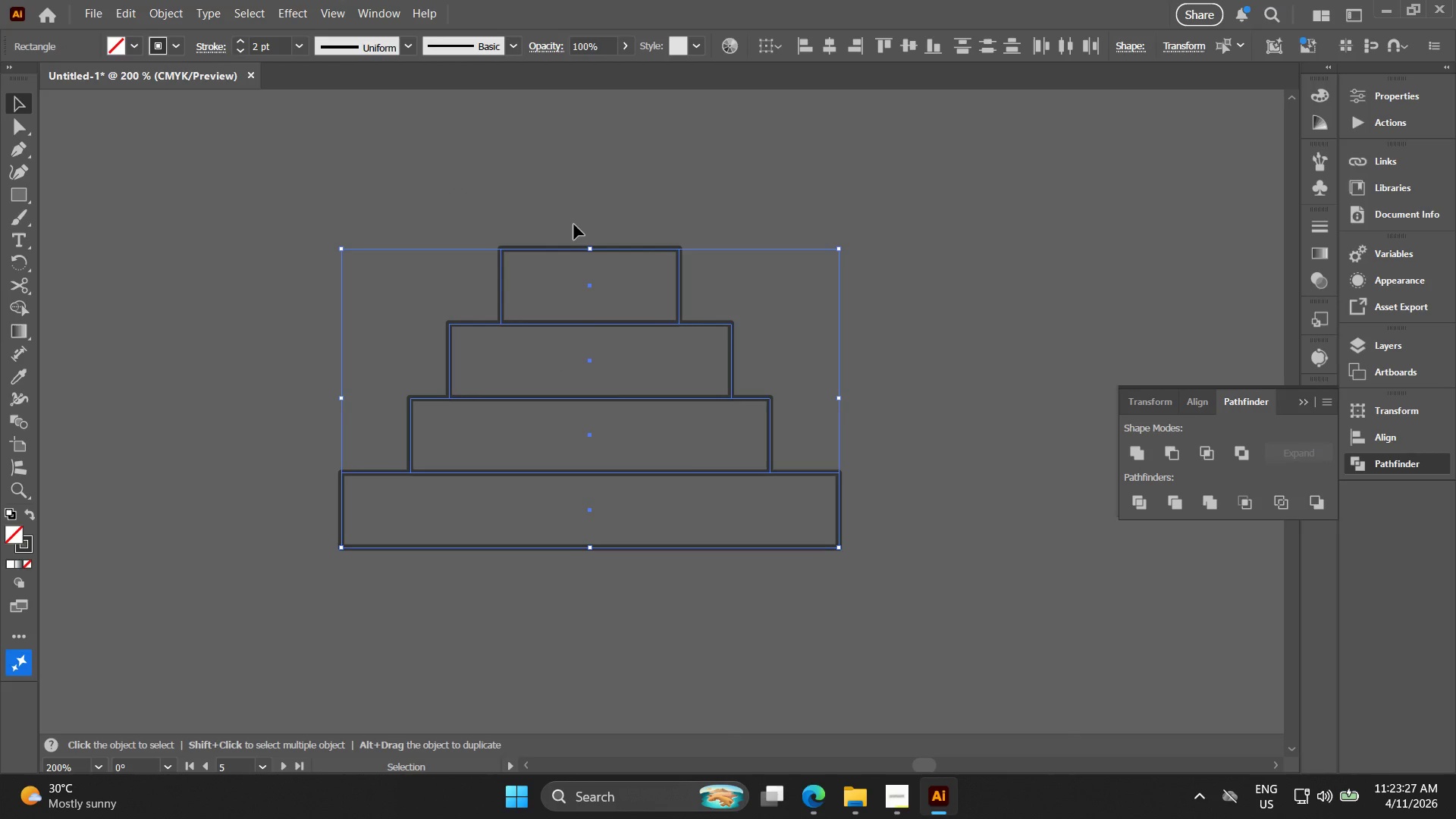 
left_click_drag(start_coordinate=[536, 171], to_coordinate=[575, 228])
 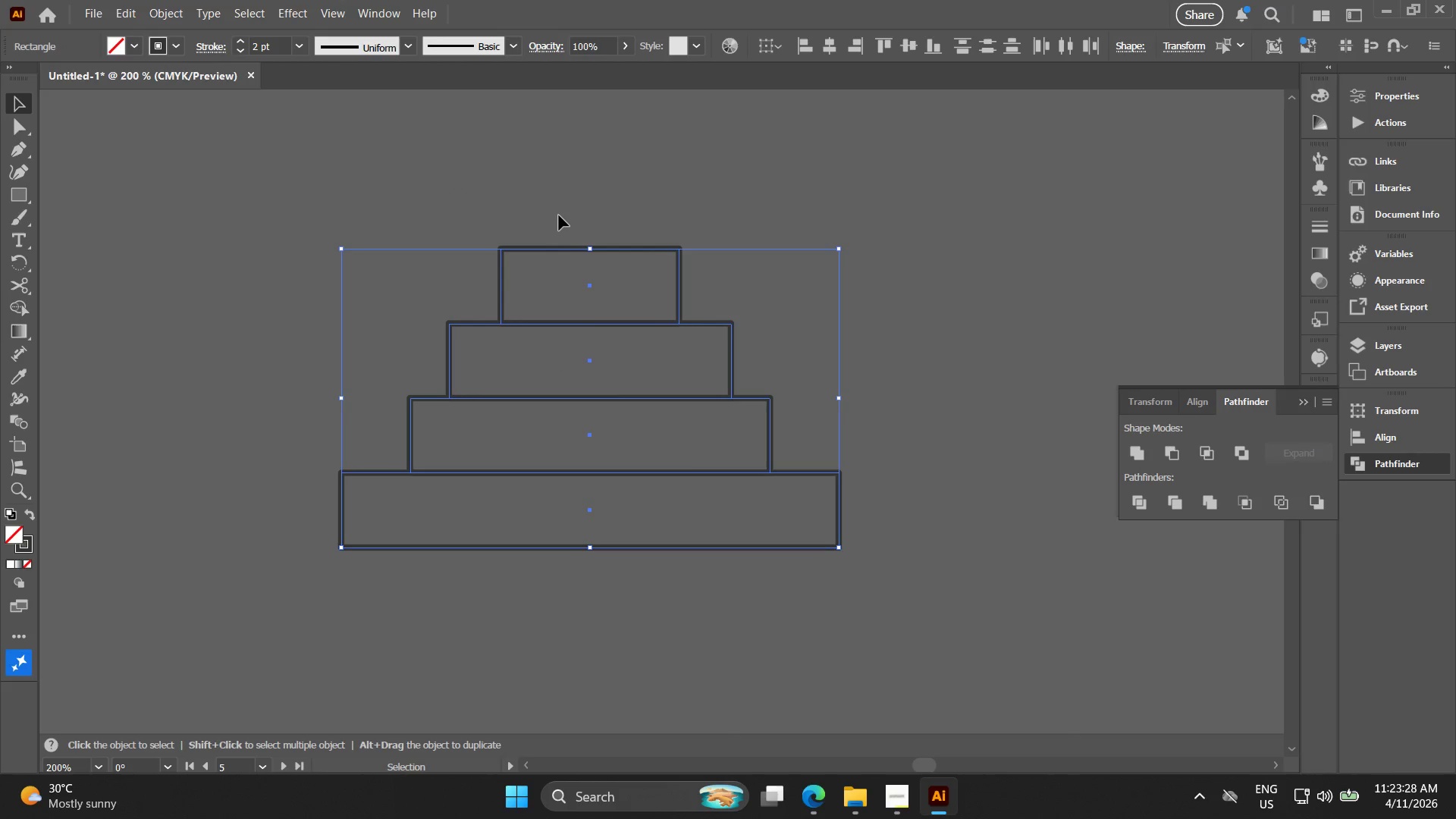 
left_click_drag(start_coordinate=[540, 193], to_coordinate=[747, 563])
 